 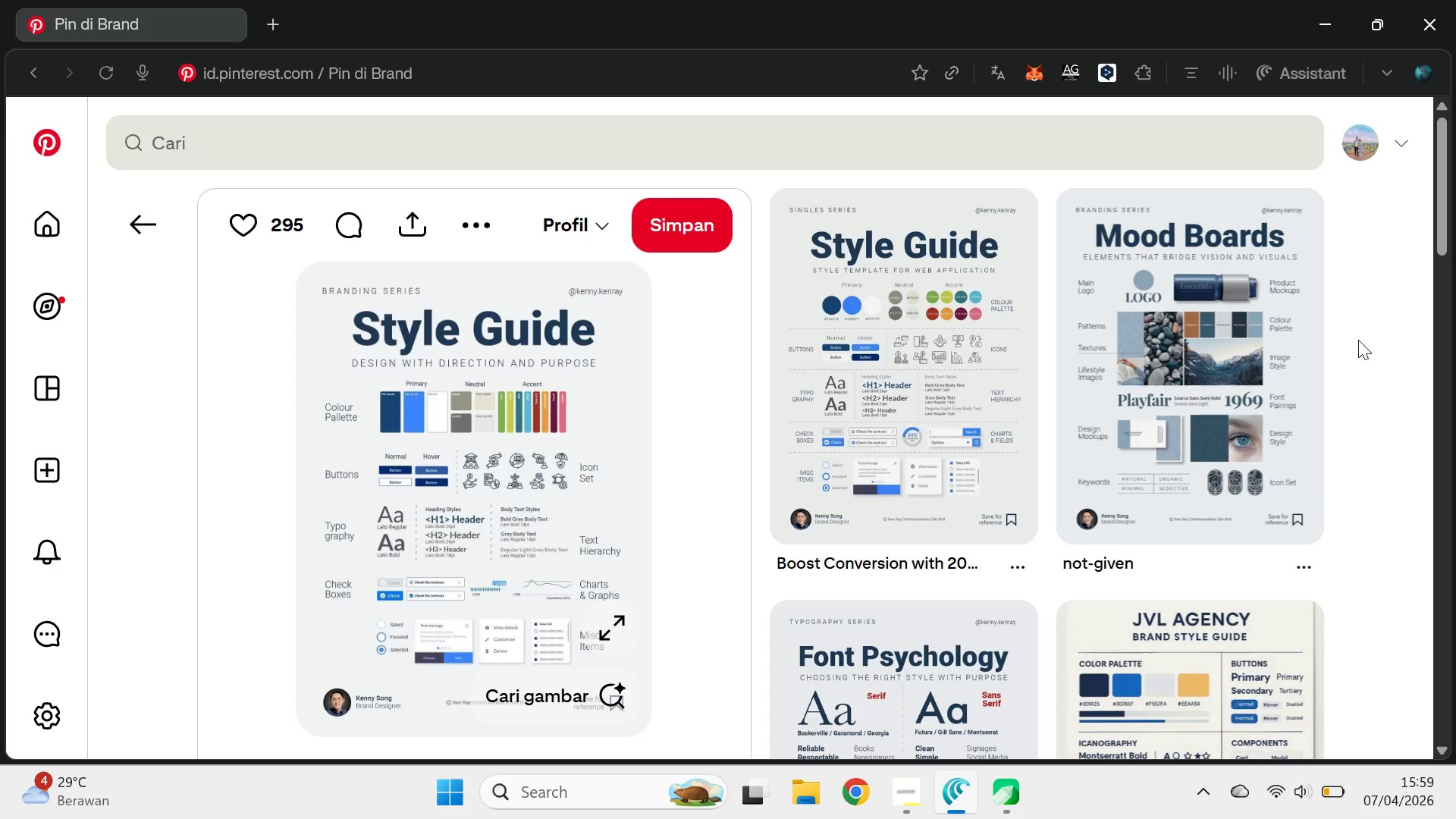 
left_click_drag(start_coordinate=[1443, 202], to_coordinate=[1432, 482])
 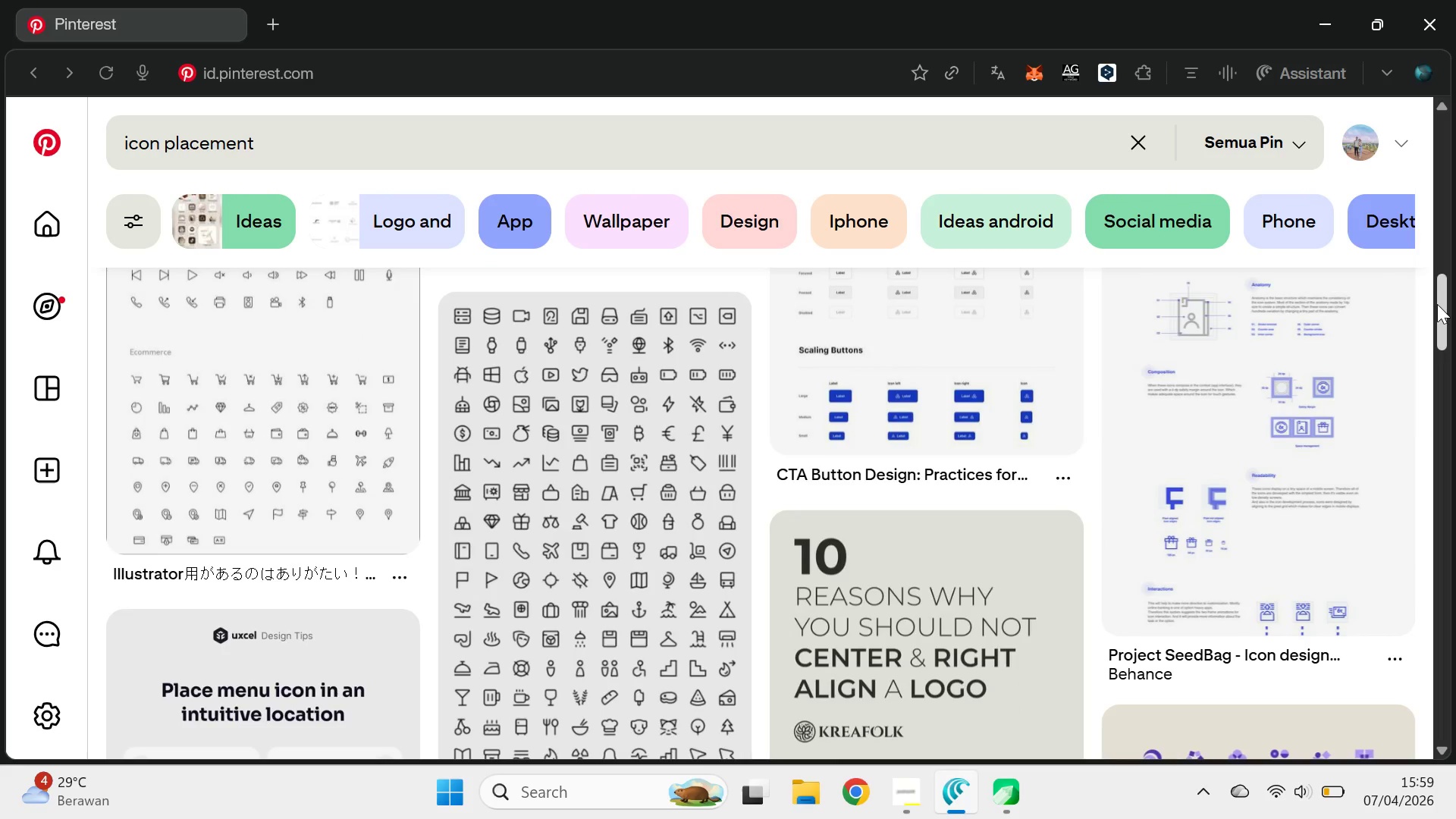 
left_click_drag(start_coordinate=[1437, 303], to_coordinate=[1455, 577])
 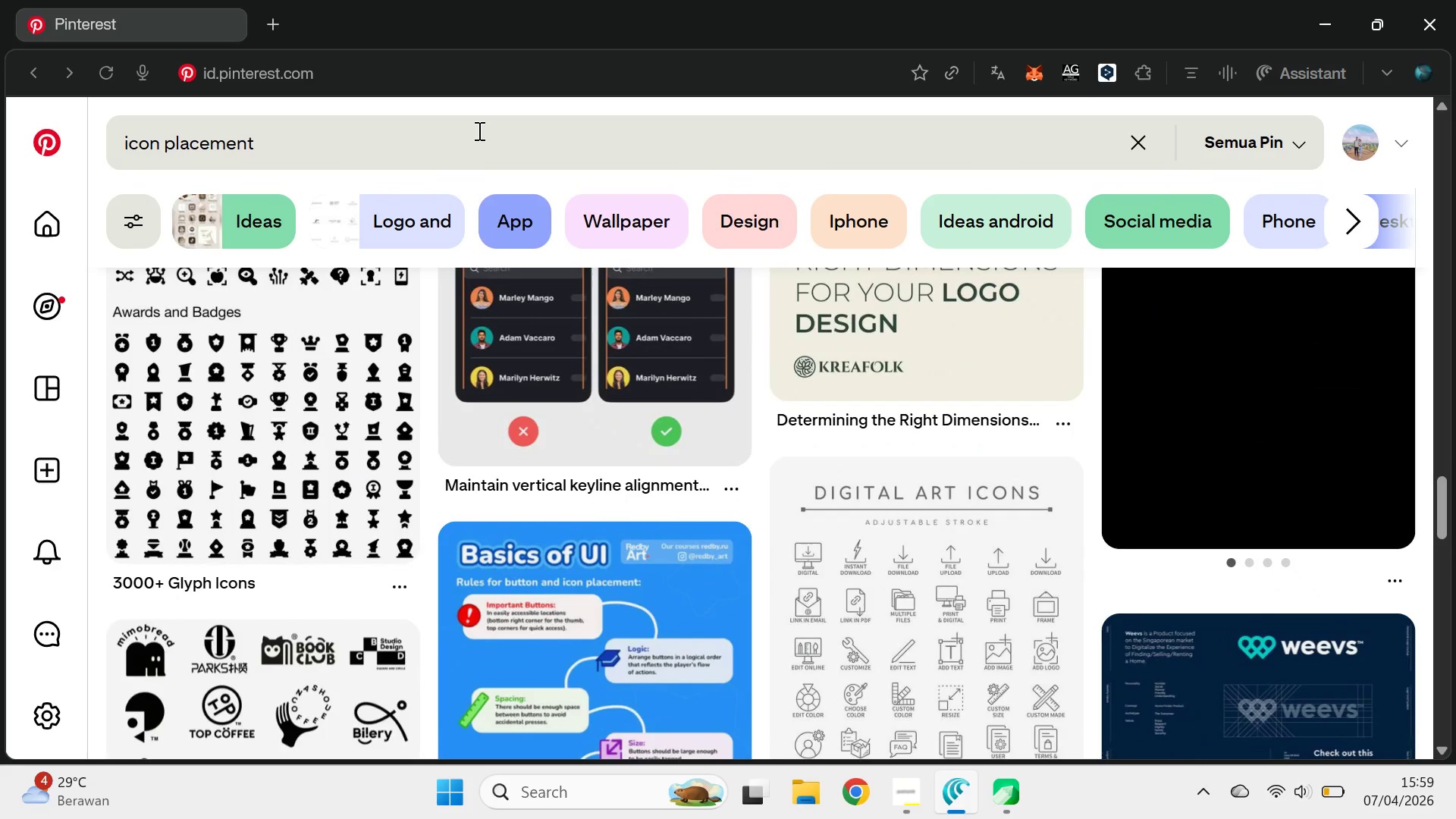 
type( brand sguideline)
 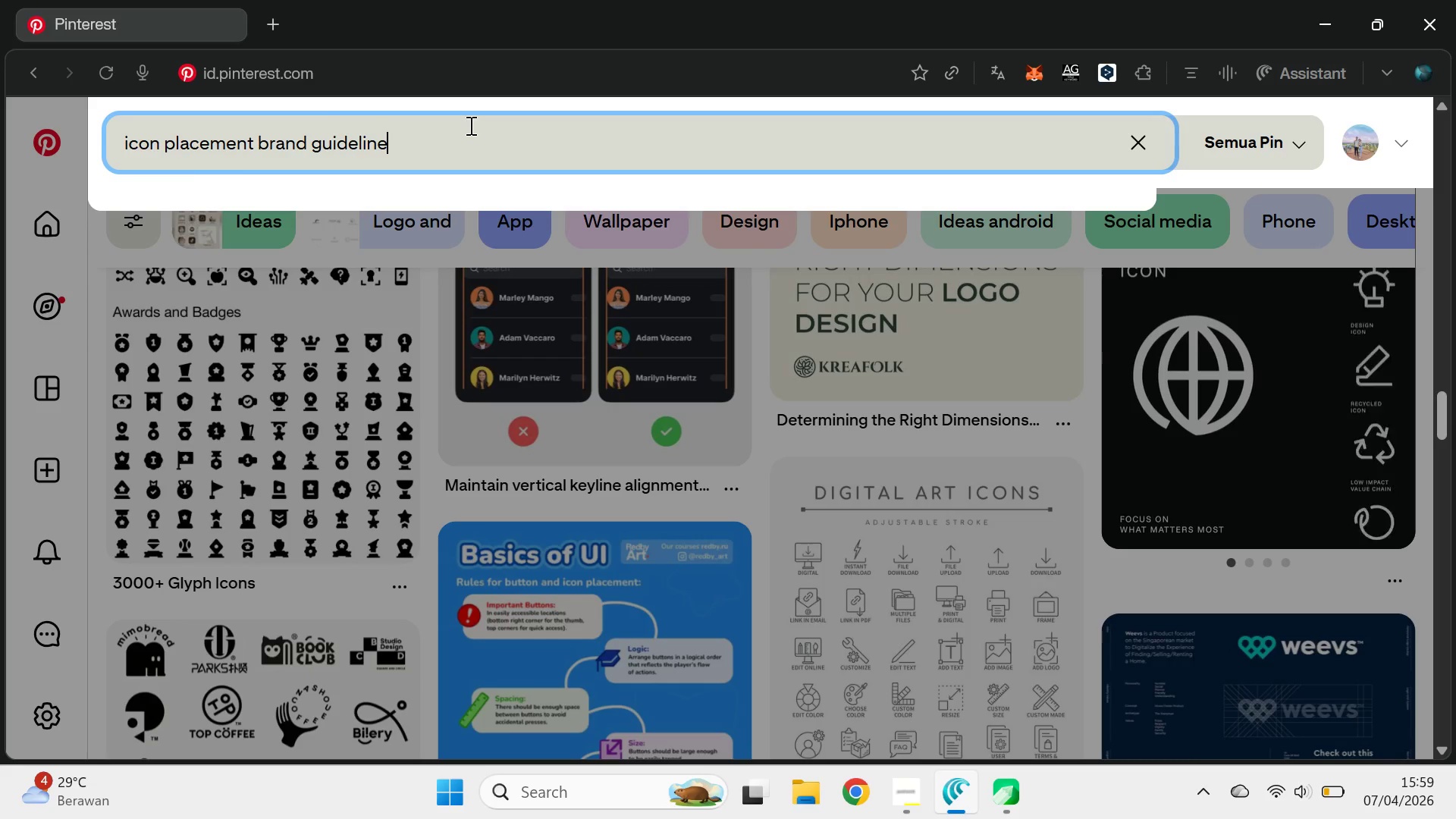 
key(Enter)
 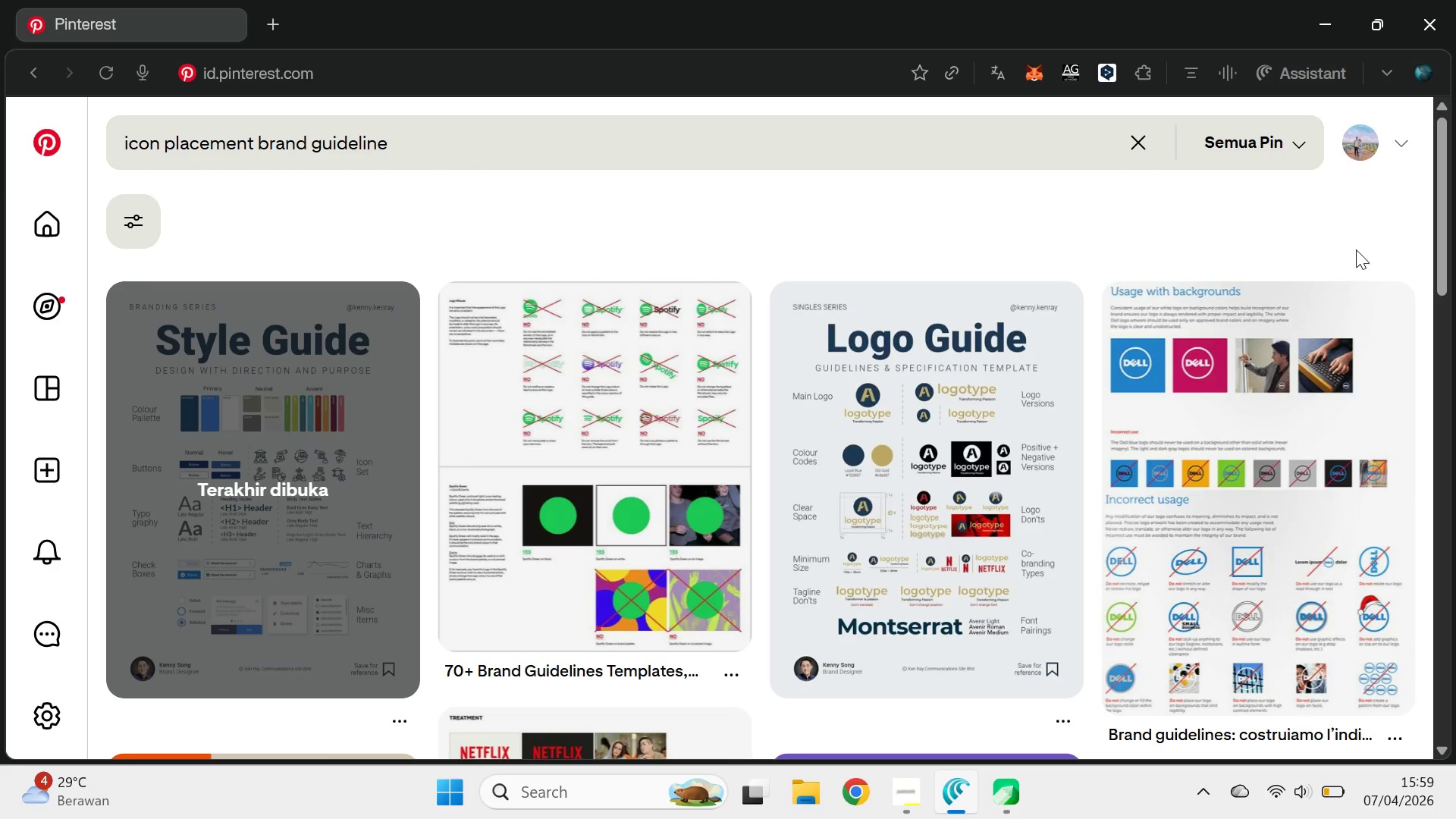 
wait(11.33)
 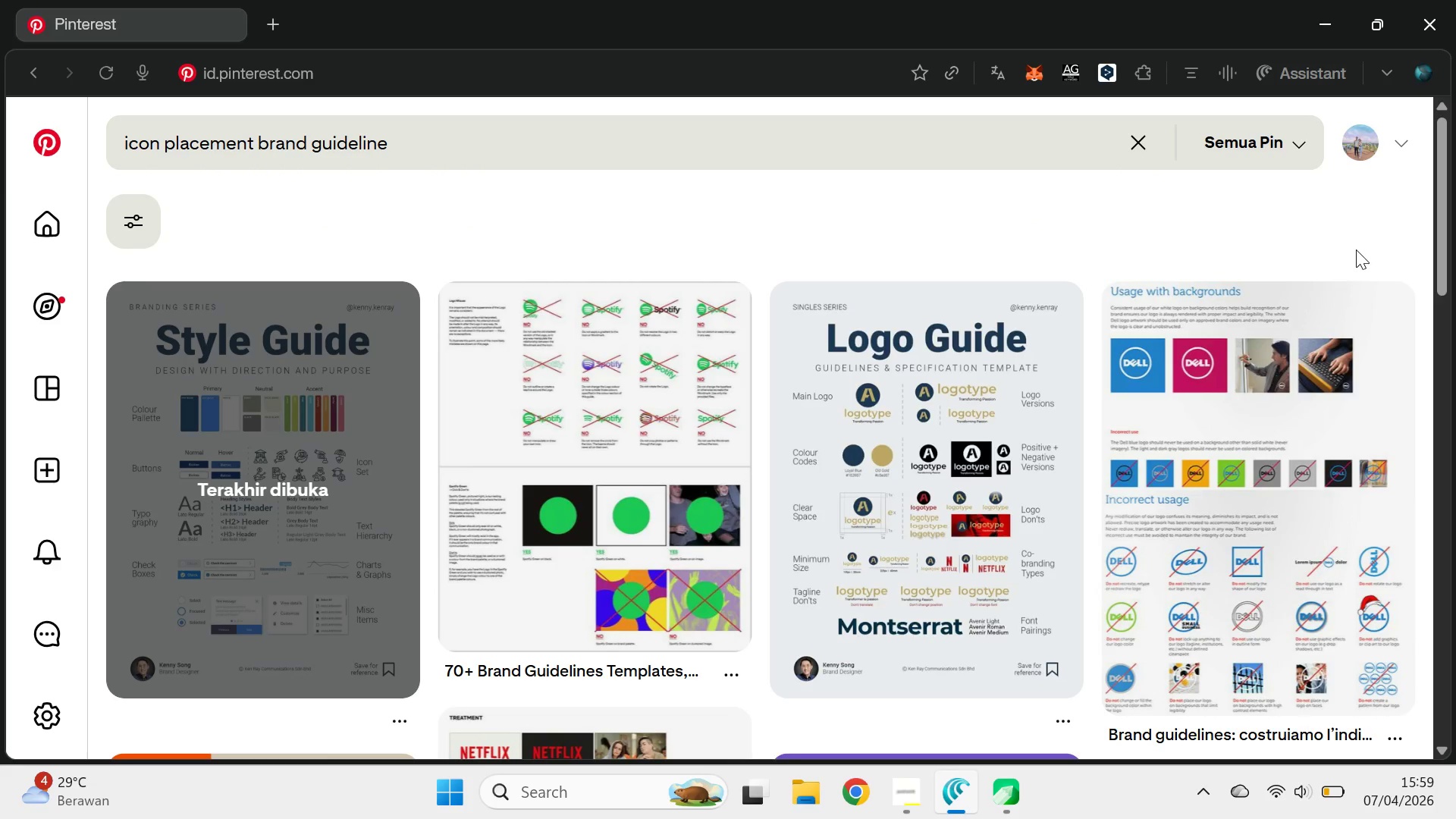 
left_click_drag(start_coordinate=[1444, 191], to_coordinate=[1451, 550])
 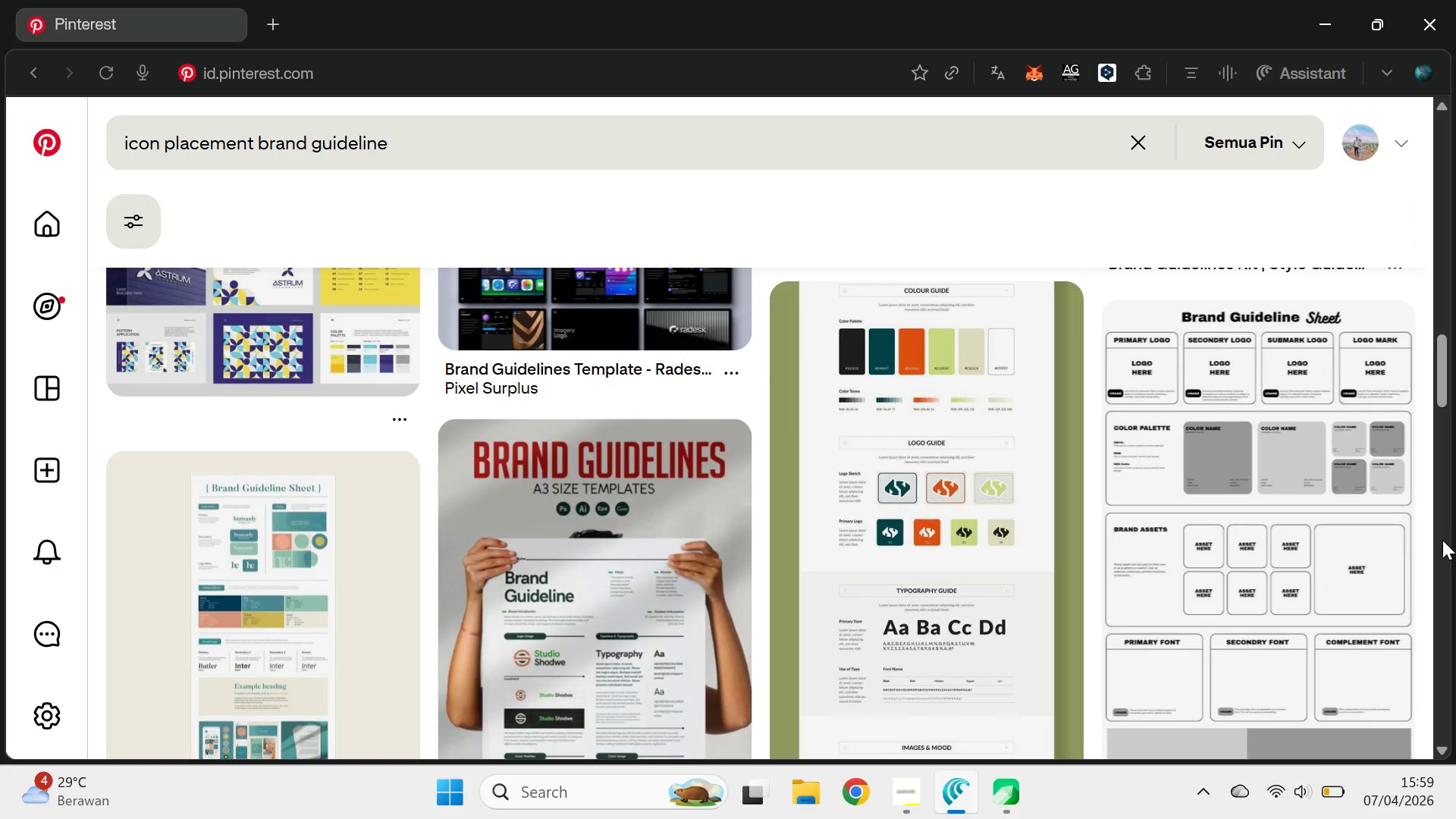 
key(Alt+Tab)
 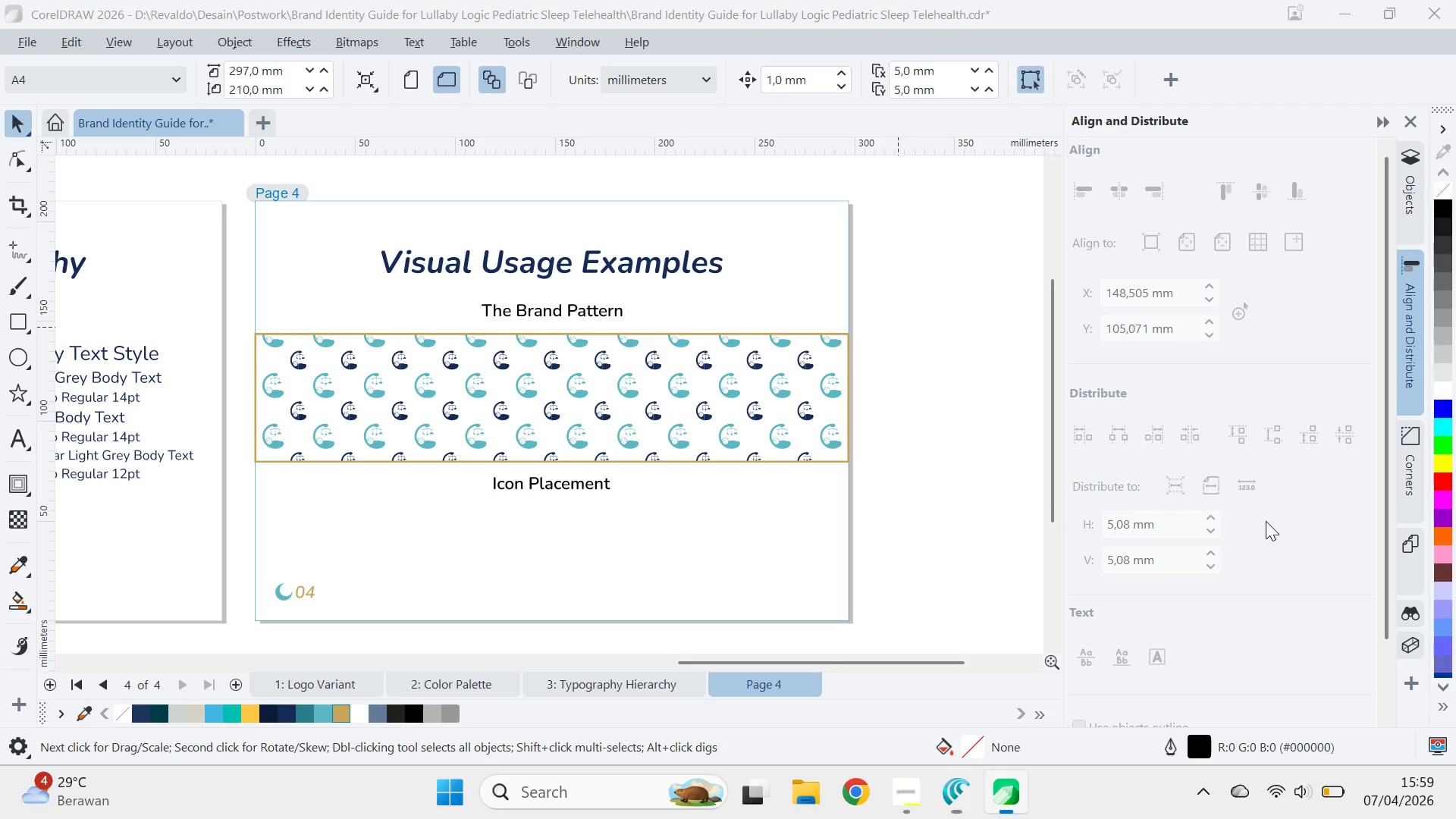 
type(qv)
 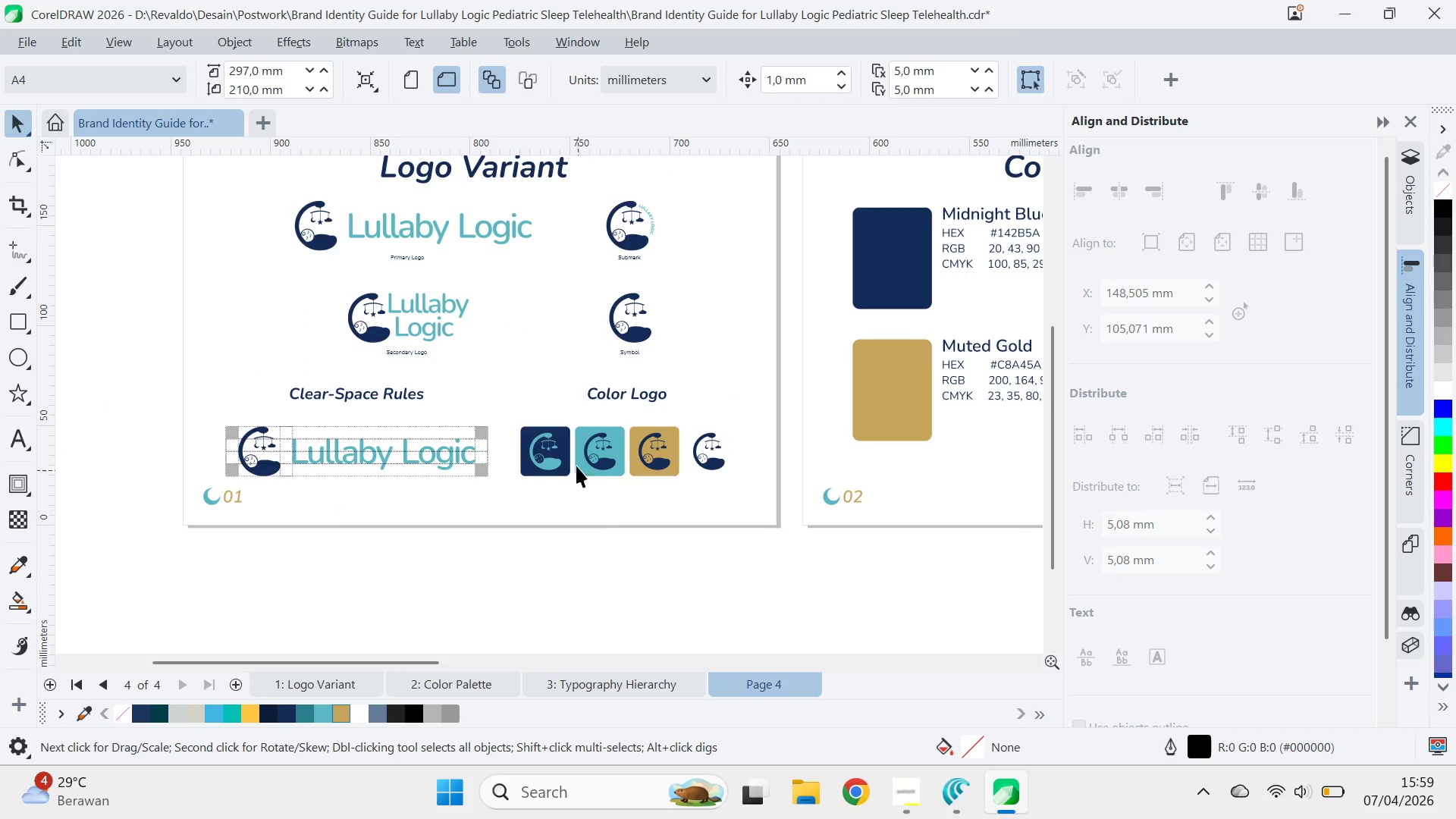 
left_click_drag(start_coordinate=[444, 551], to_coordinate=[764, 532])
 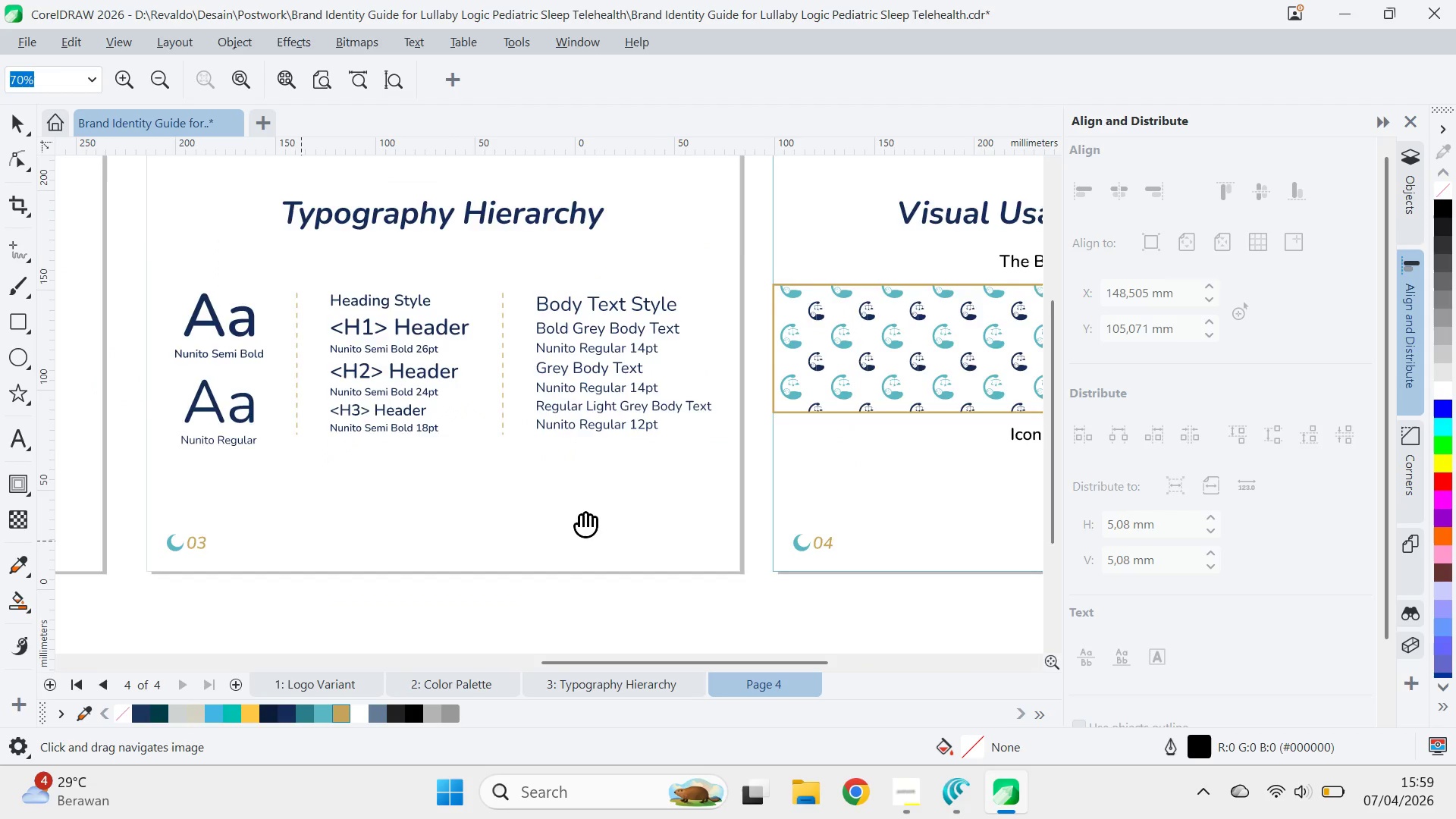 
left_click_drag(start_coordinate=[301, 559], to_coordinate=[707, 501])
 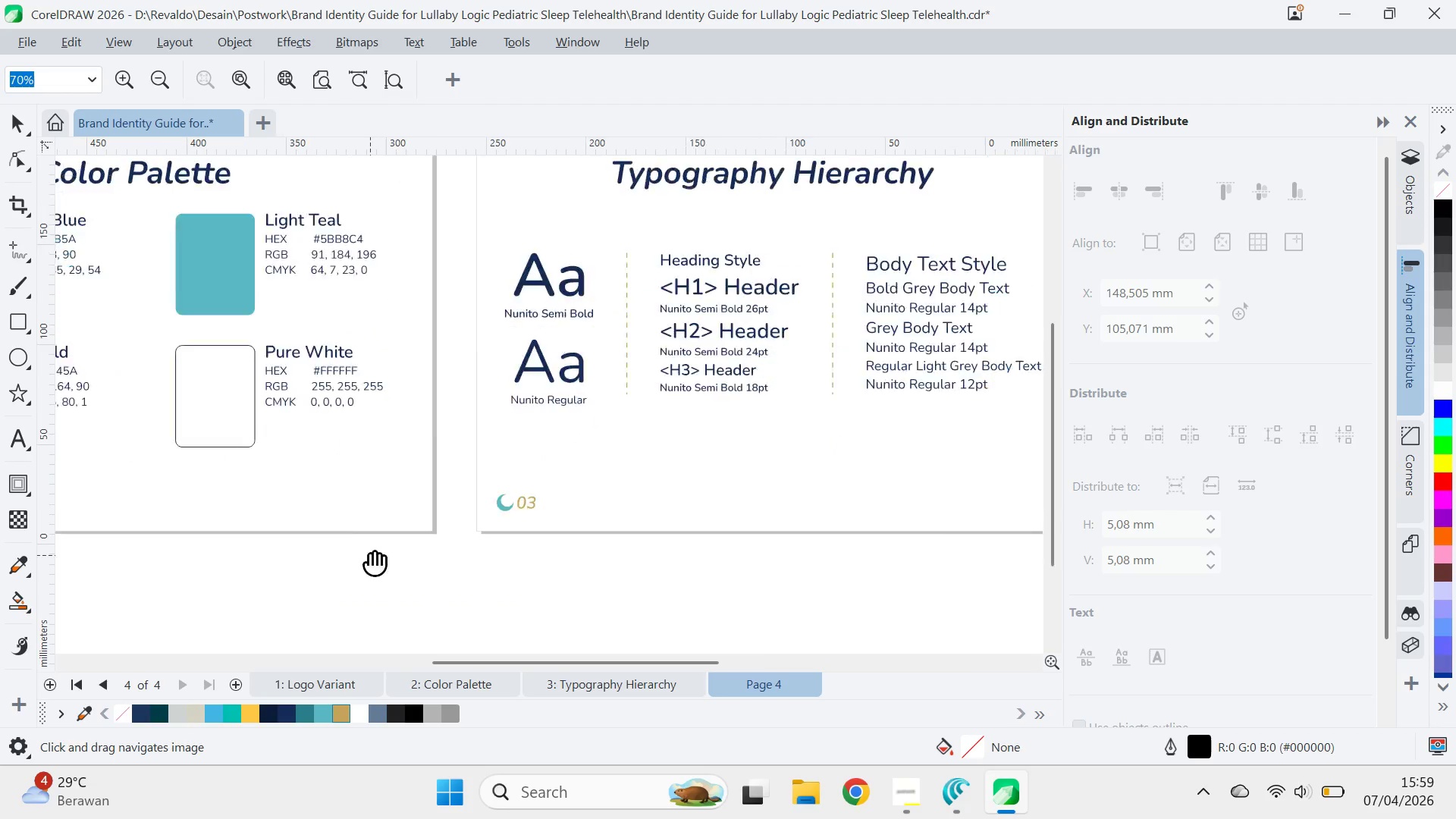 
left_click_drag(start_coordinate=[294, 563], to_coordinate=[914, 493])
 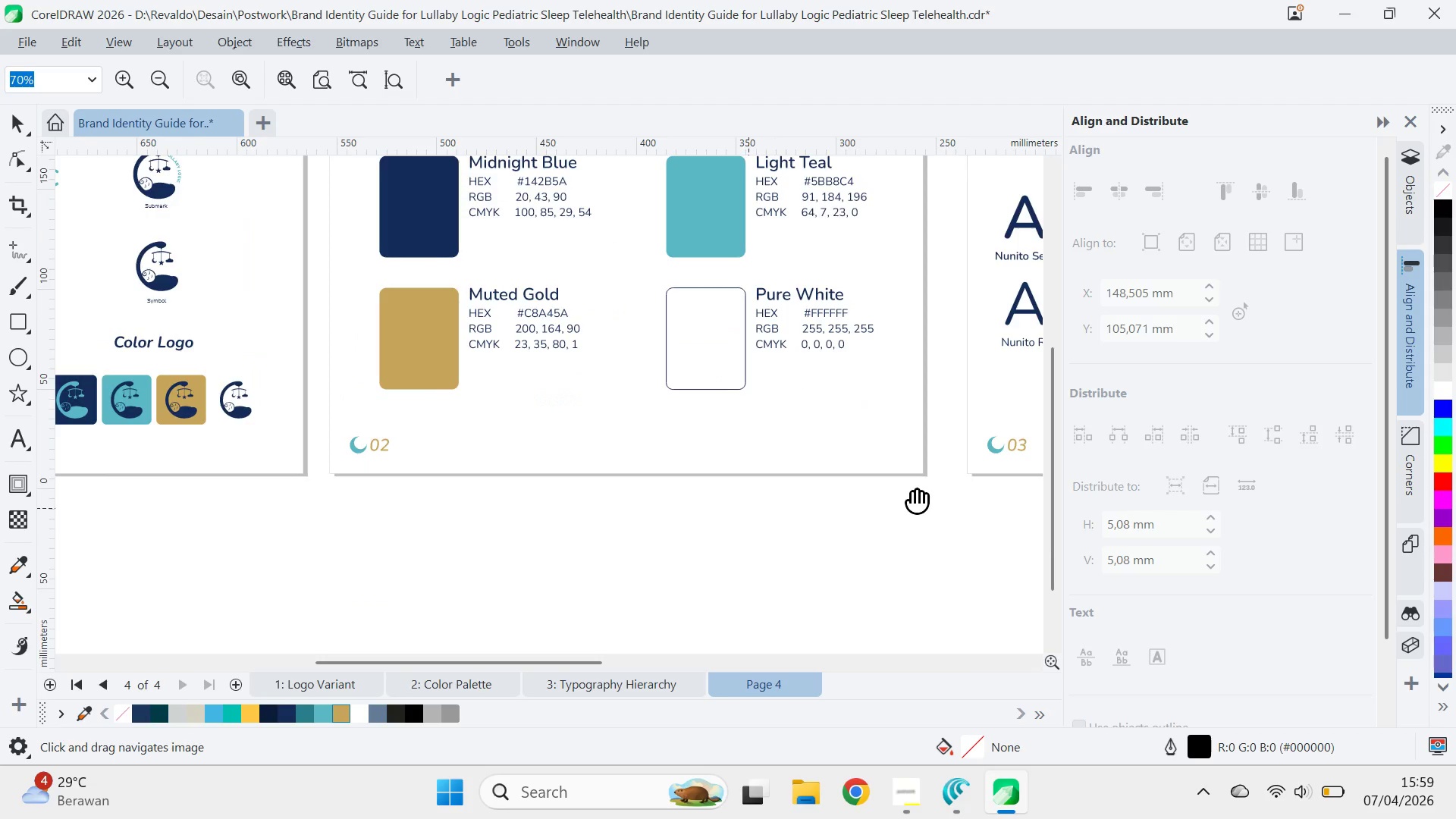 
left_click_drag(start_coordinate=[356, 512], to_coordinate=[948, 572])
 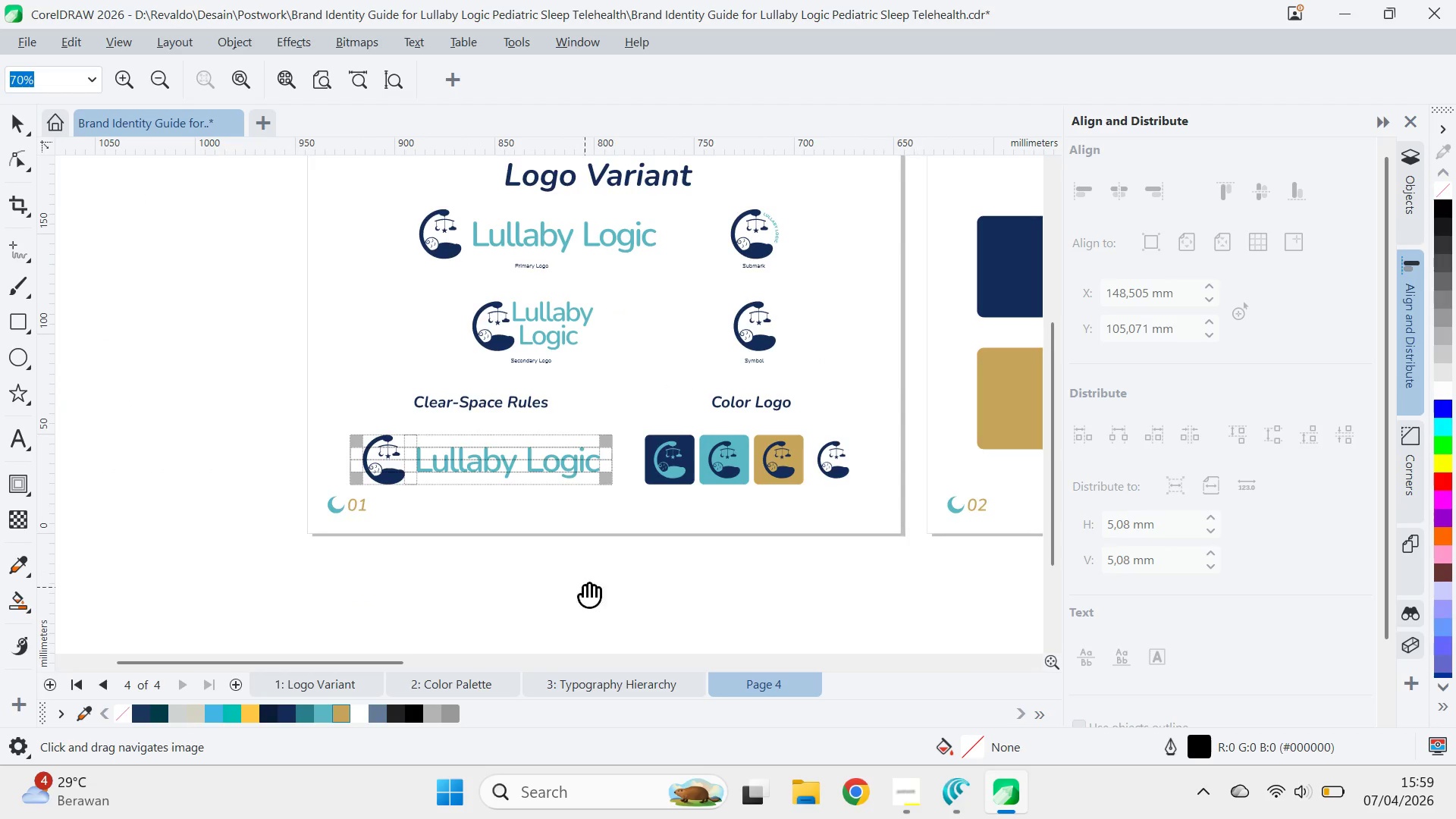 
left_click_drag(start_coordinate=[585, 587], to_coordinate=[460, 579])
 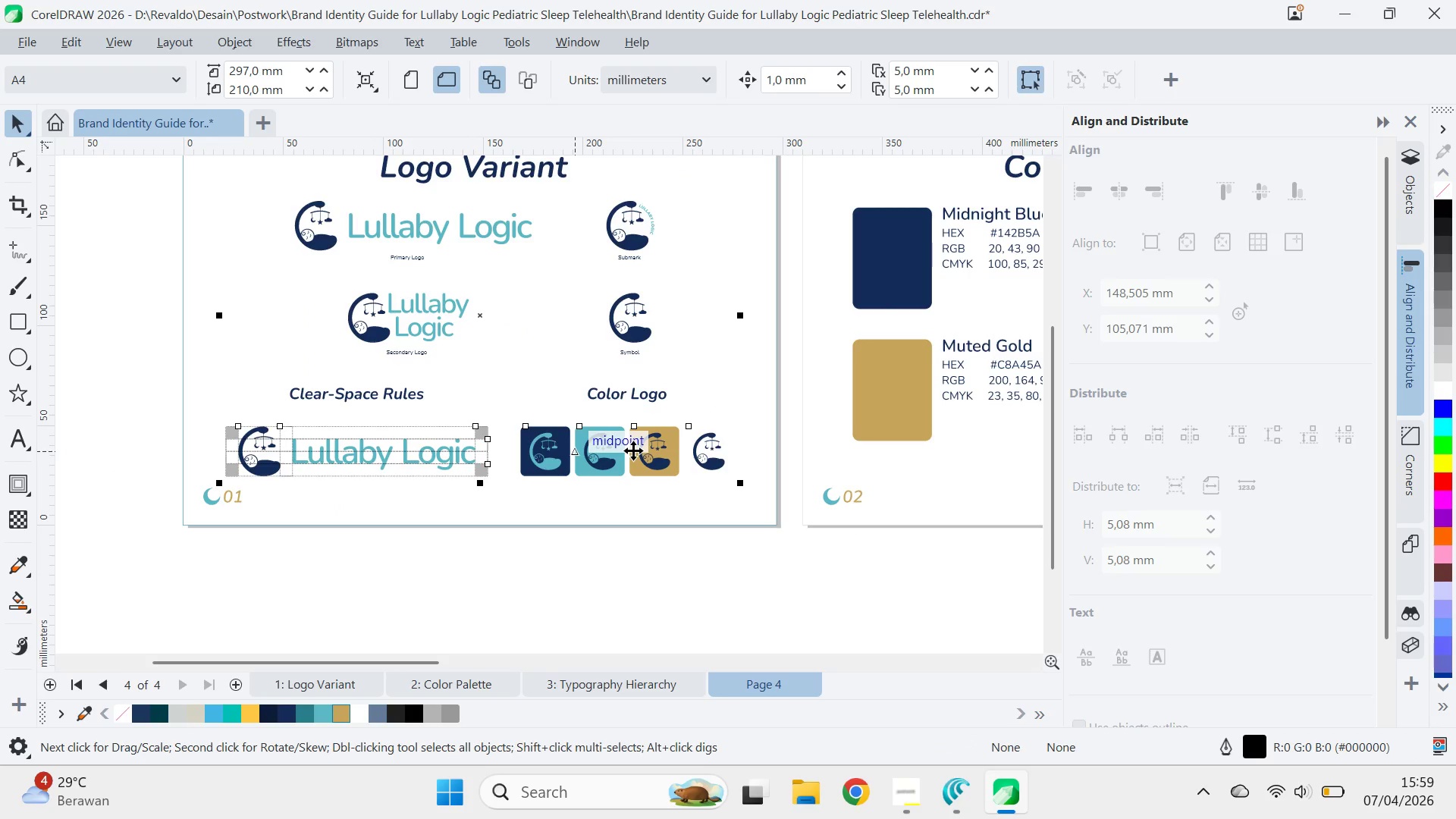 
hold_key(key=ControlLeft, duration=0.58)
left_click([643, 457])
 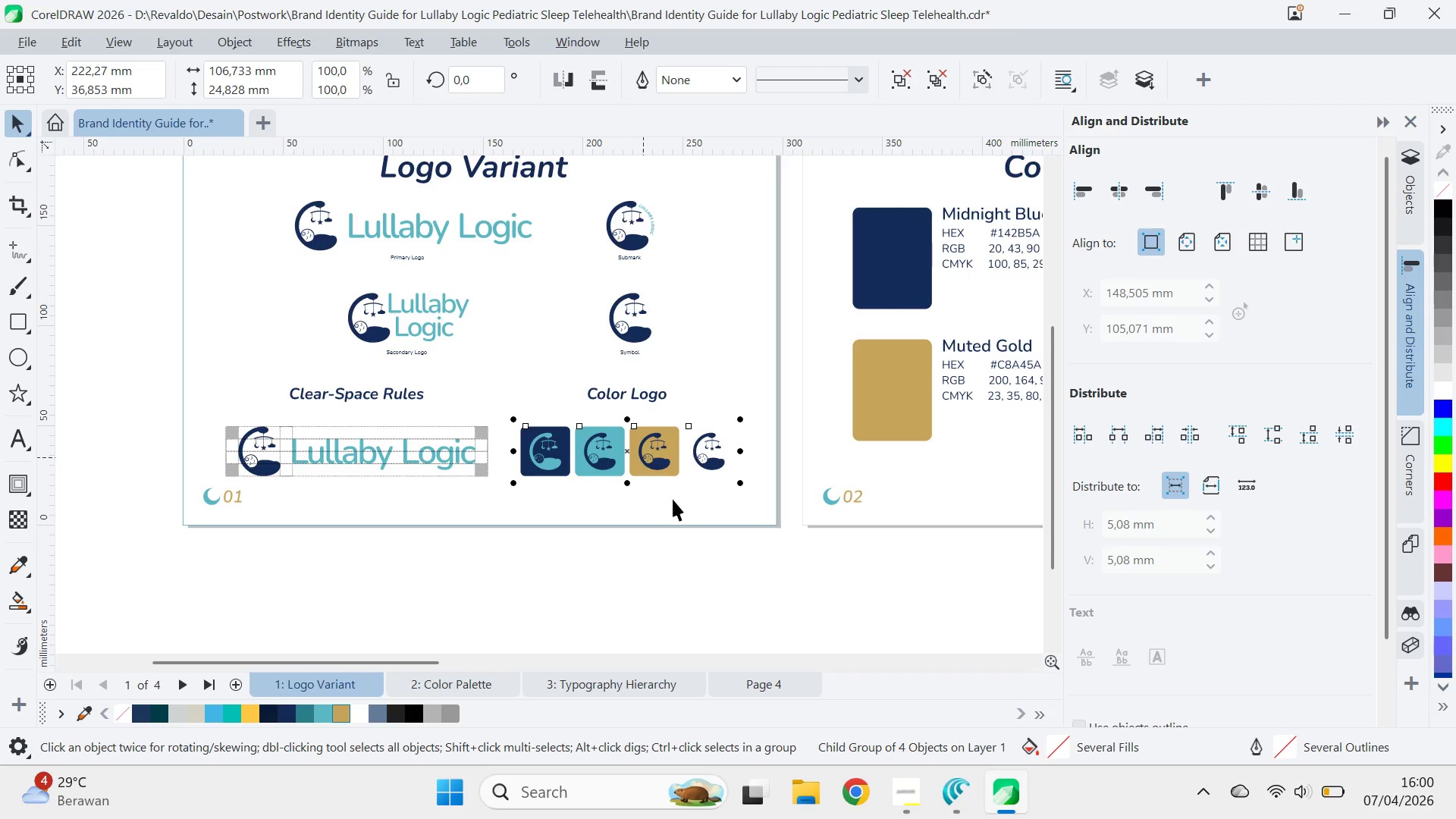 
key(Control+C)
 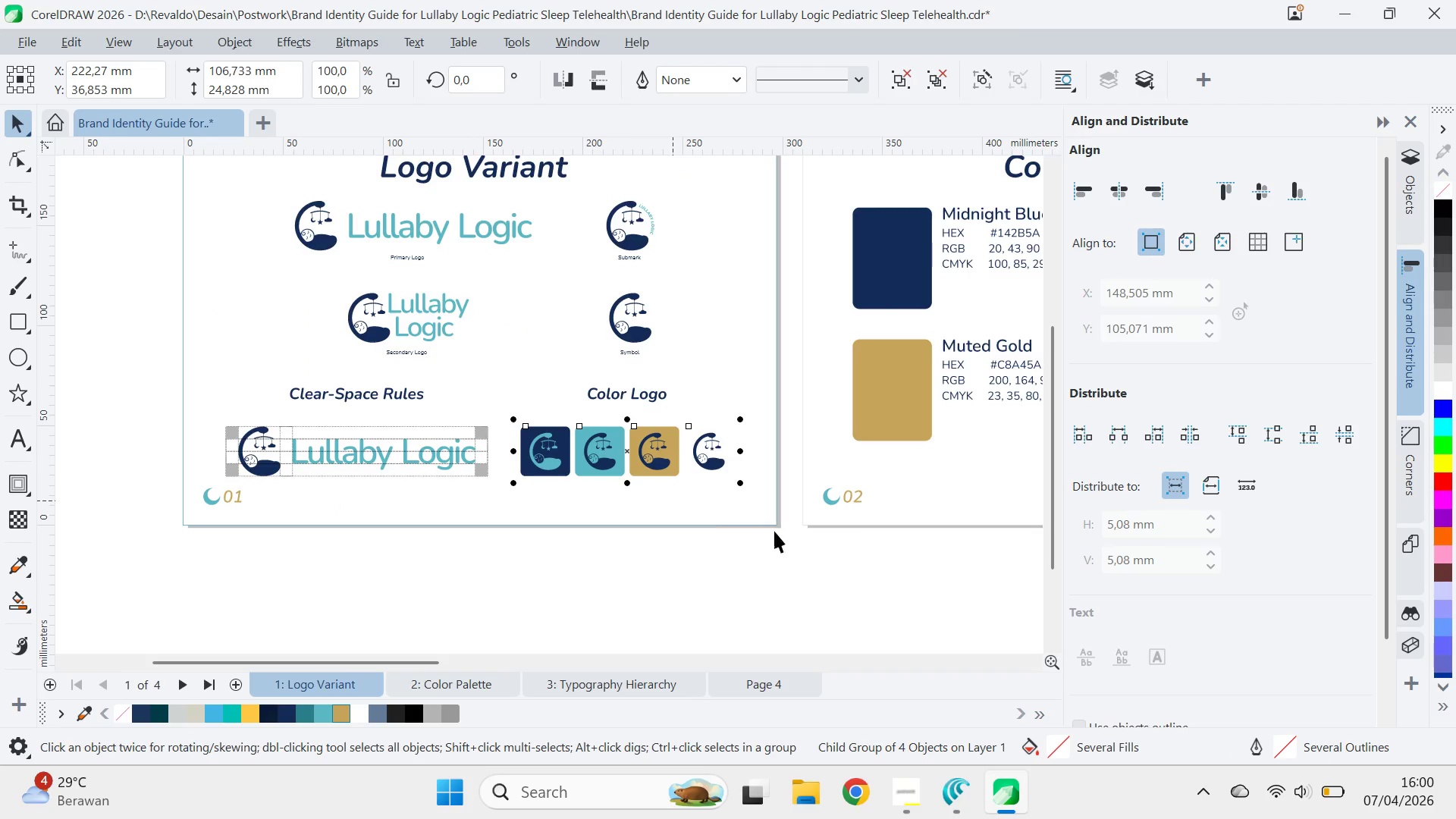 
type(qv)
 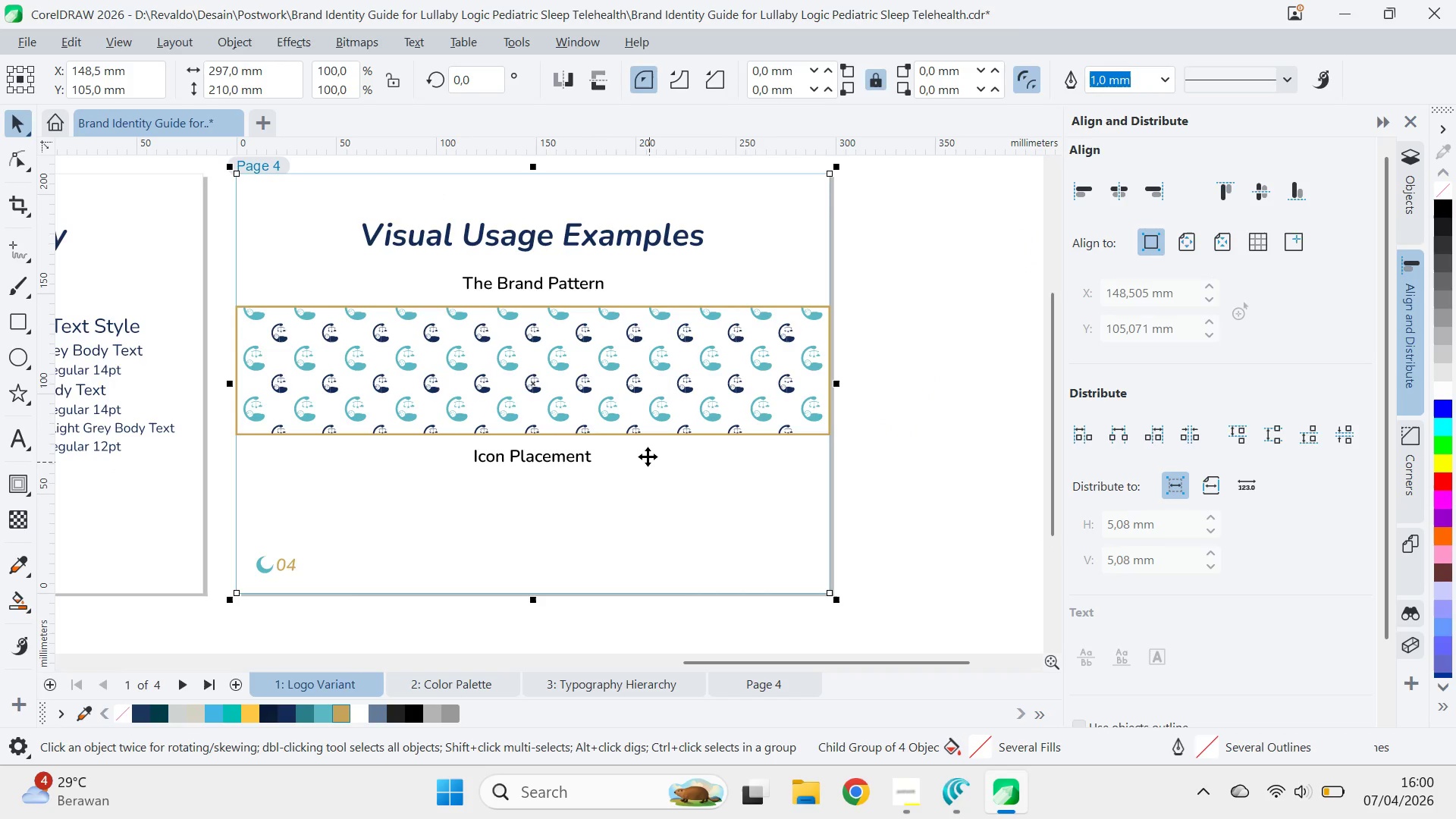 
left_click_drag(start_coordinate=[876, 522], to_coordinate=[196, 579])
 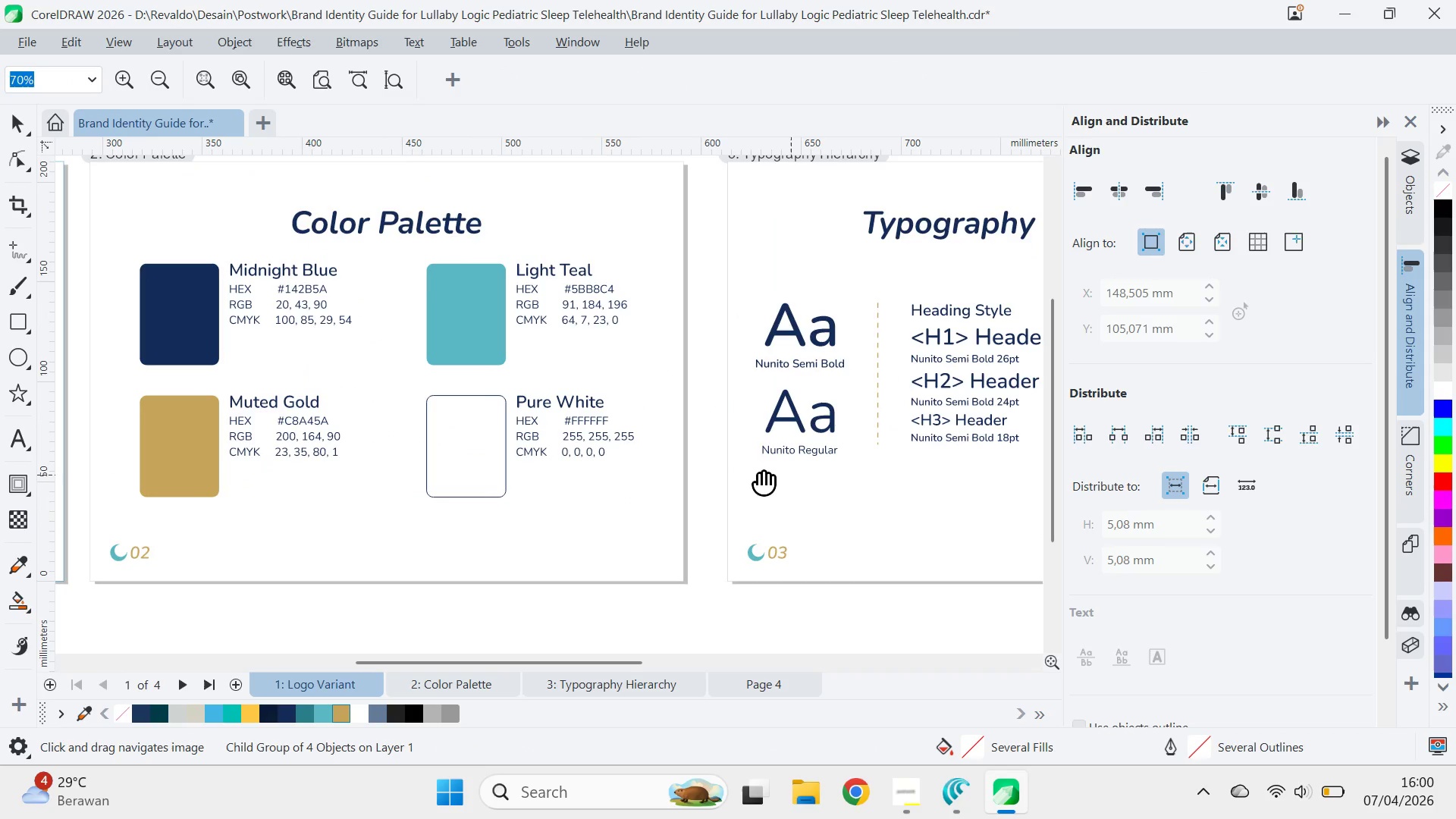 
left_click_drag(start_coordinate=[792, 475], to_coordinate=[350, 434])
 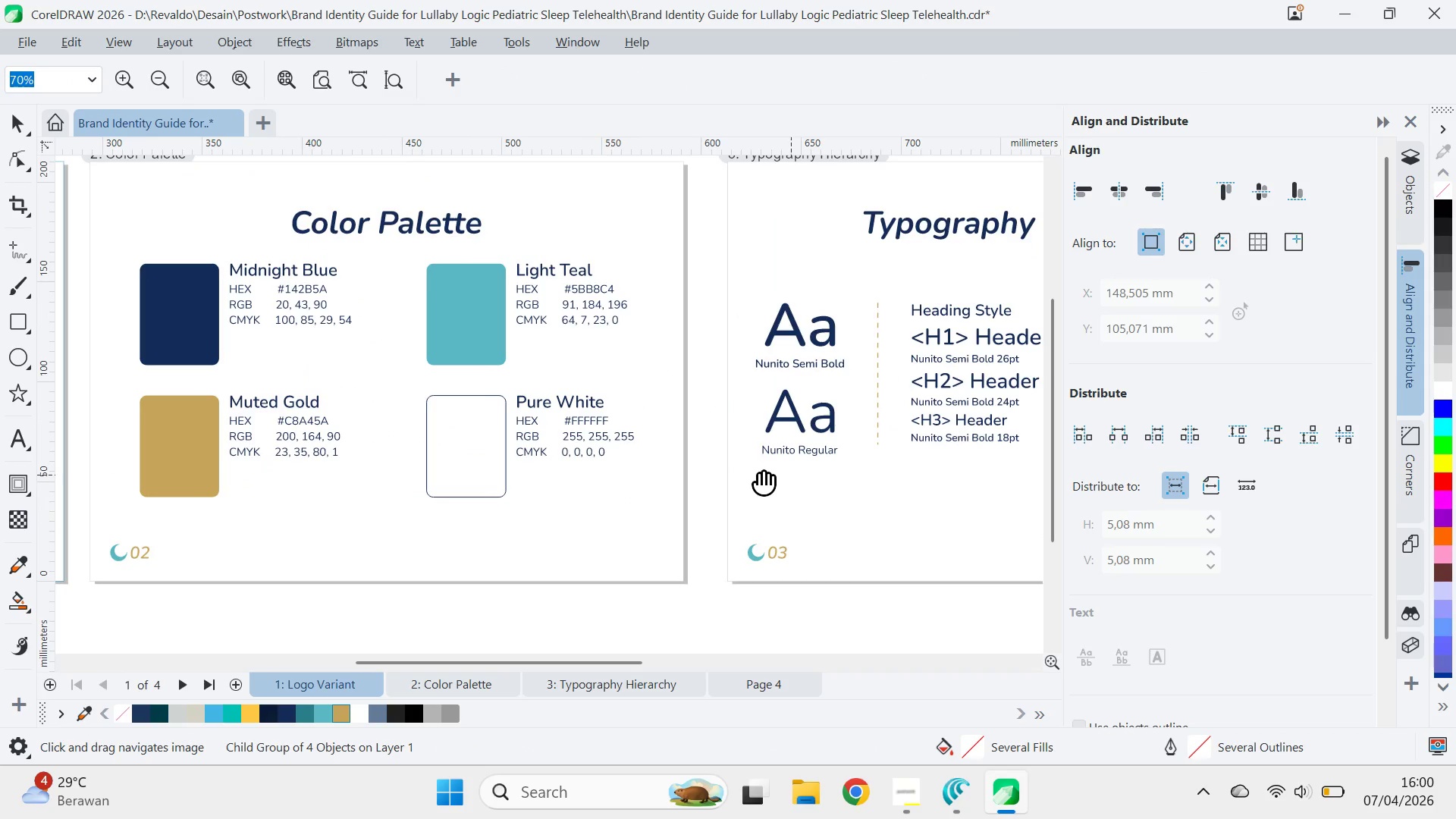 
left_click_drag(start_coordinate=[919, 381], to_coordinate=[361, 447])
 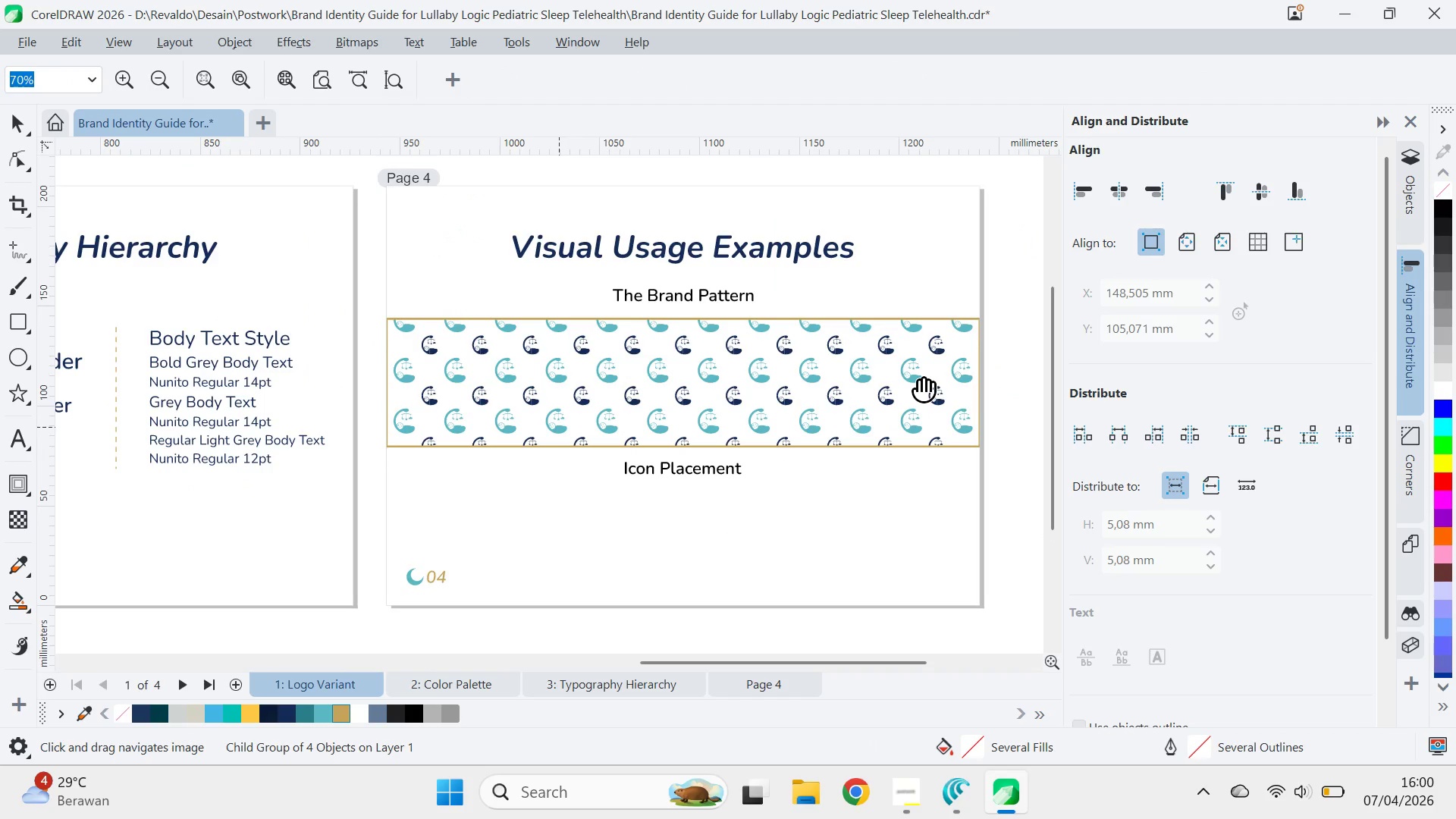 
left_click_drag(start_coordinate=[563, 428], to_coordinate=[413, 416])
 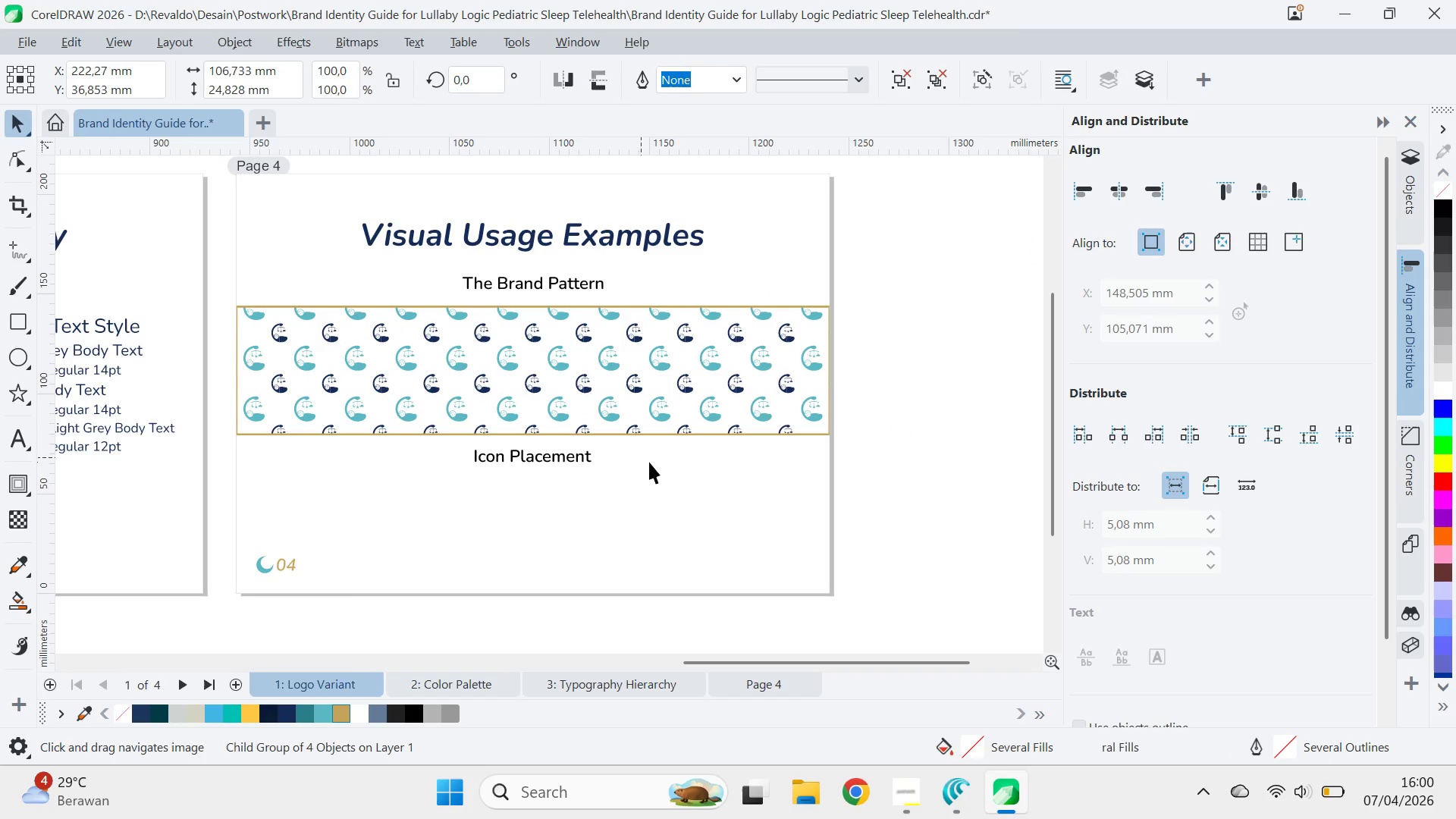 
left_click([649, 462])
 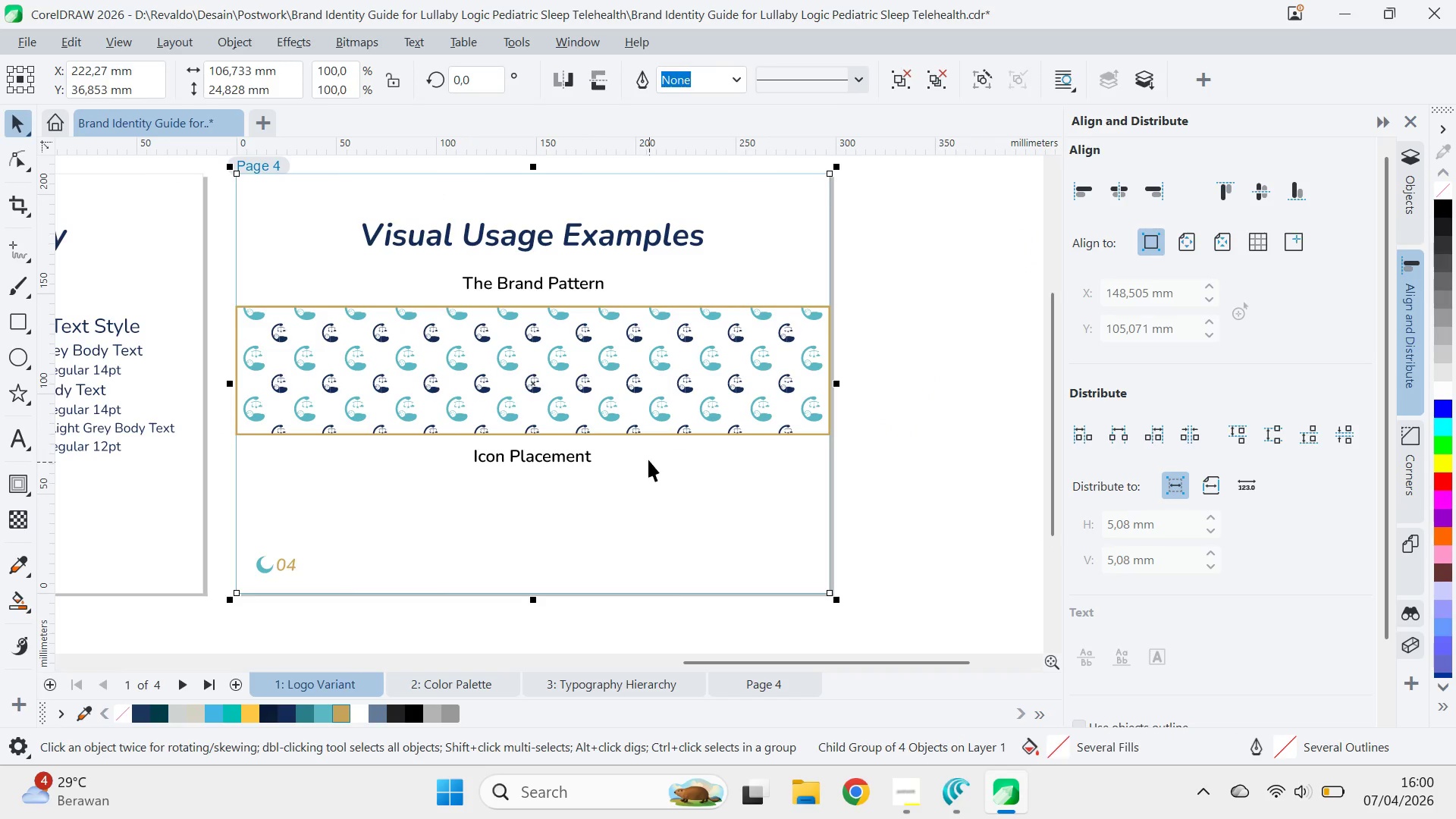 
key(Control+V)
 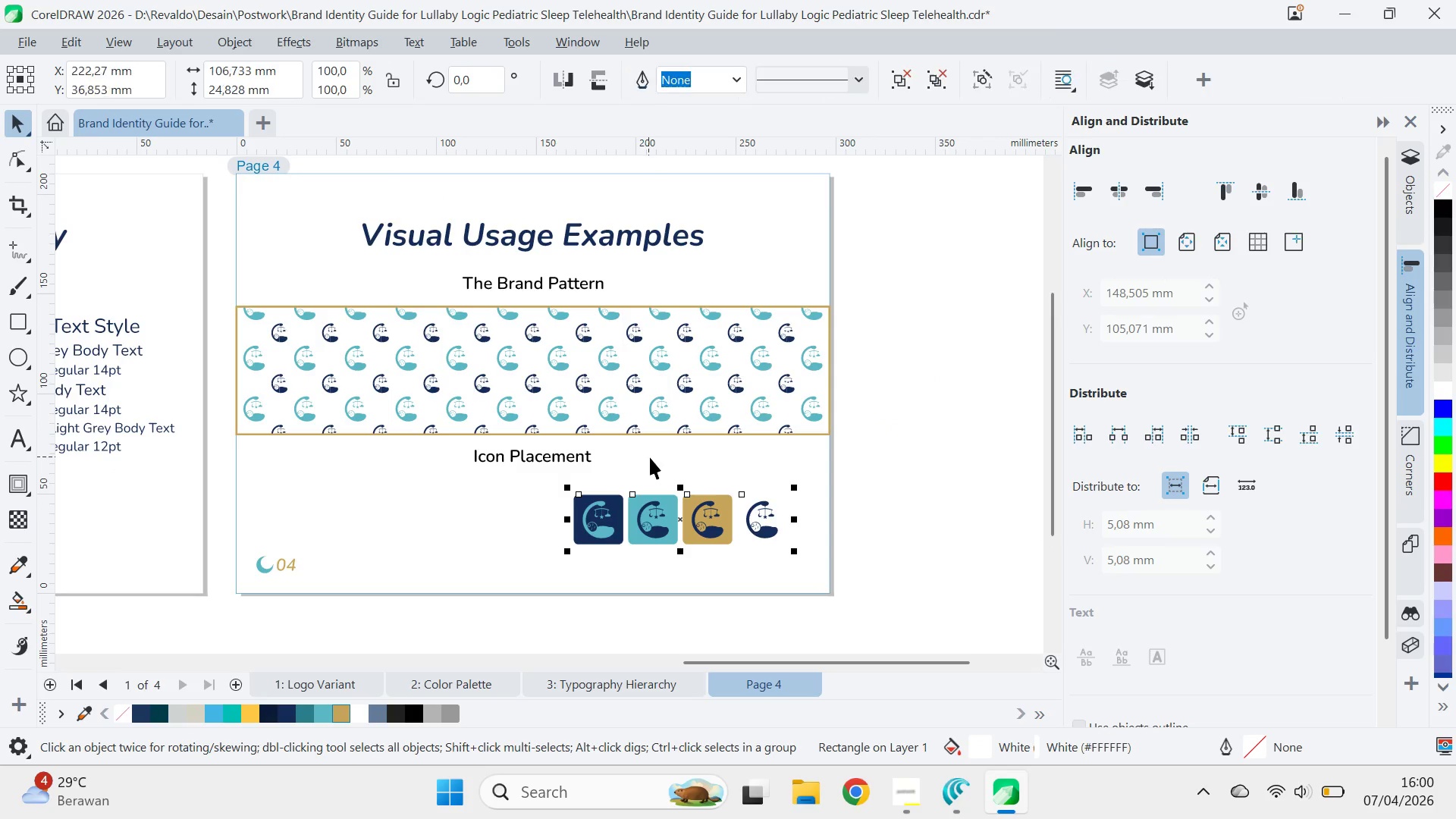 
left_click([968, 485])
 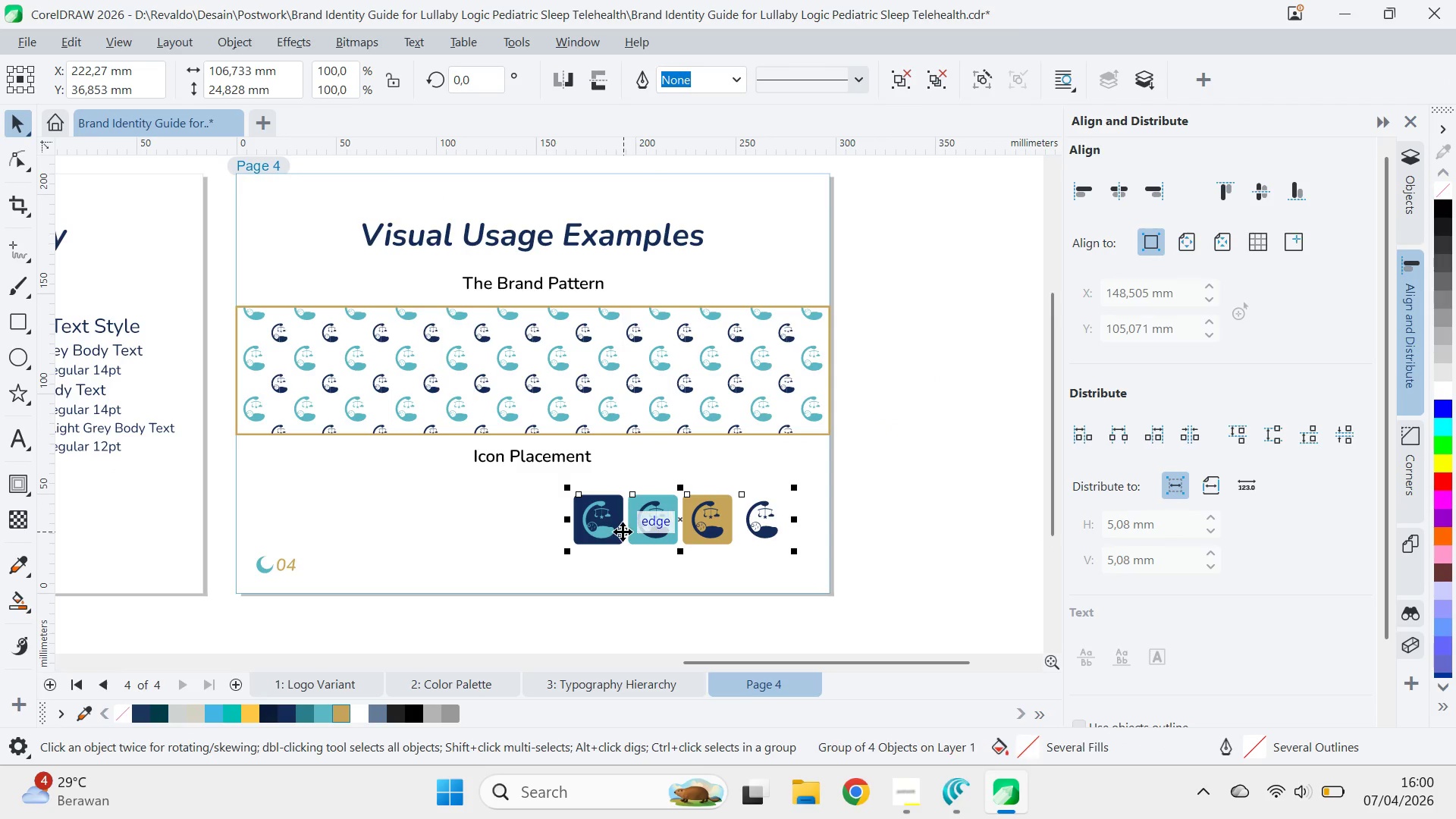 
hold_key(key=ShiftLeft, duration=0.5)
 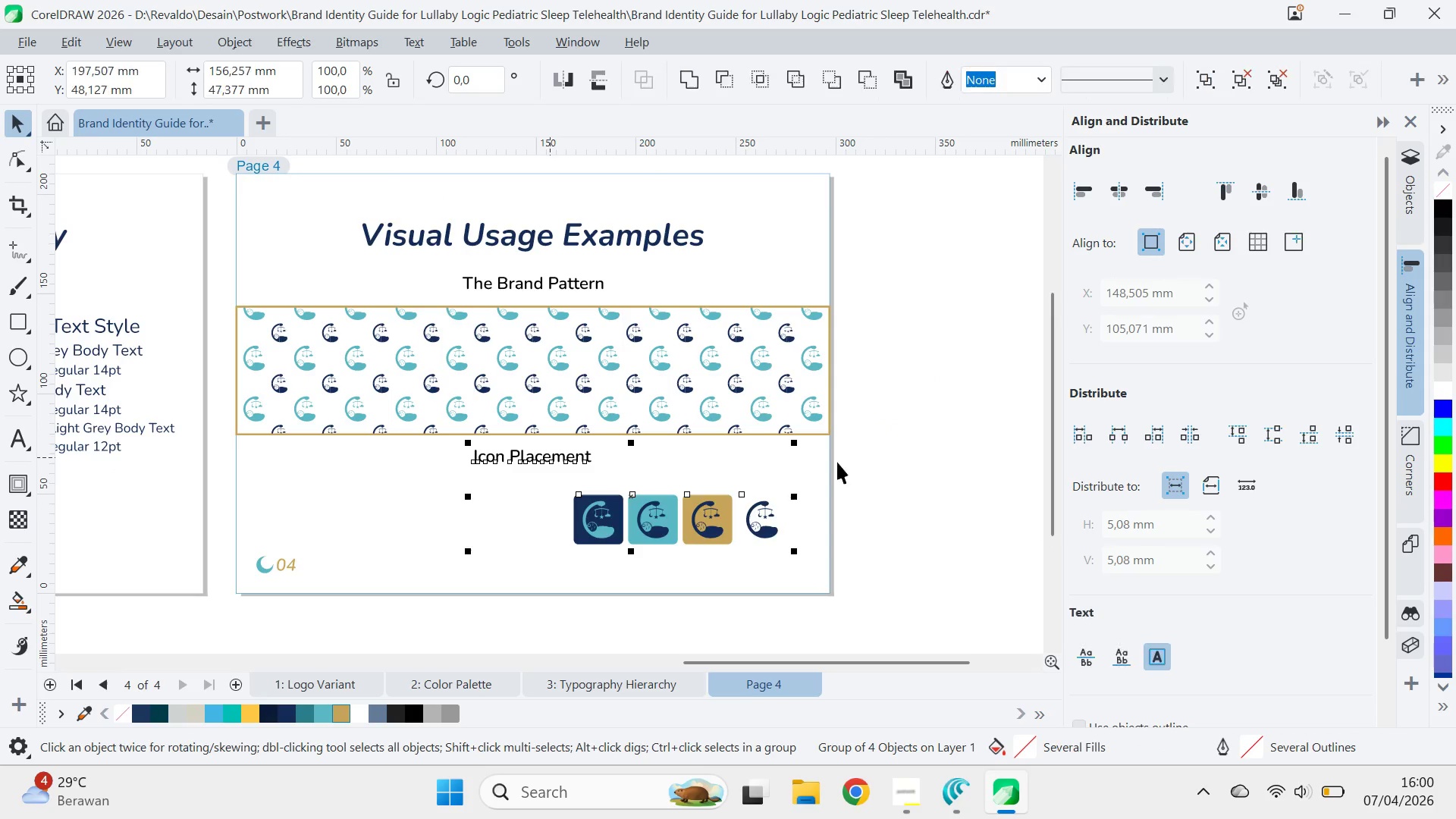 
key(C)
 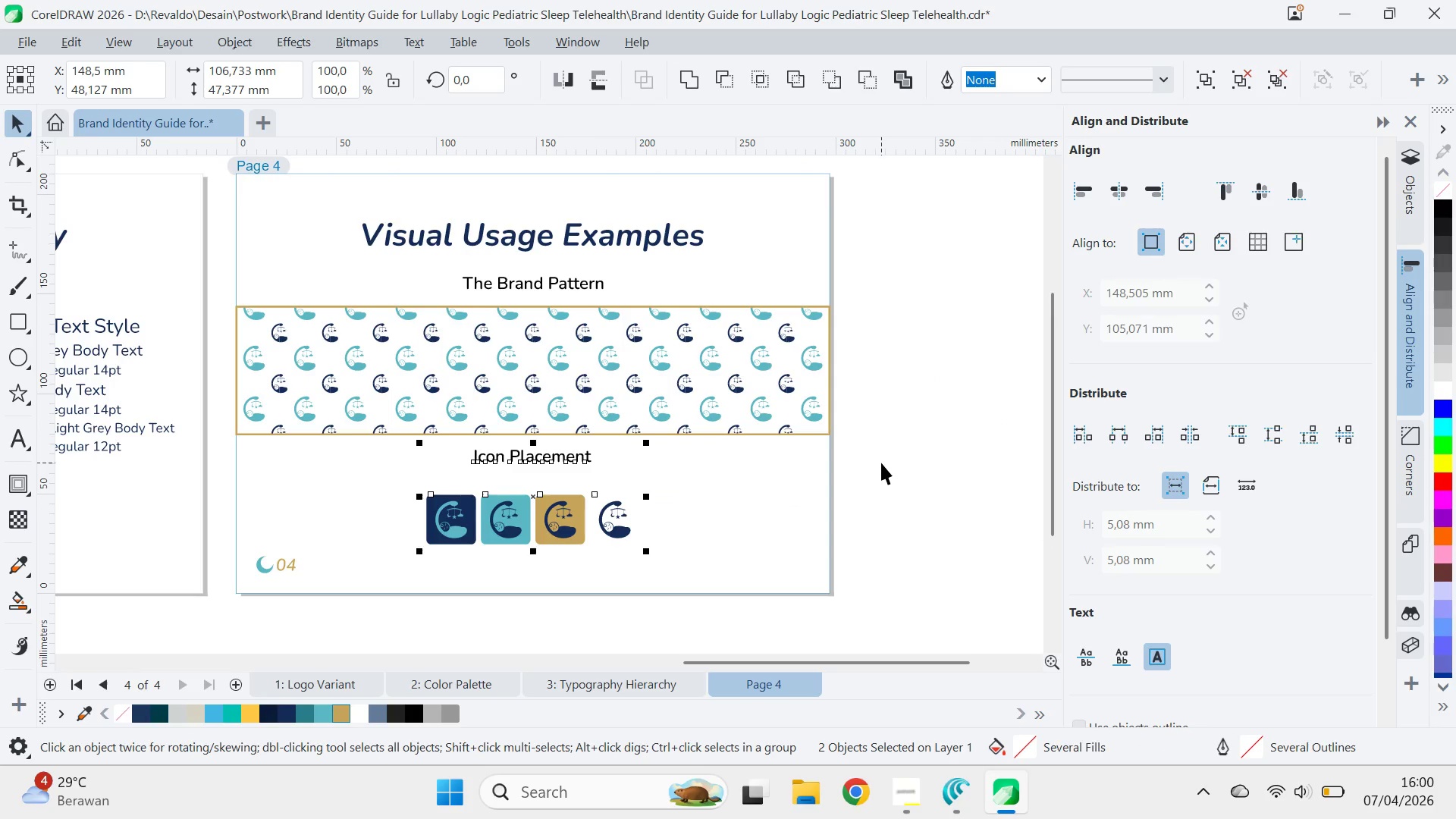 
left_click([881, 463])
 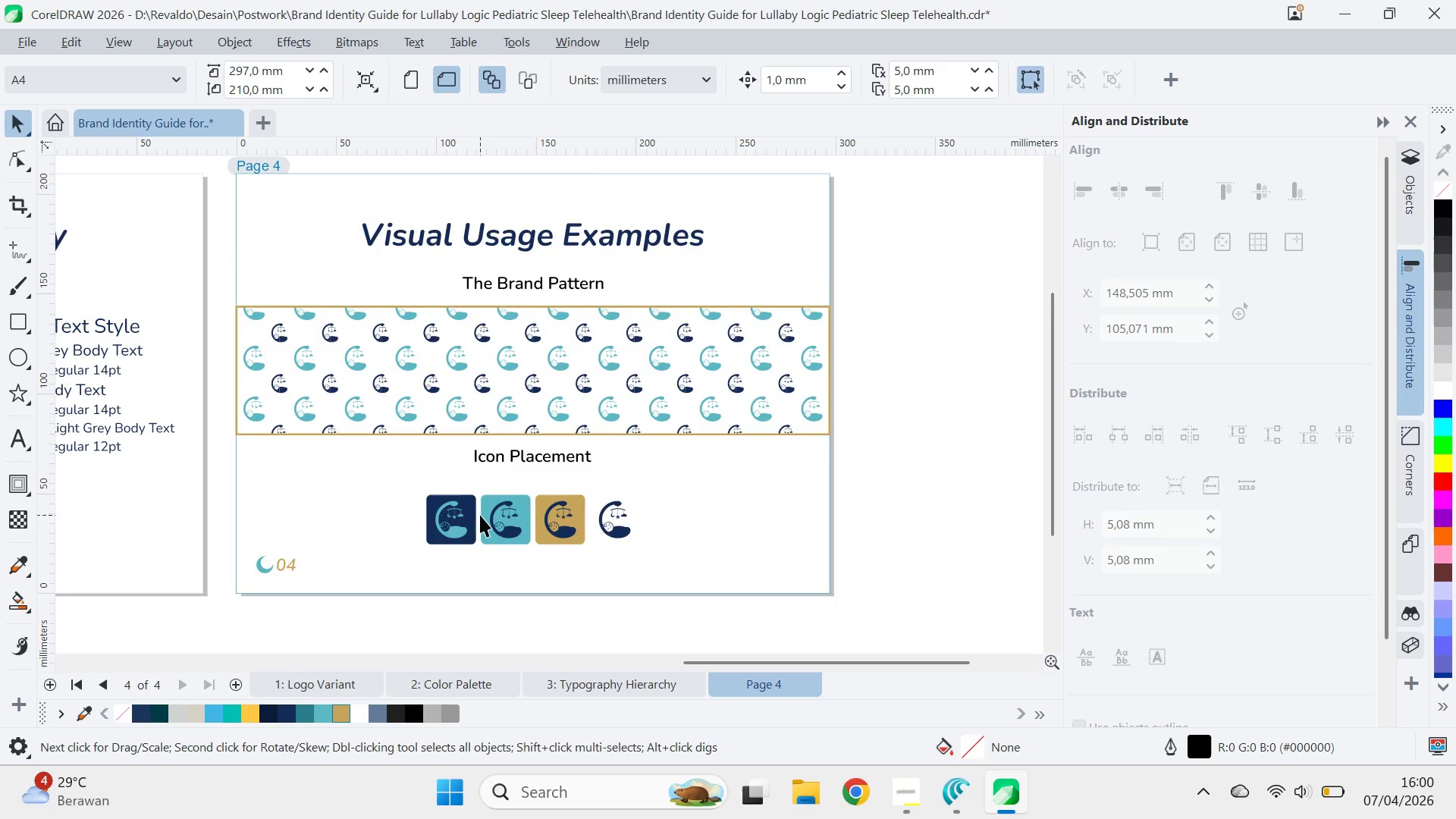 
hold_key(key=ControlLeft, duration=1.51)
 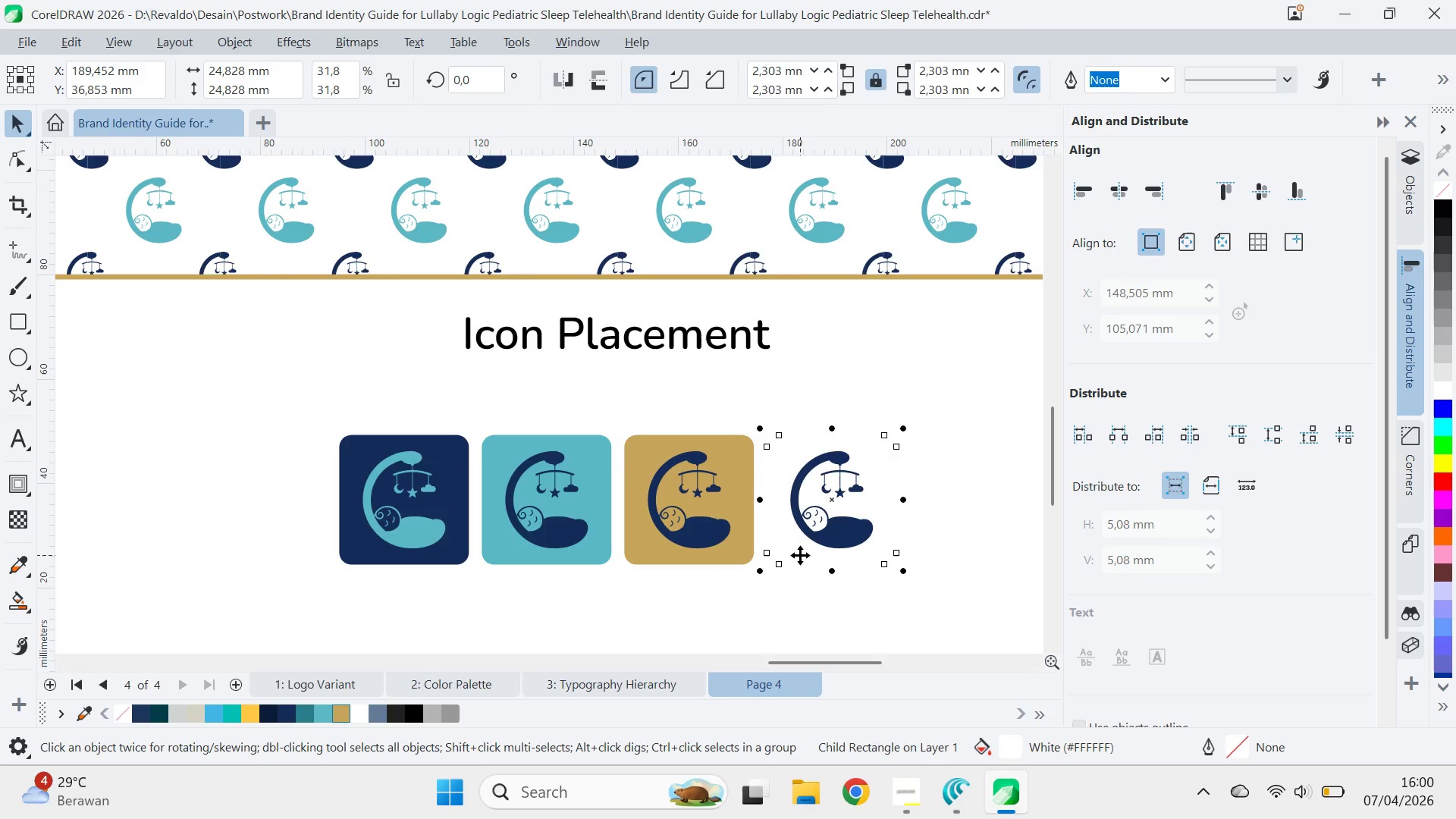 
scroll: coordinate [483, 535], scroll_direction: up, amount: 7.0
 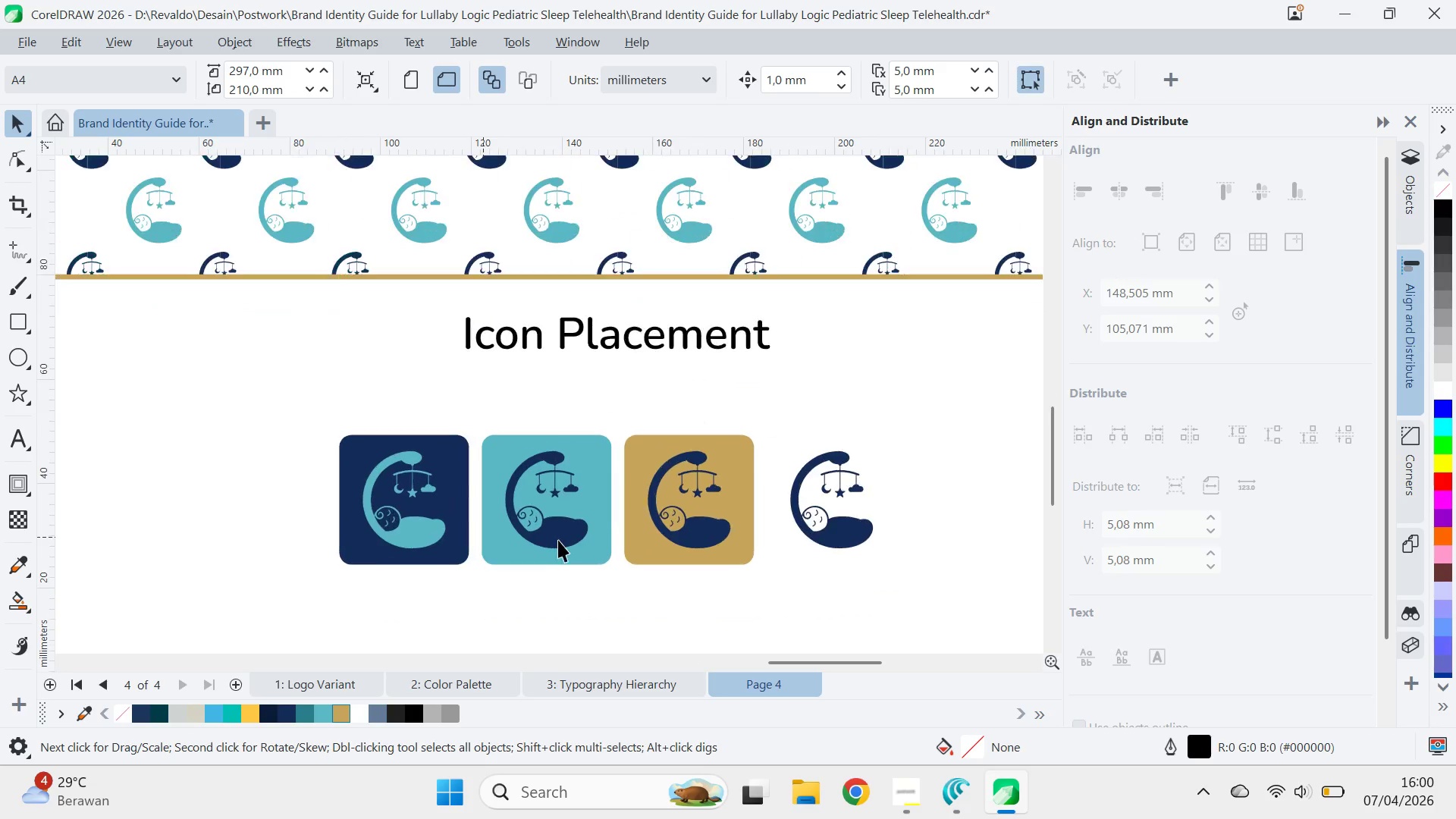 
left_click([798, 553])
 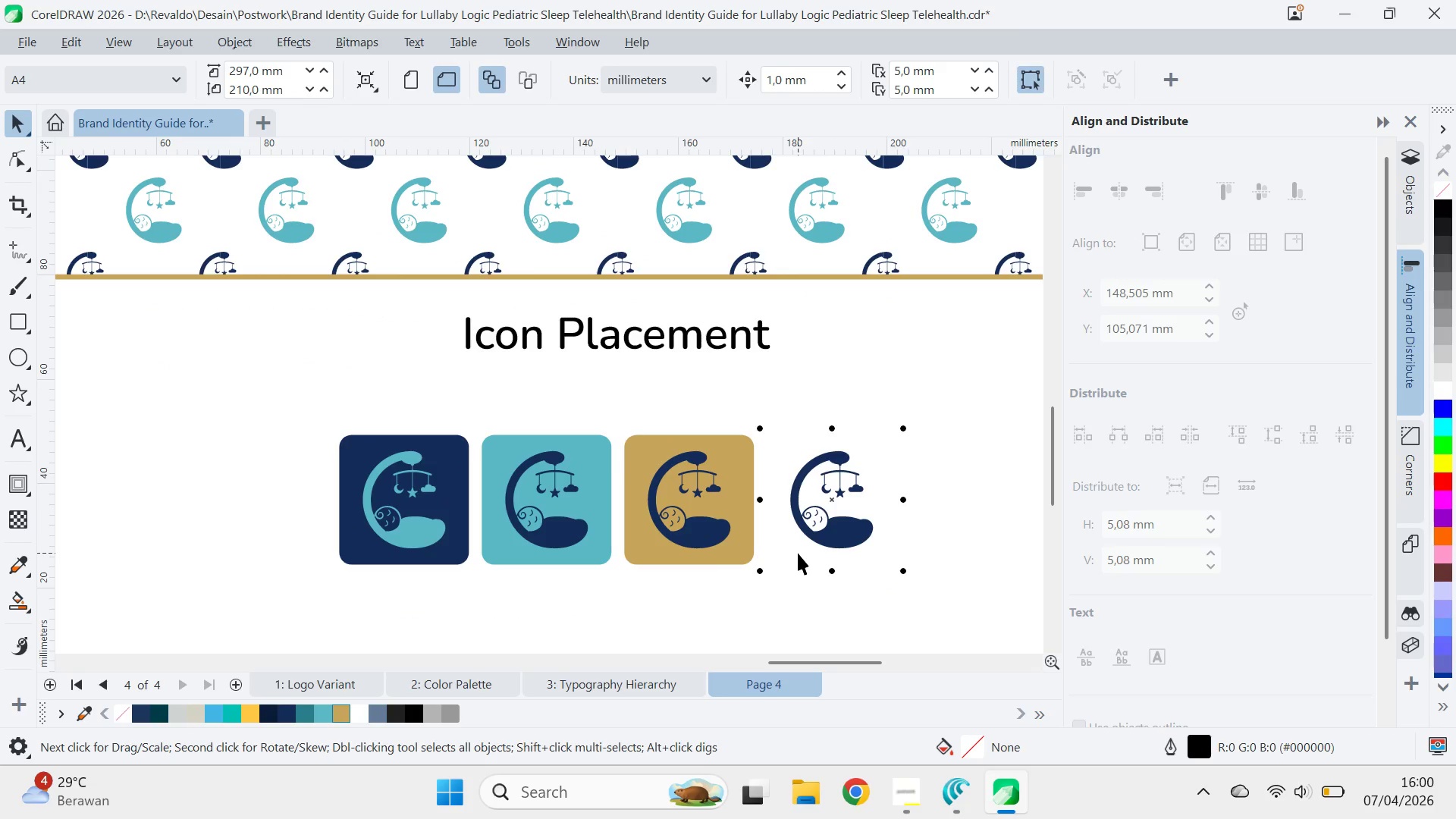 
double_click([800, 555])
 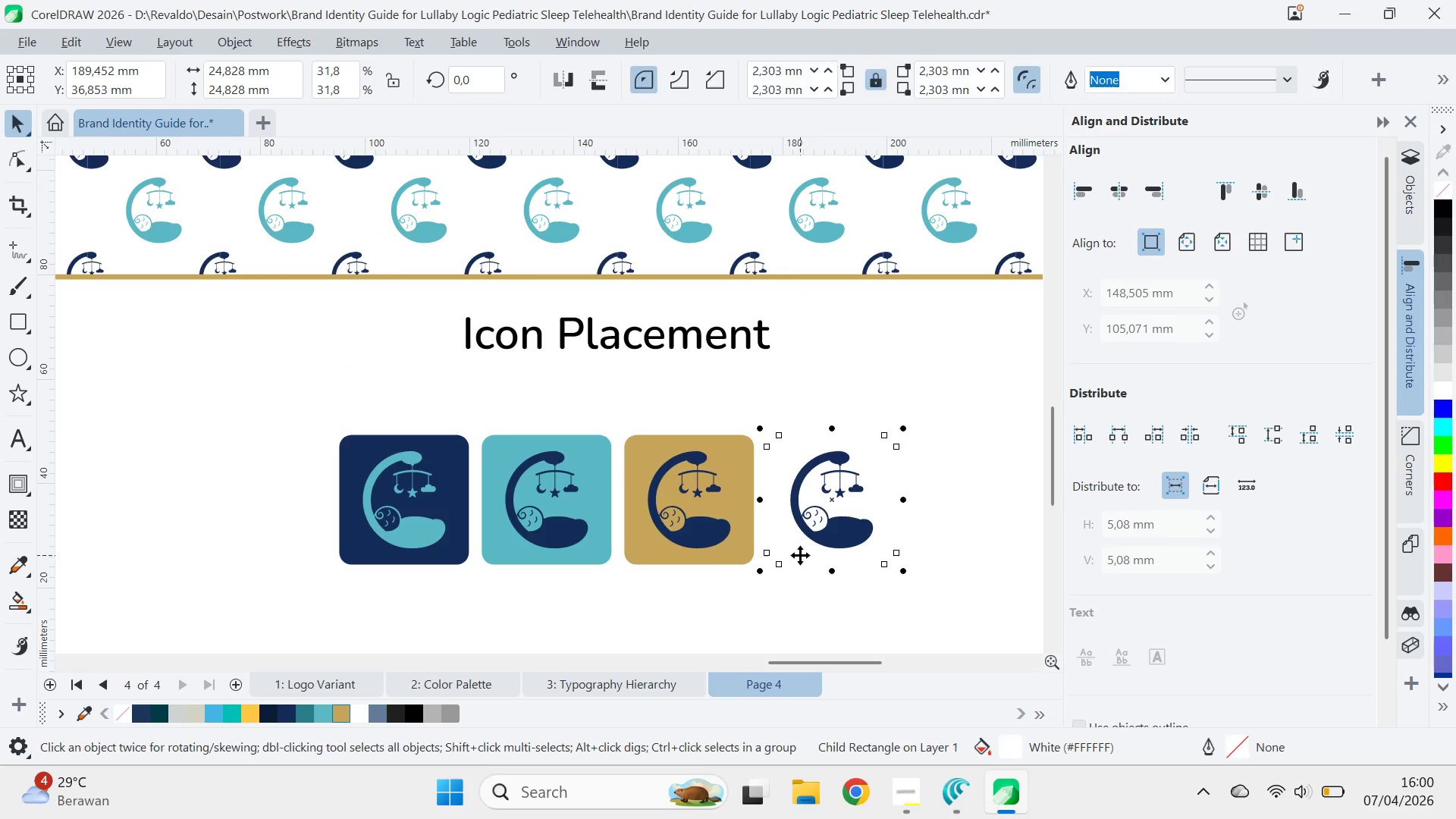 
left_click([800, 555])
 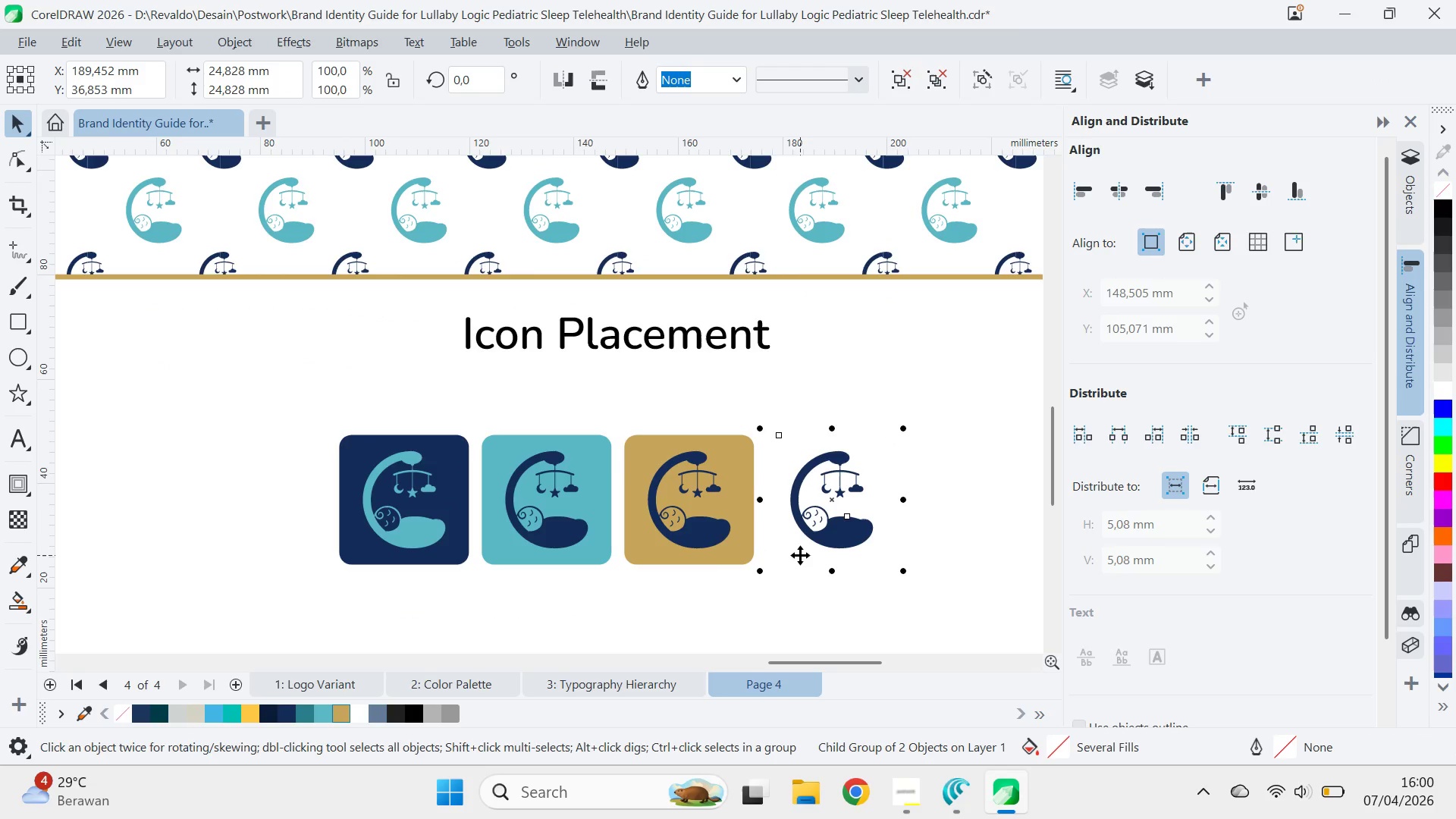 
hold_key(key=ControlLeft, duration=0.56)
left_click([800, 555])
 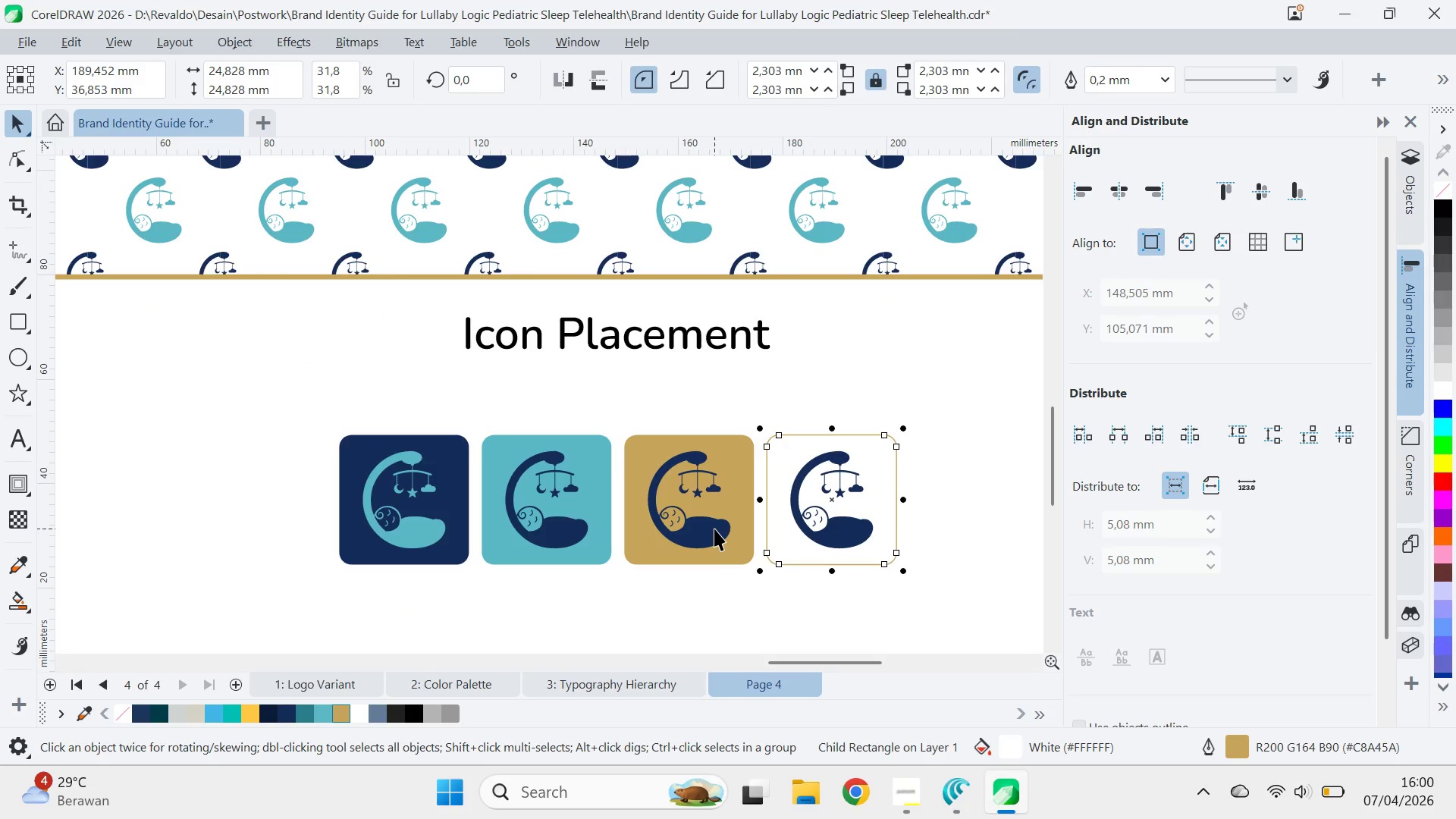 
key(Control+ControlLeft)
 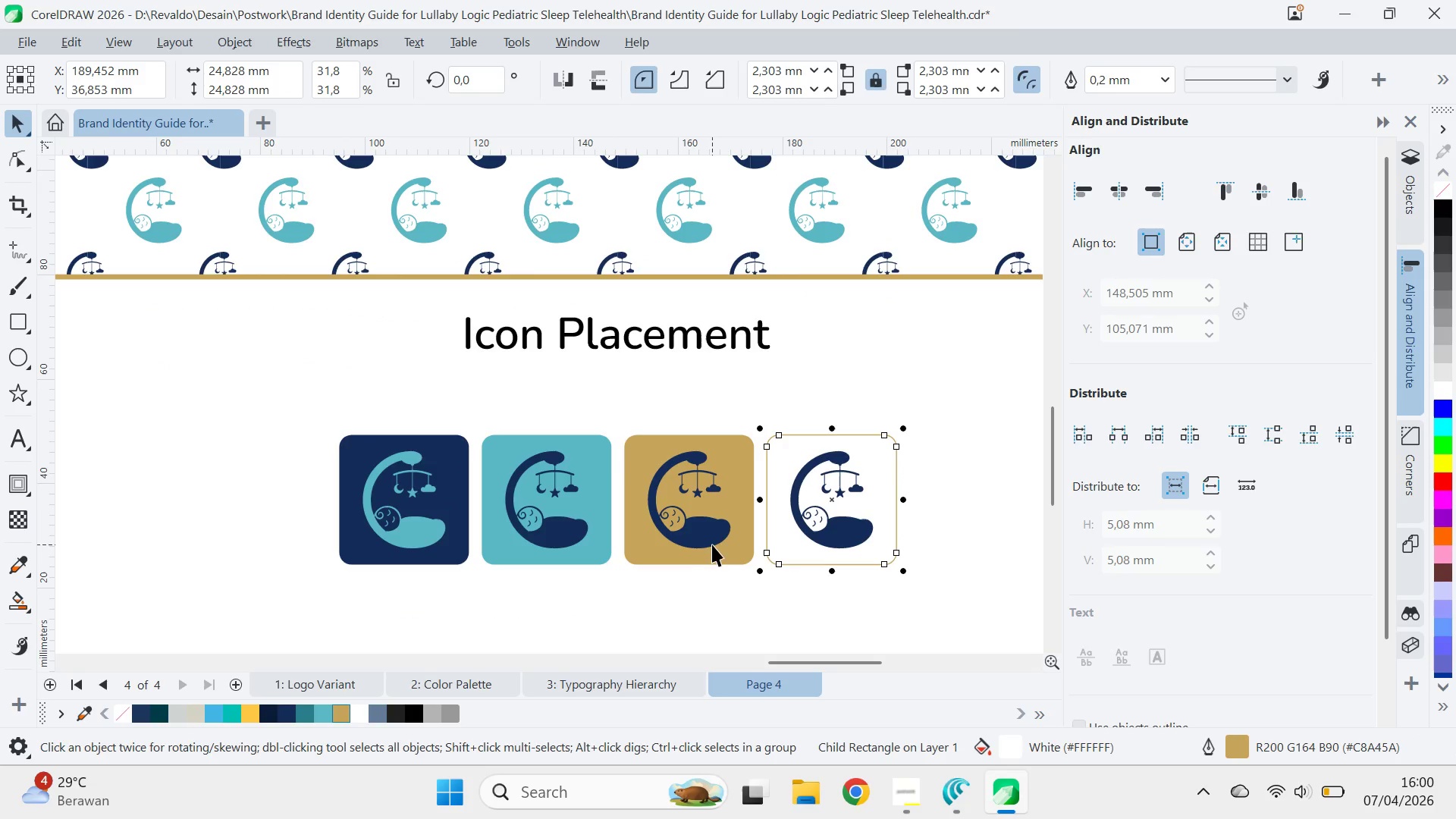 
hold_key(key=ControlLeft, duration=0.5)
 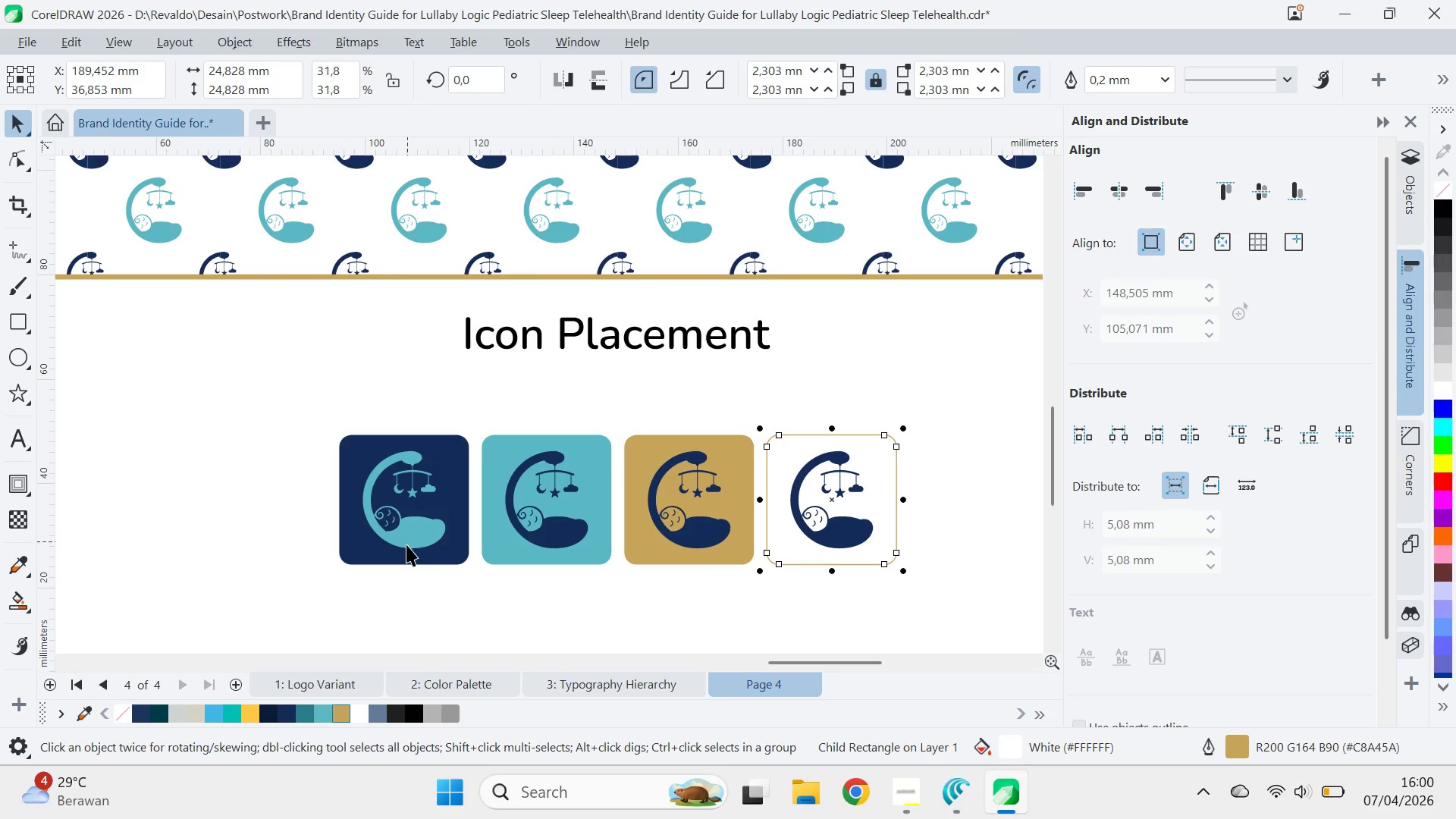 
hold_key(key=ControlLeft, duration=1.2)
left_click([410, 547])
 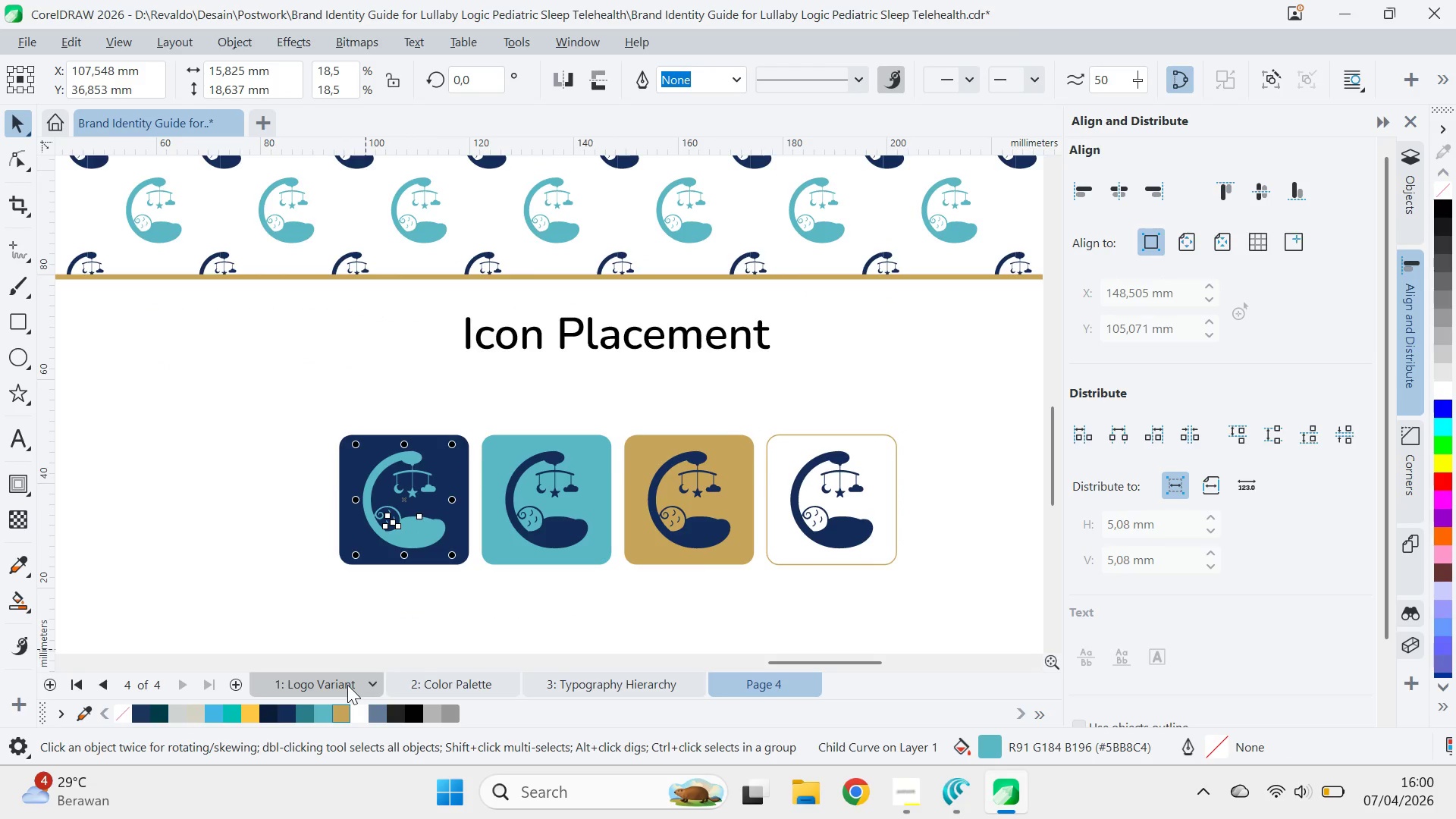 
left_click([359, 715])
 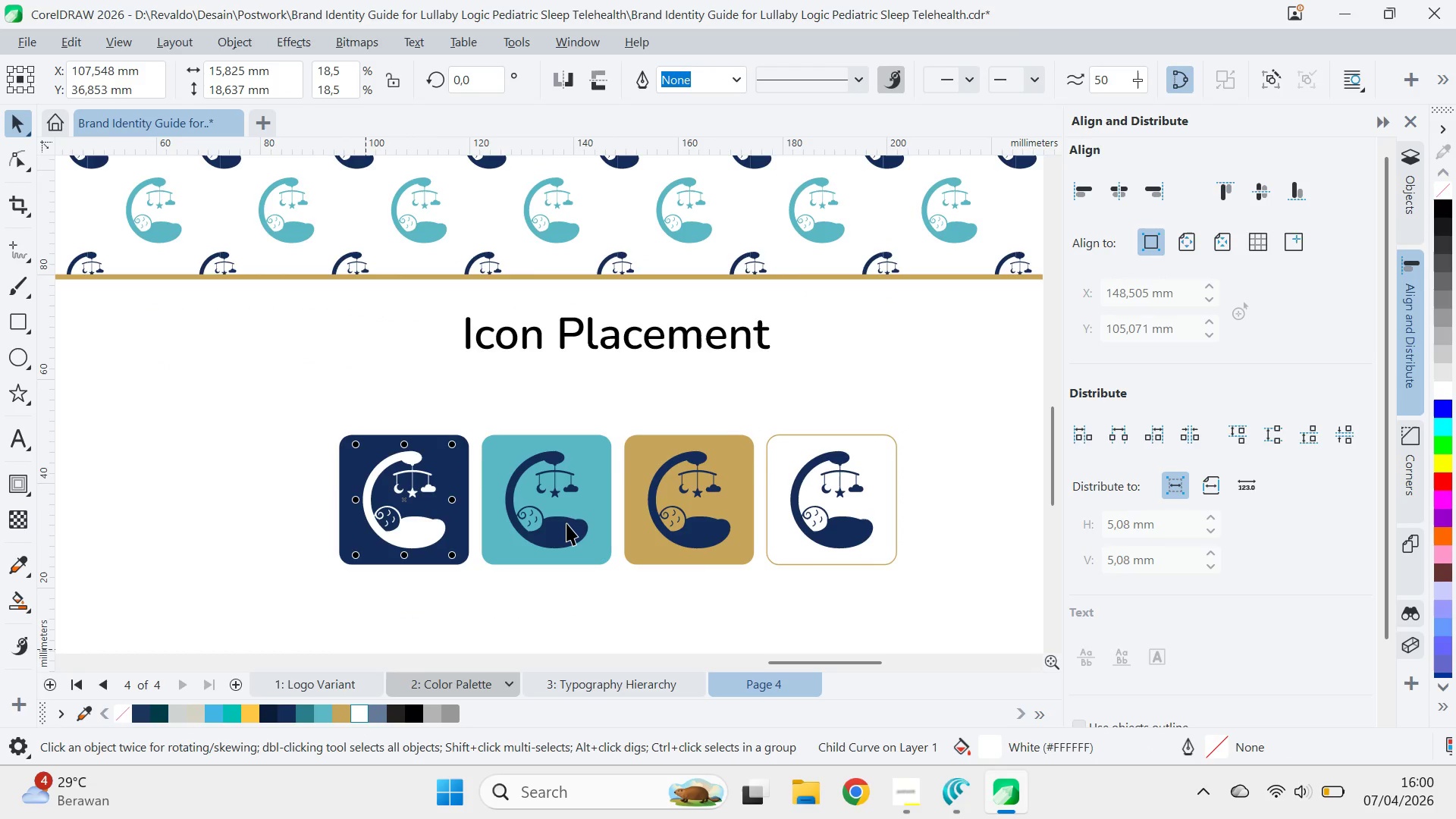 
hold_key(key=ControlLeft, duration=0.94)
left_click([562, 534])
 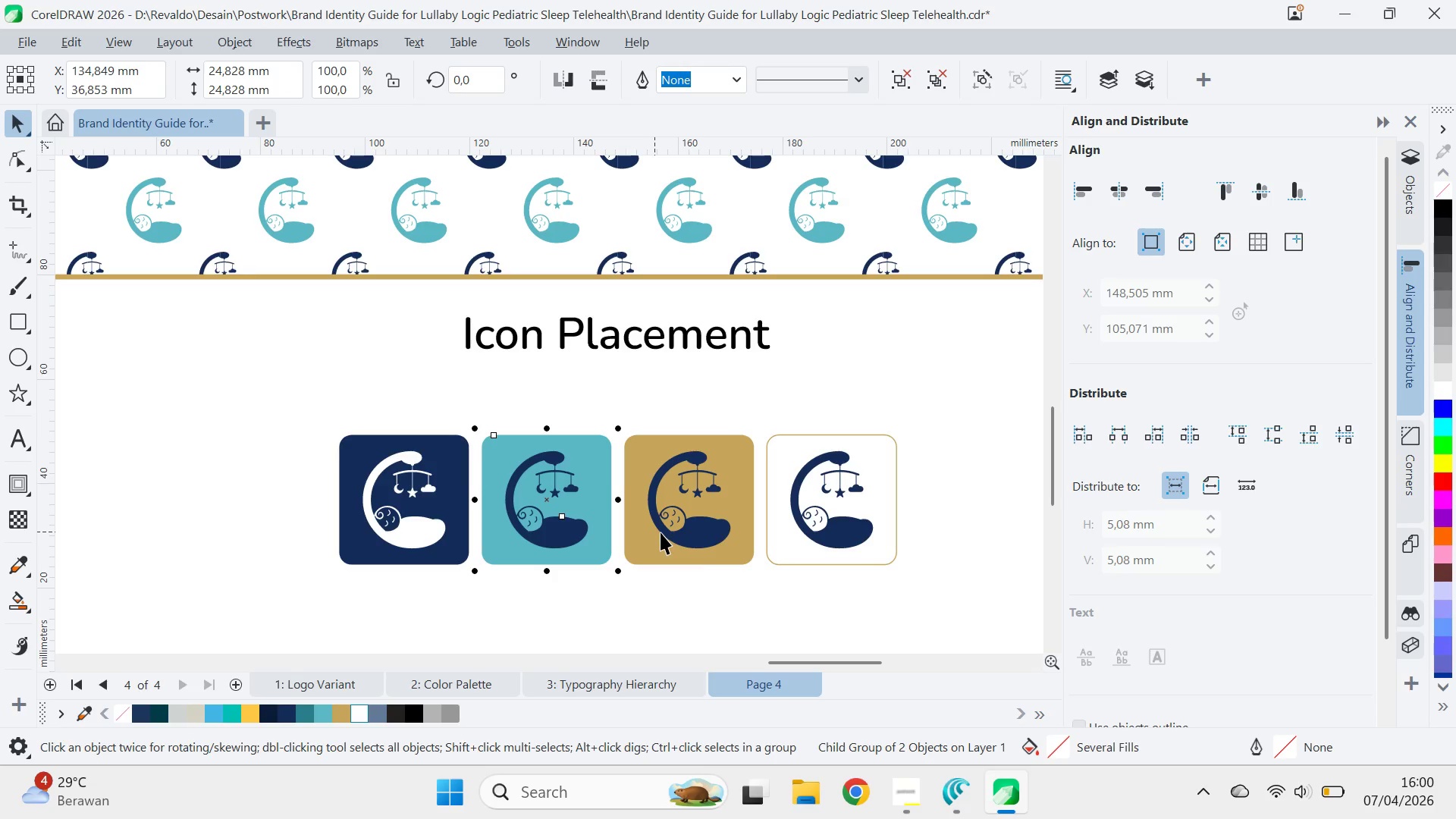 
hold_key(key=ControlLeft, duration=0.97)
double_click([708, 535])
 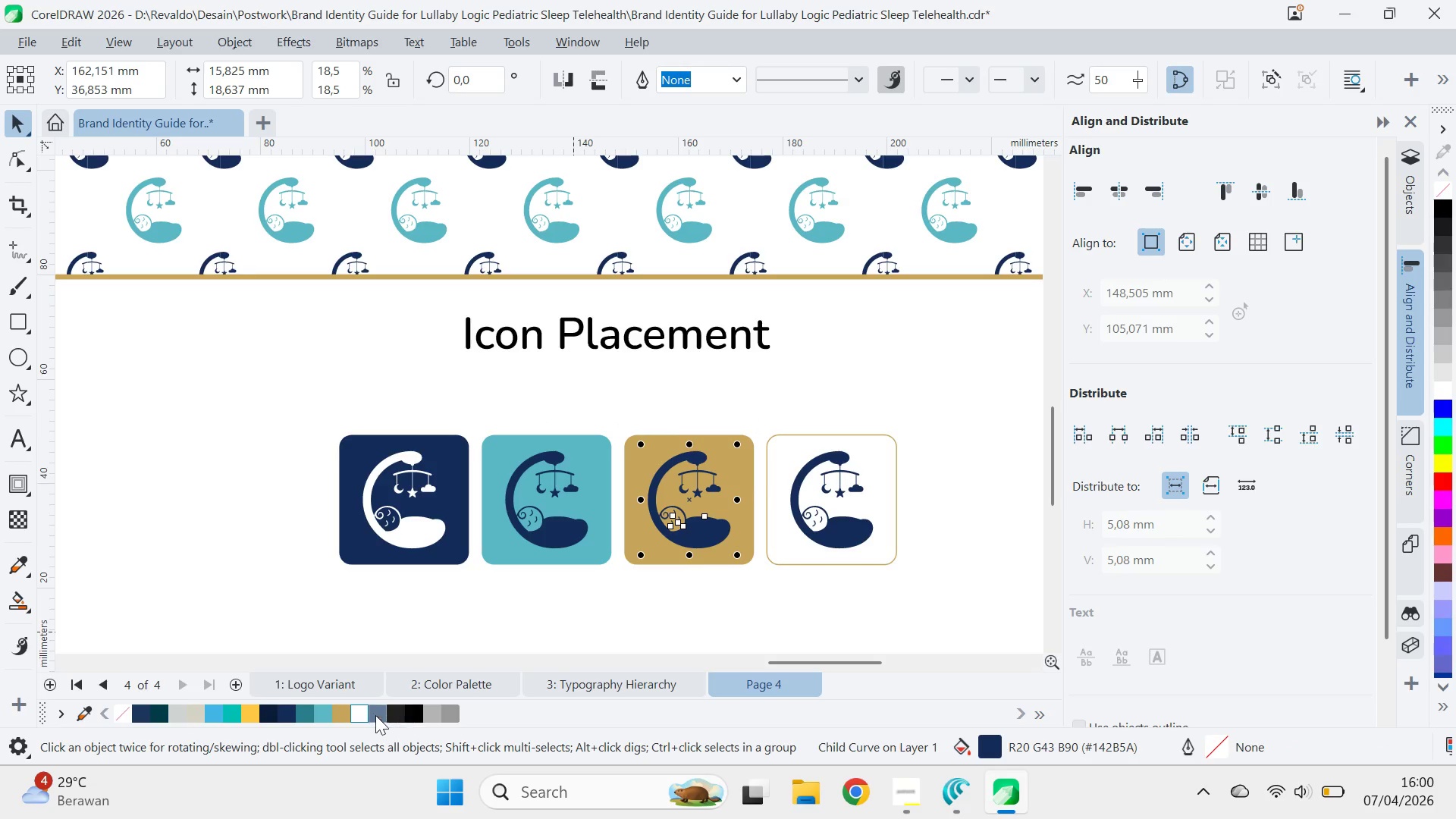 
left_click([359, 714])
 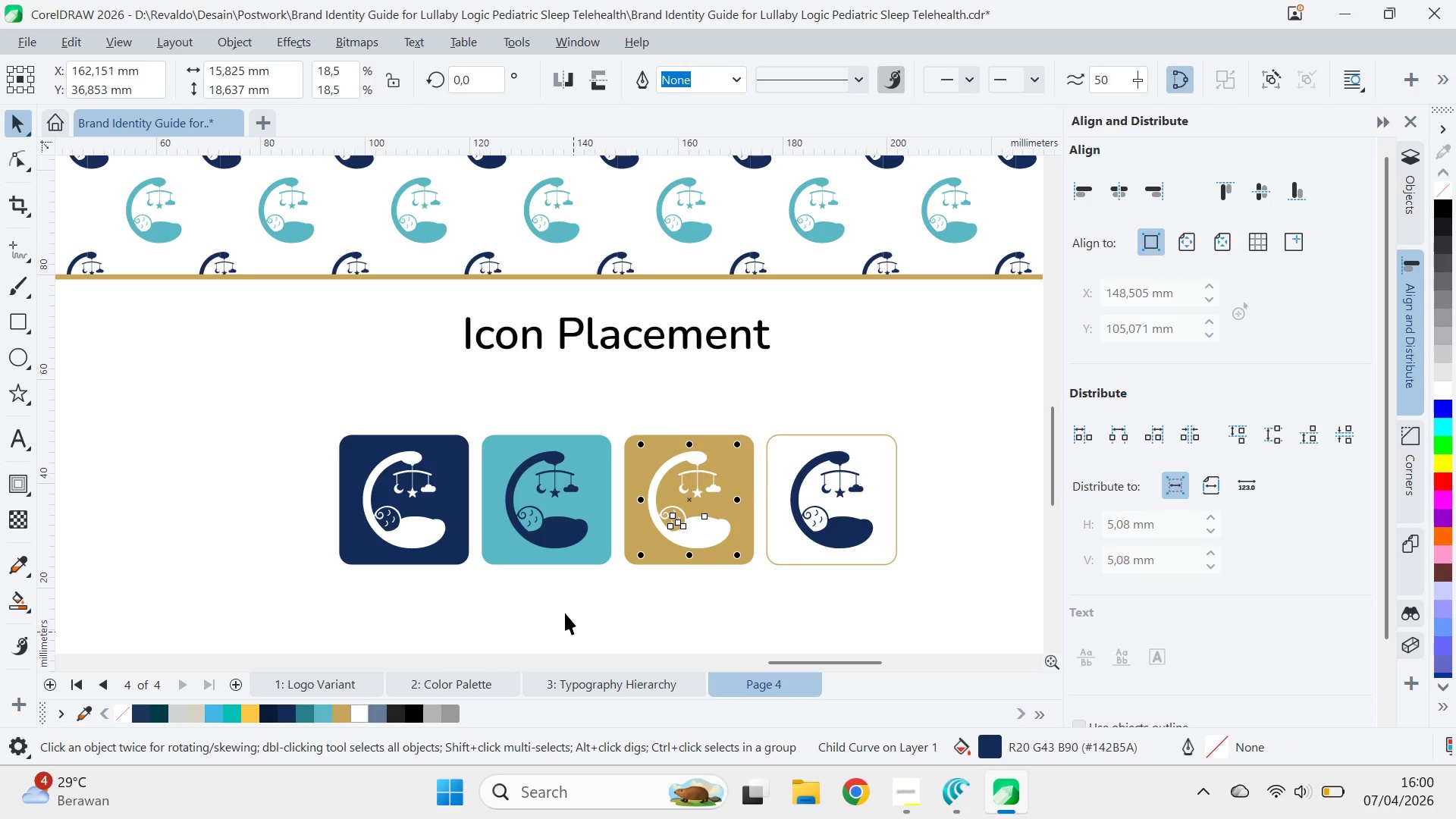 
left_click([566, 612])
 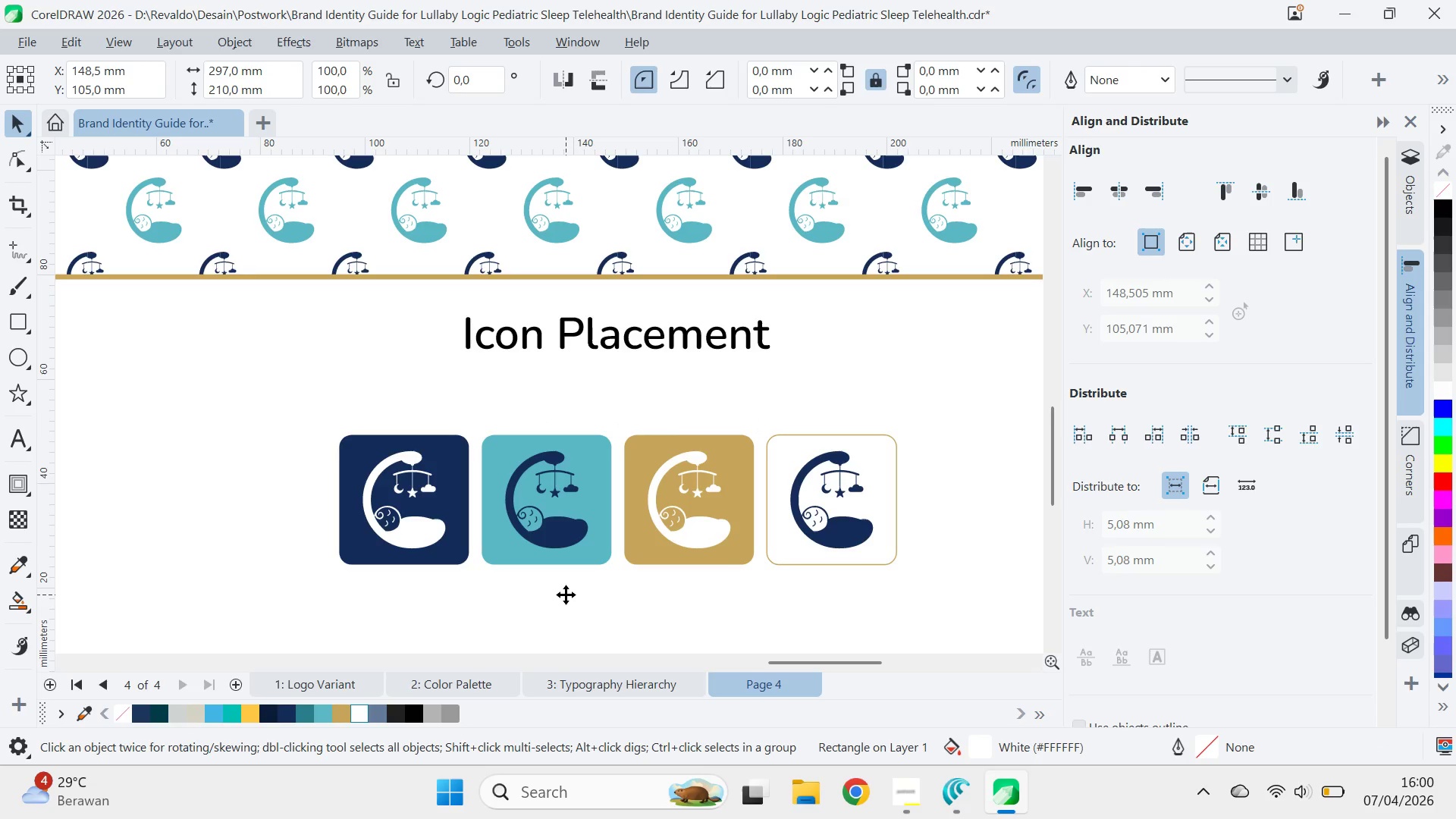 
scroll: coordinate [579, 581], scroll_direction: down, amount: 5.0
 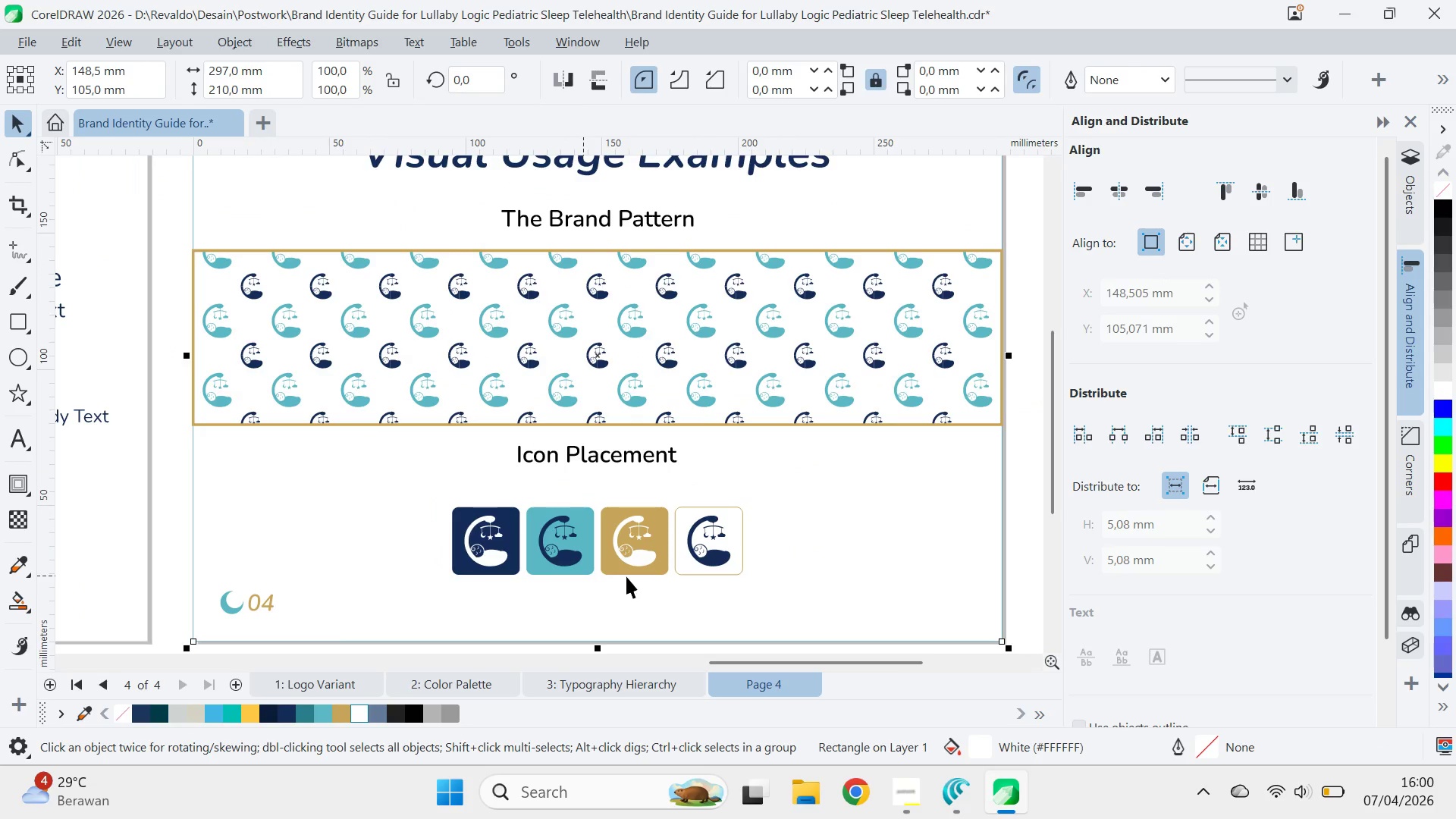 
type(qv)
 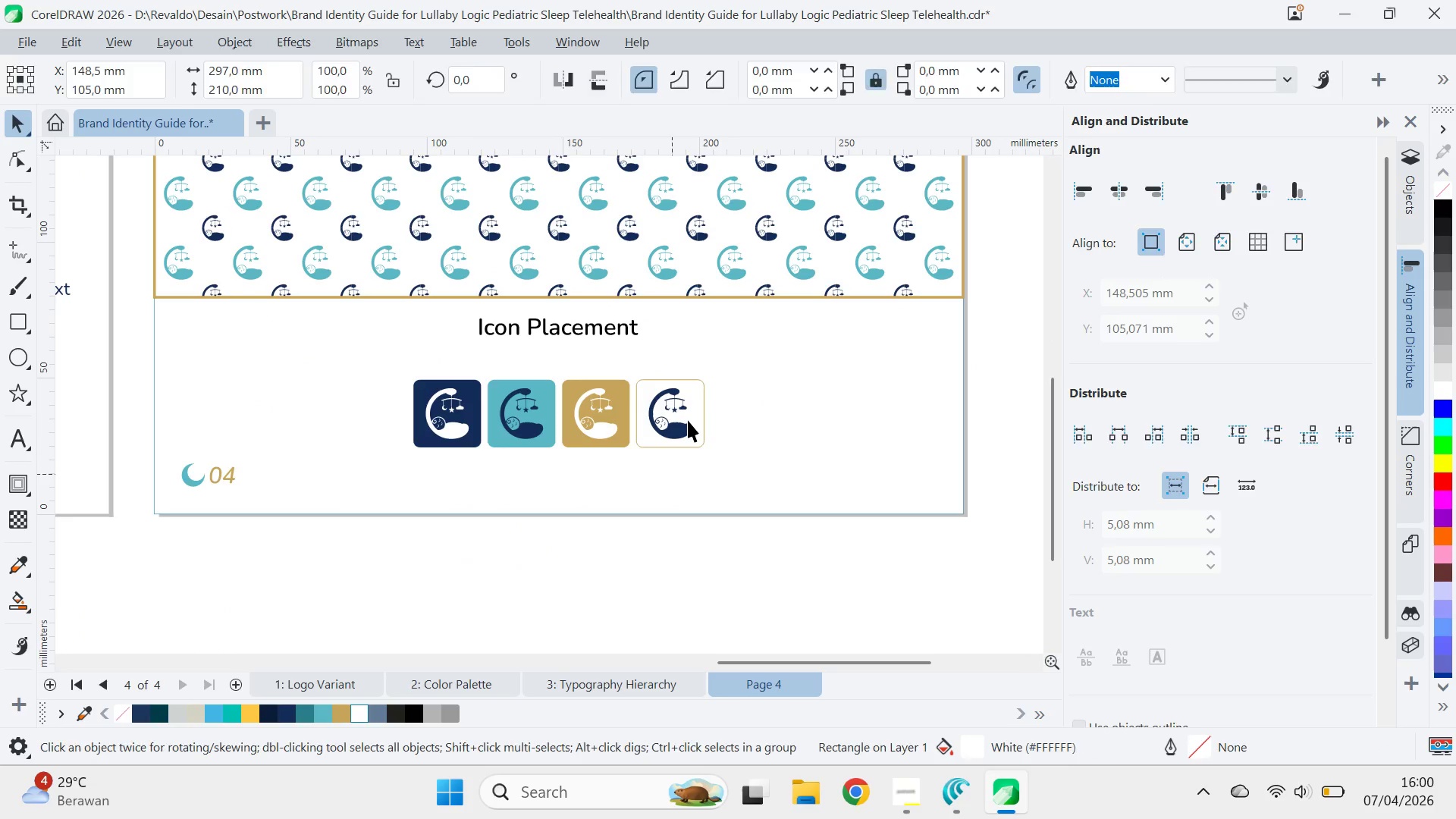 
left_click_drag(start_coordinate=[643, 576], to_coordinate=[604, 449])
 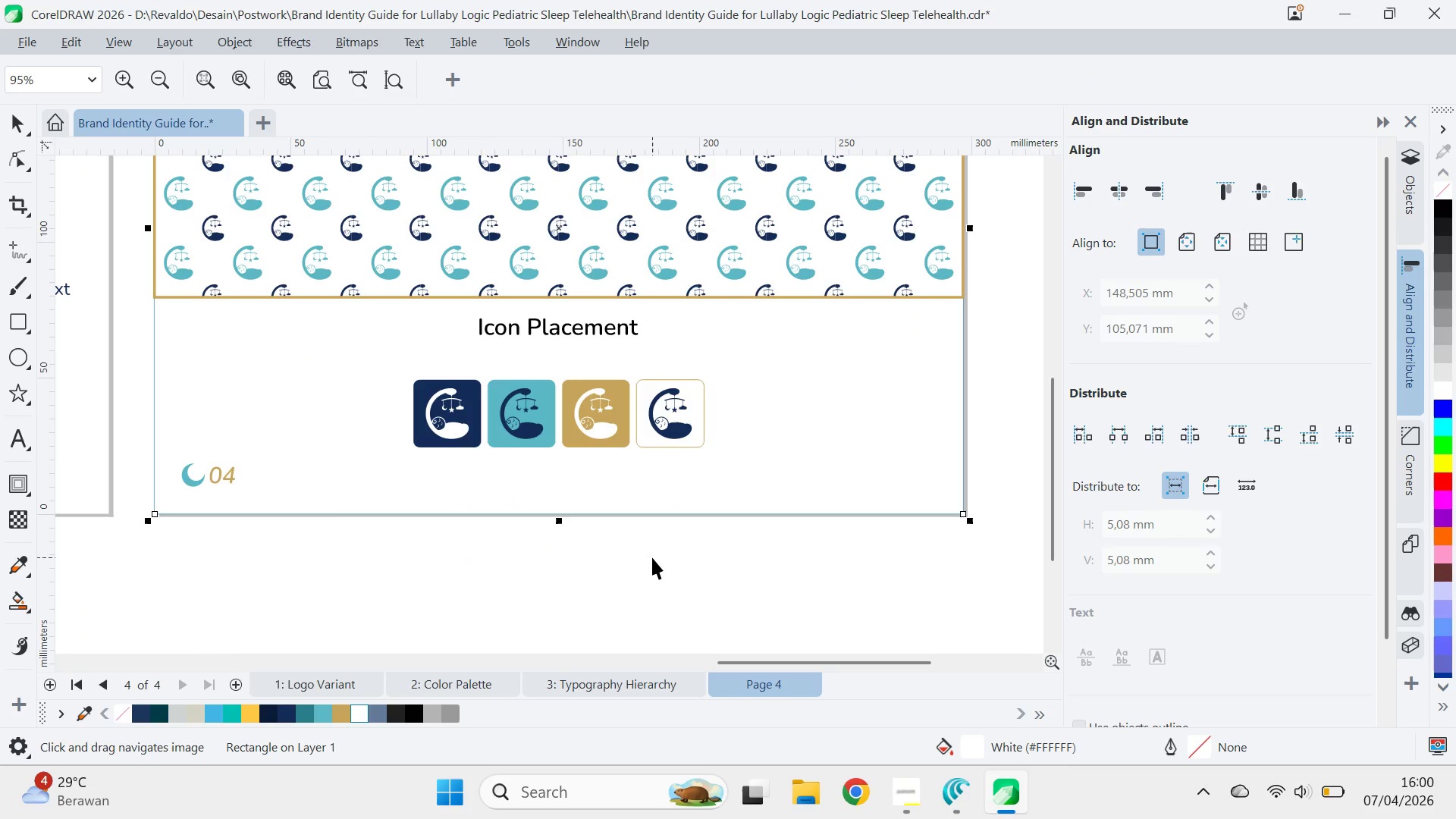 
left_click([652, 557])
 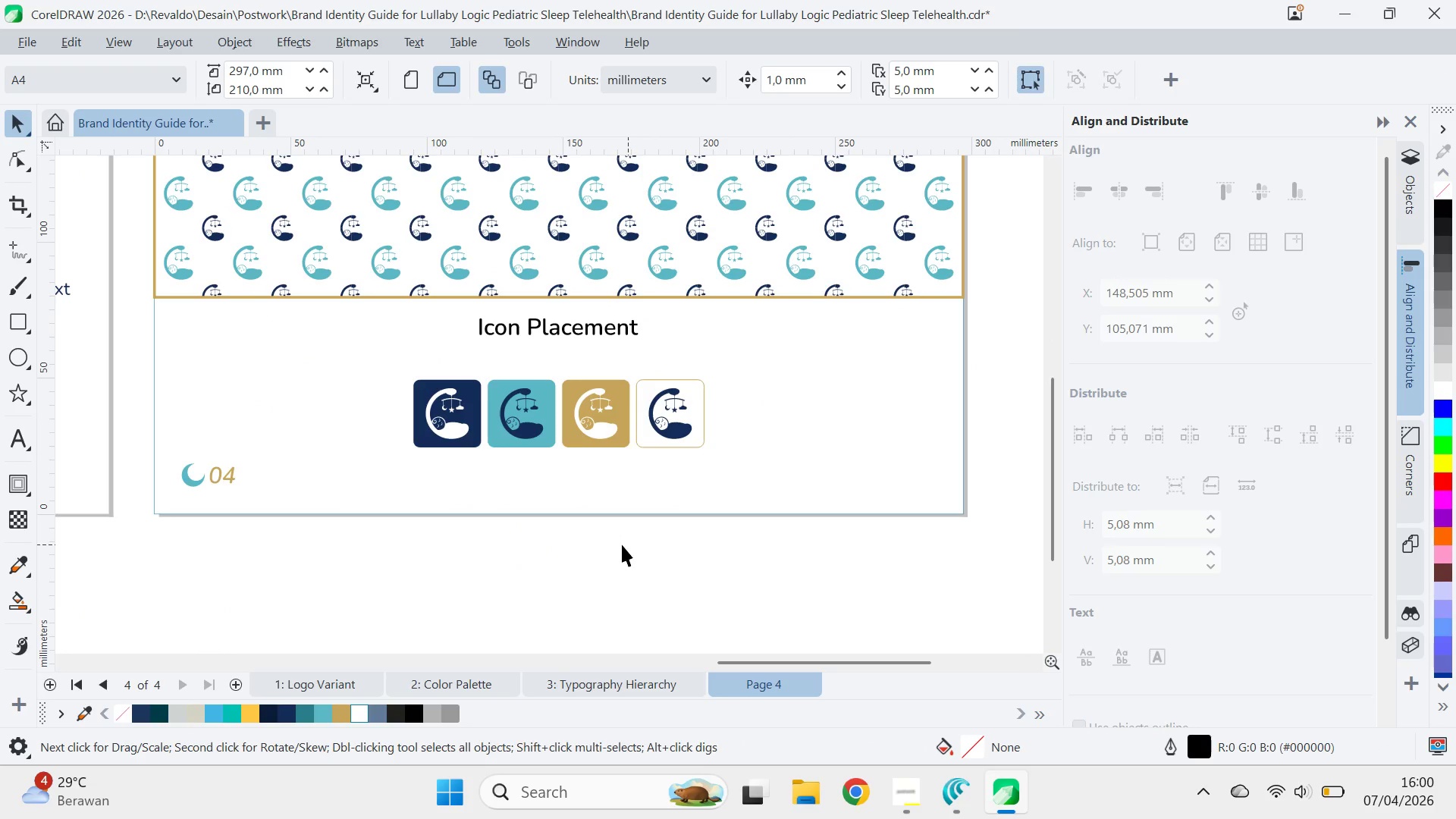 
scroll: coordinate [535, 466], scroll_direction: up, amount: 1.0
 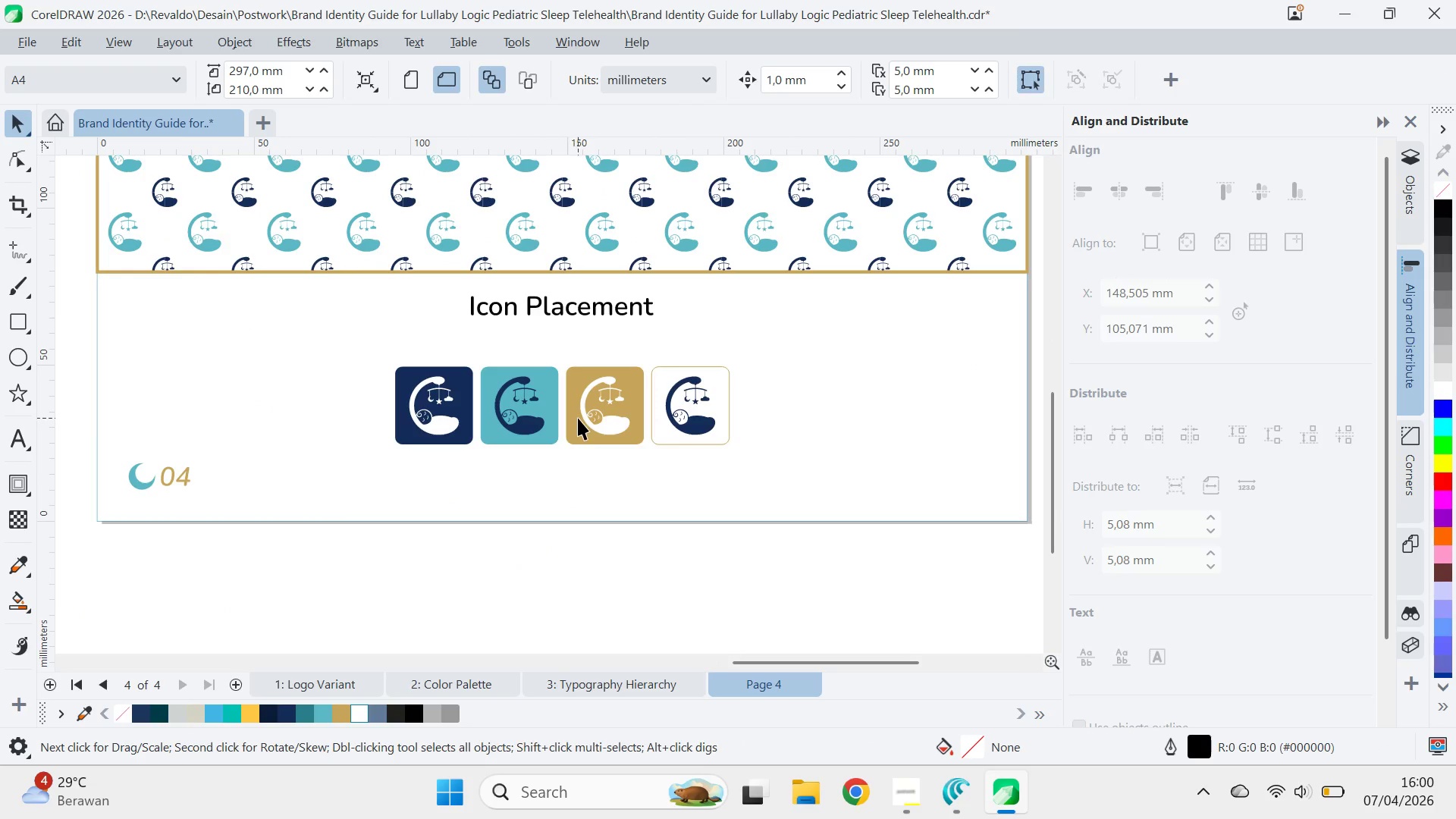 
left_click_drag(start_coordinate=[578, 417], to_coordinate=[574, 389])
 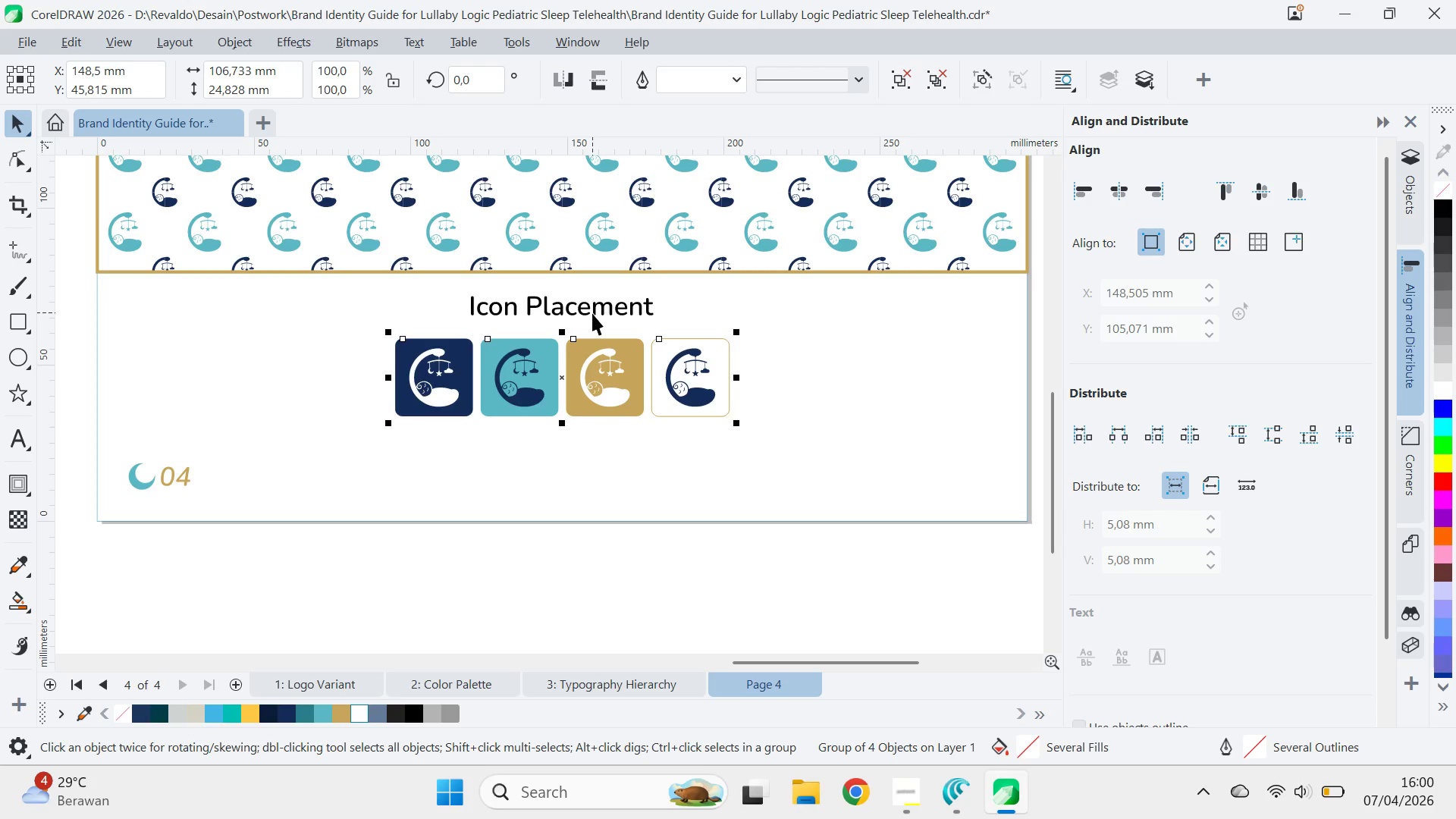 
hold_key(key=ShiftLeft, duration=1.05)
 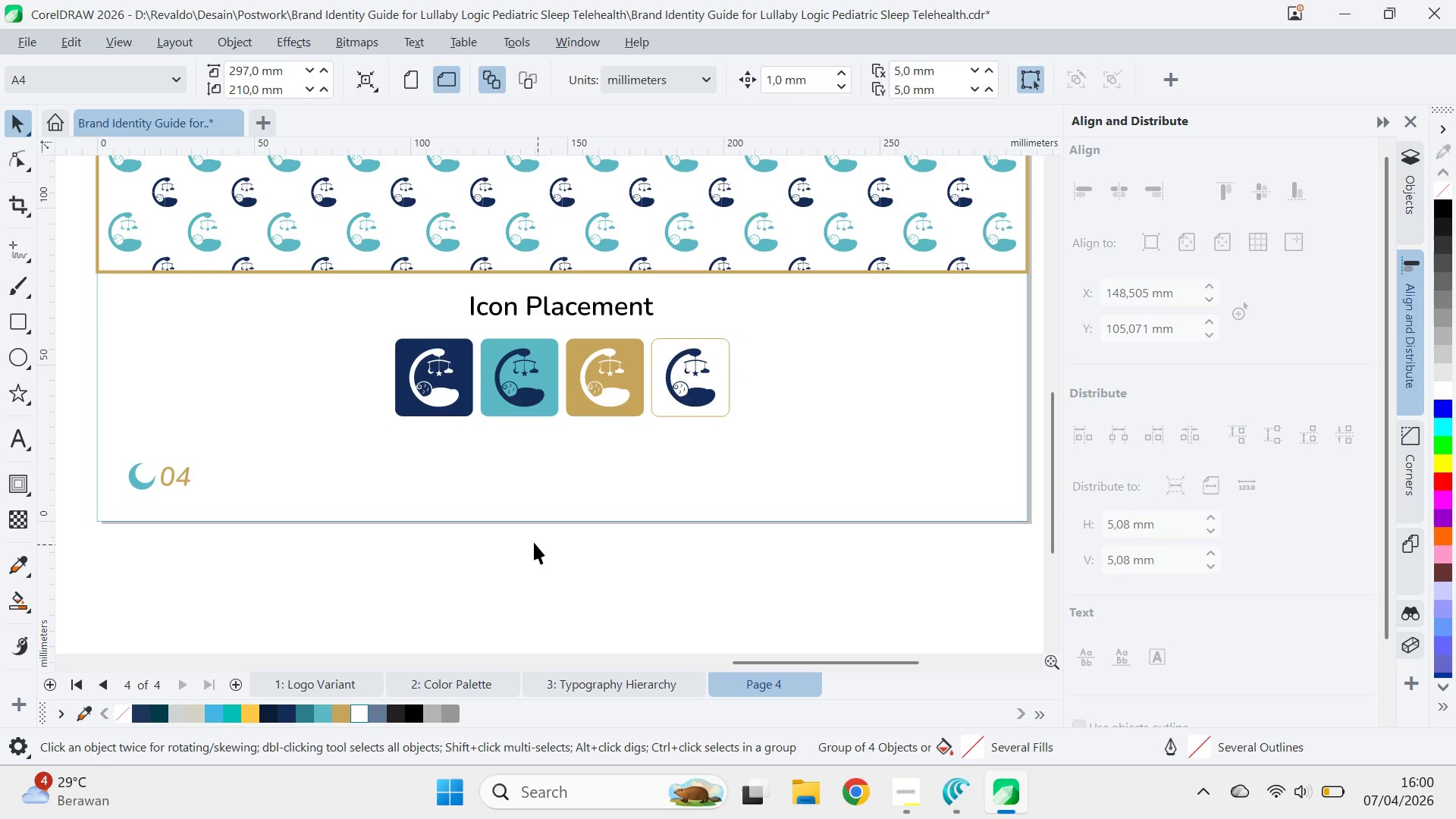 
left_click_drag(start_coordinate=[1053, 413], to_coordinate=[1065, 362])
 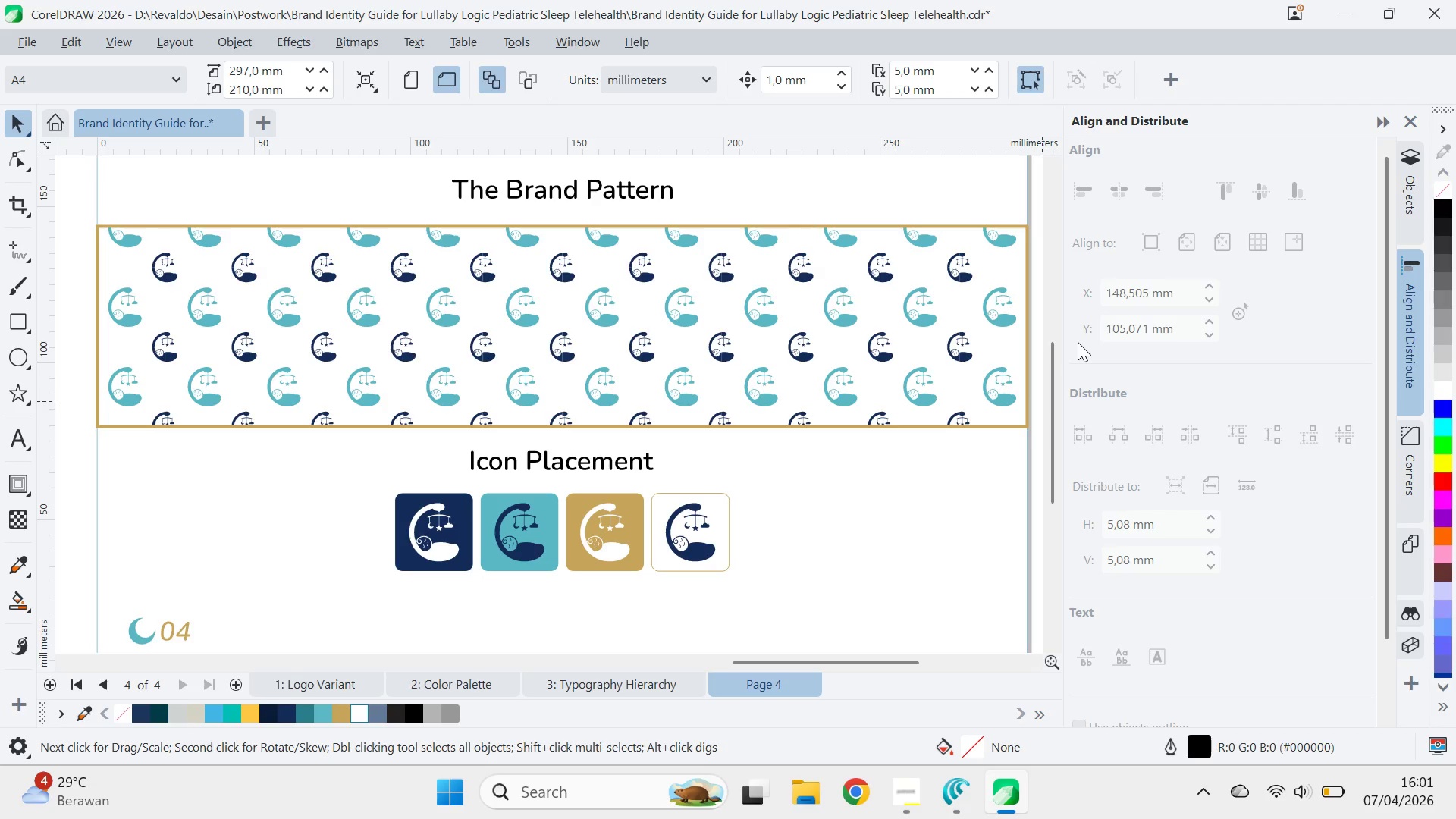 
wait(54.77)
 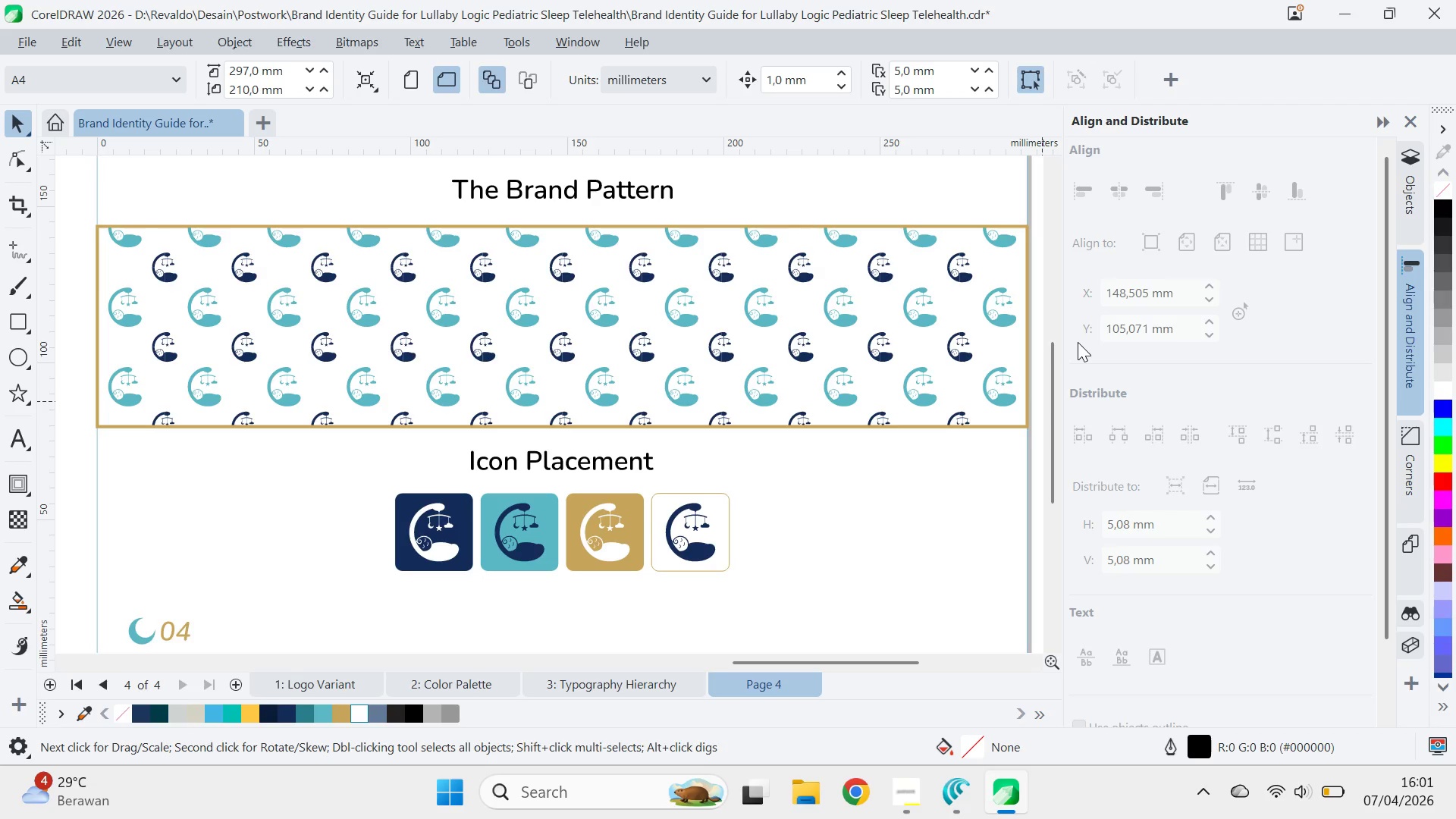 
left_click([467, 306])
 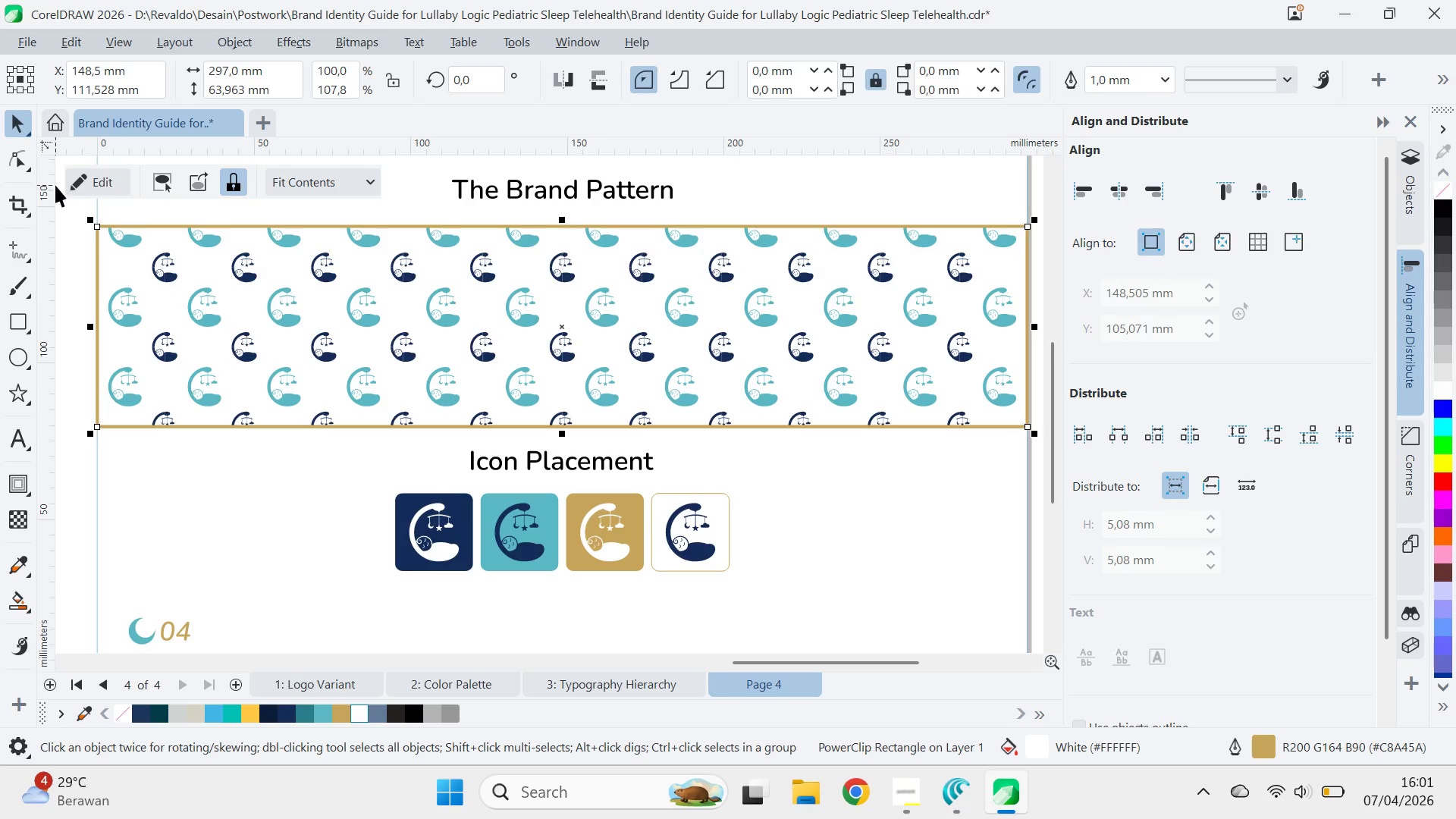 
left_click([80, 192])
 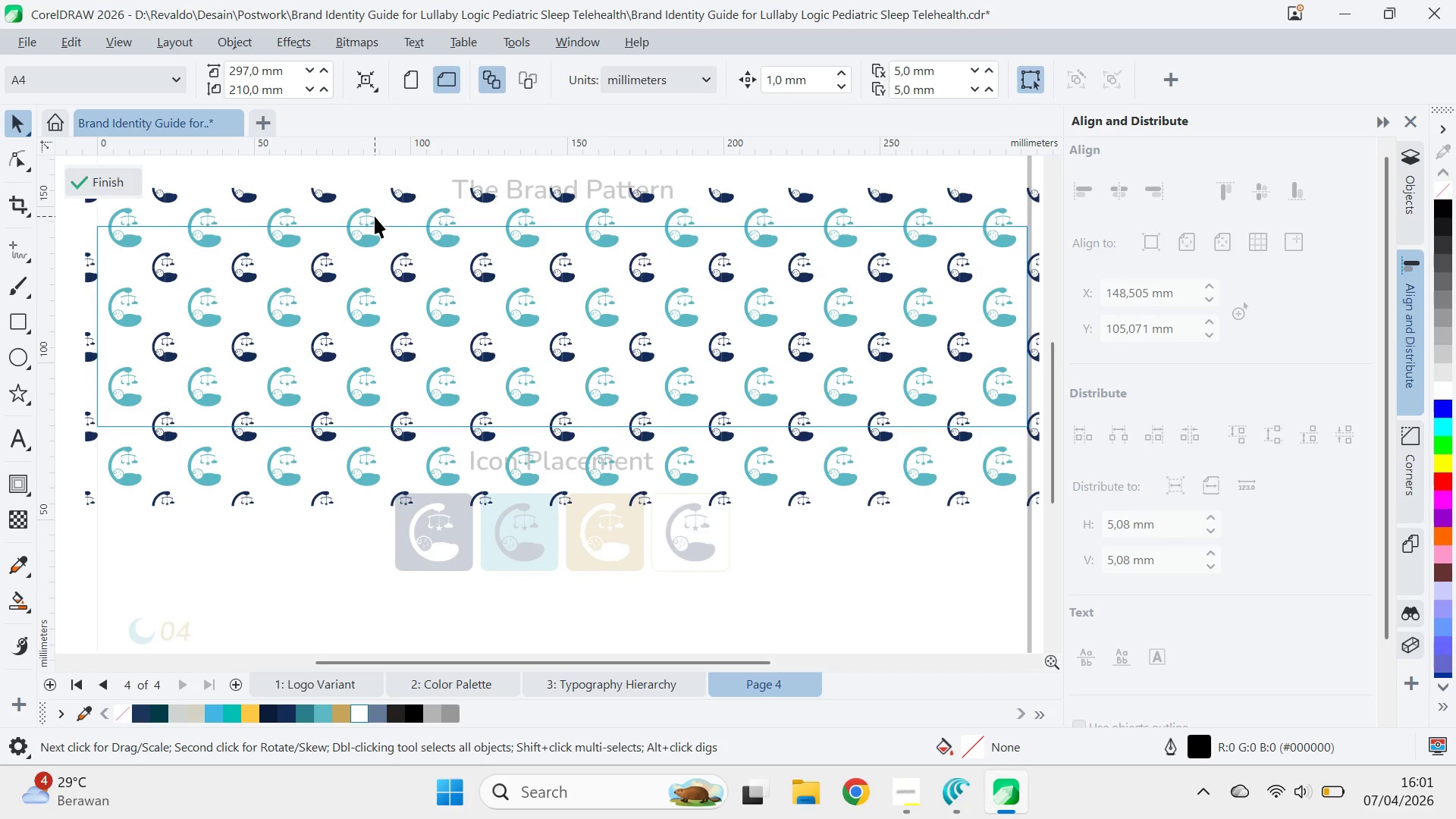 
left_click([356, 239])
 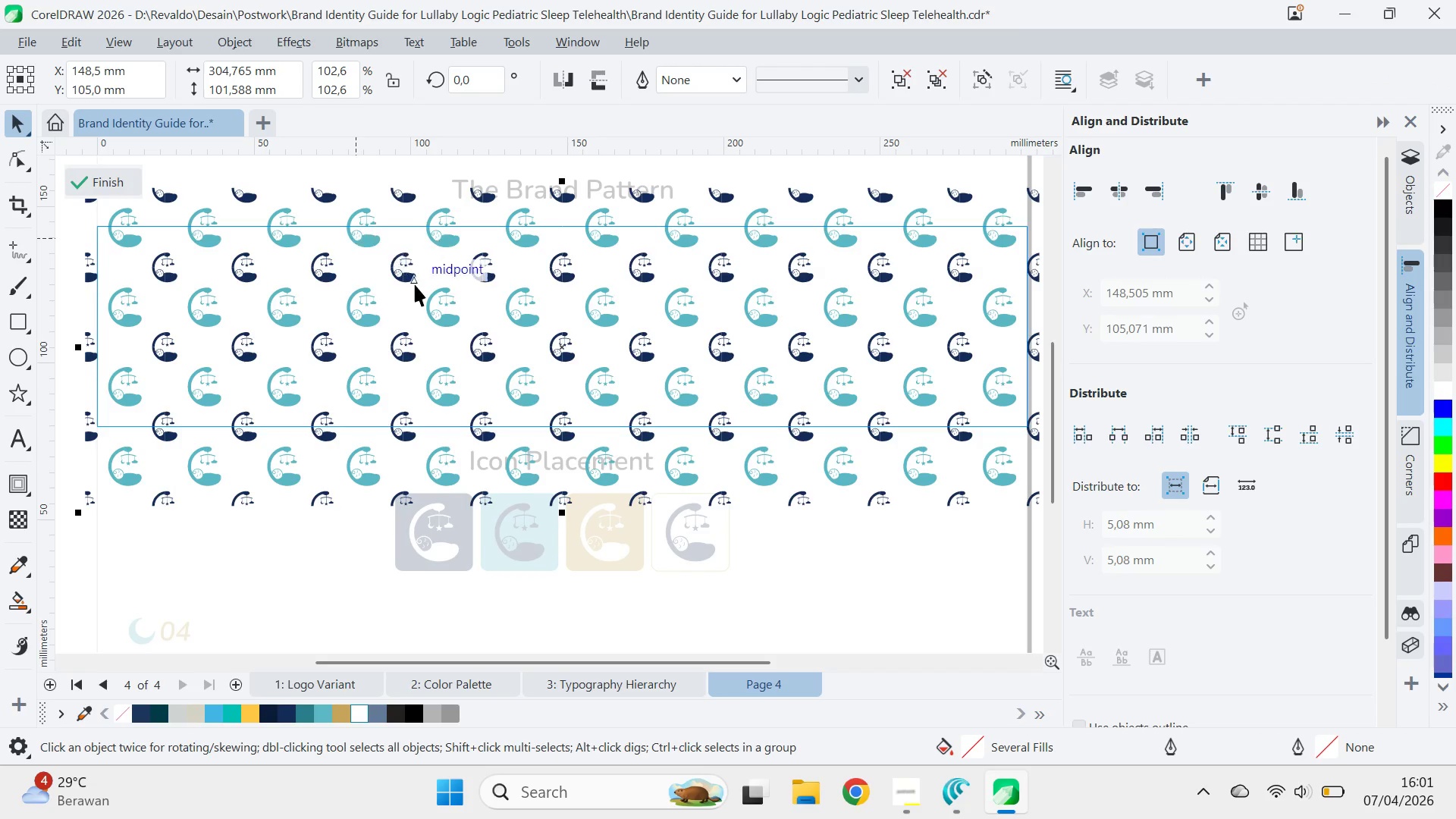 
scroll: coordinate [419, 291], scroll_direction: down, amount: 3.0
 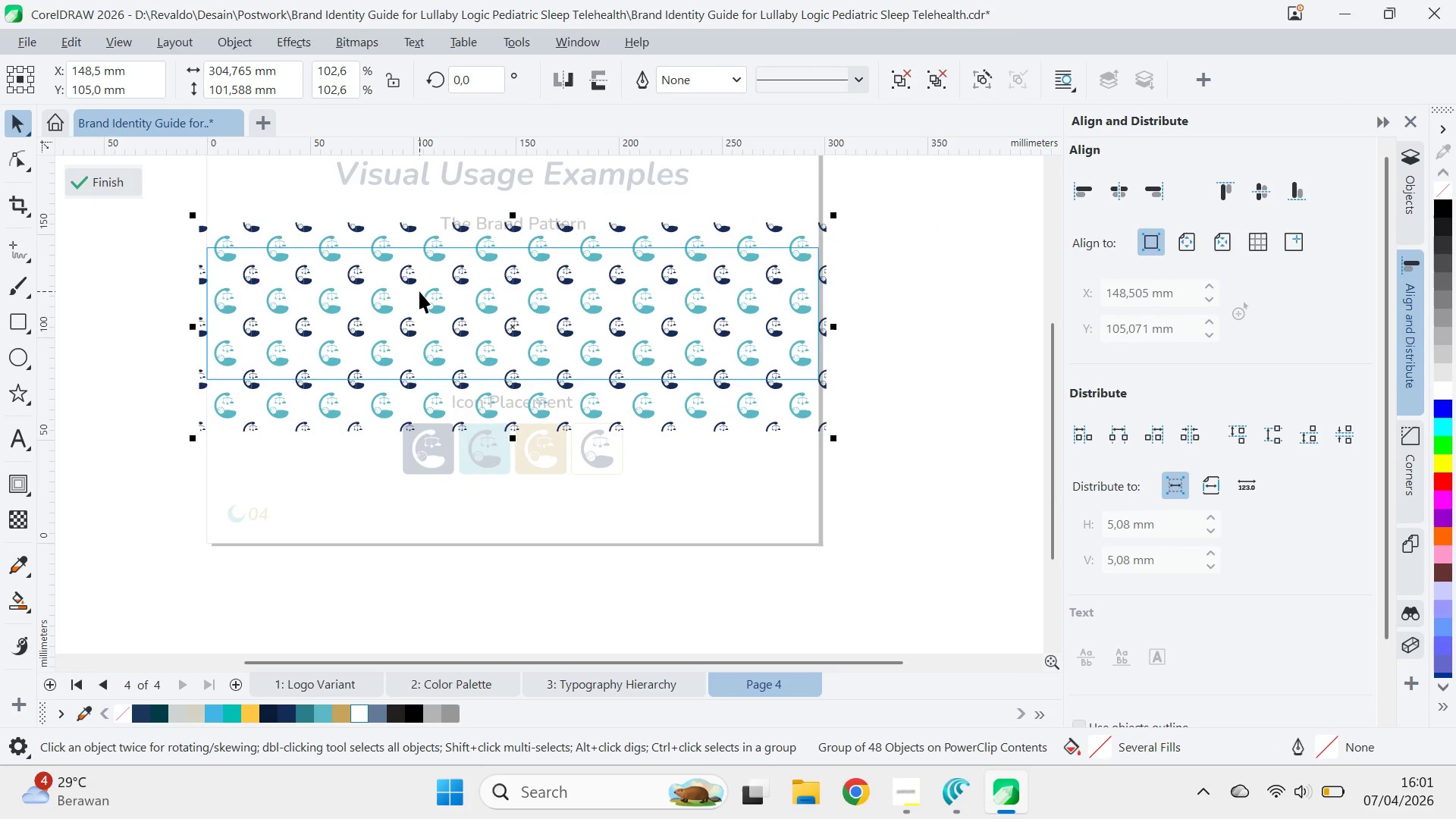 
key(Control+U)
 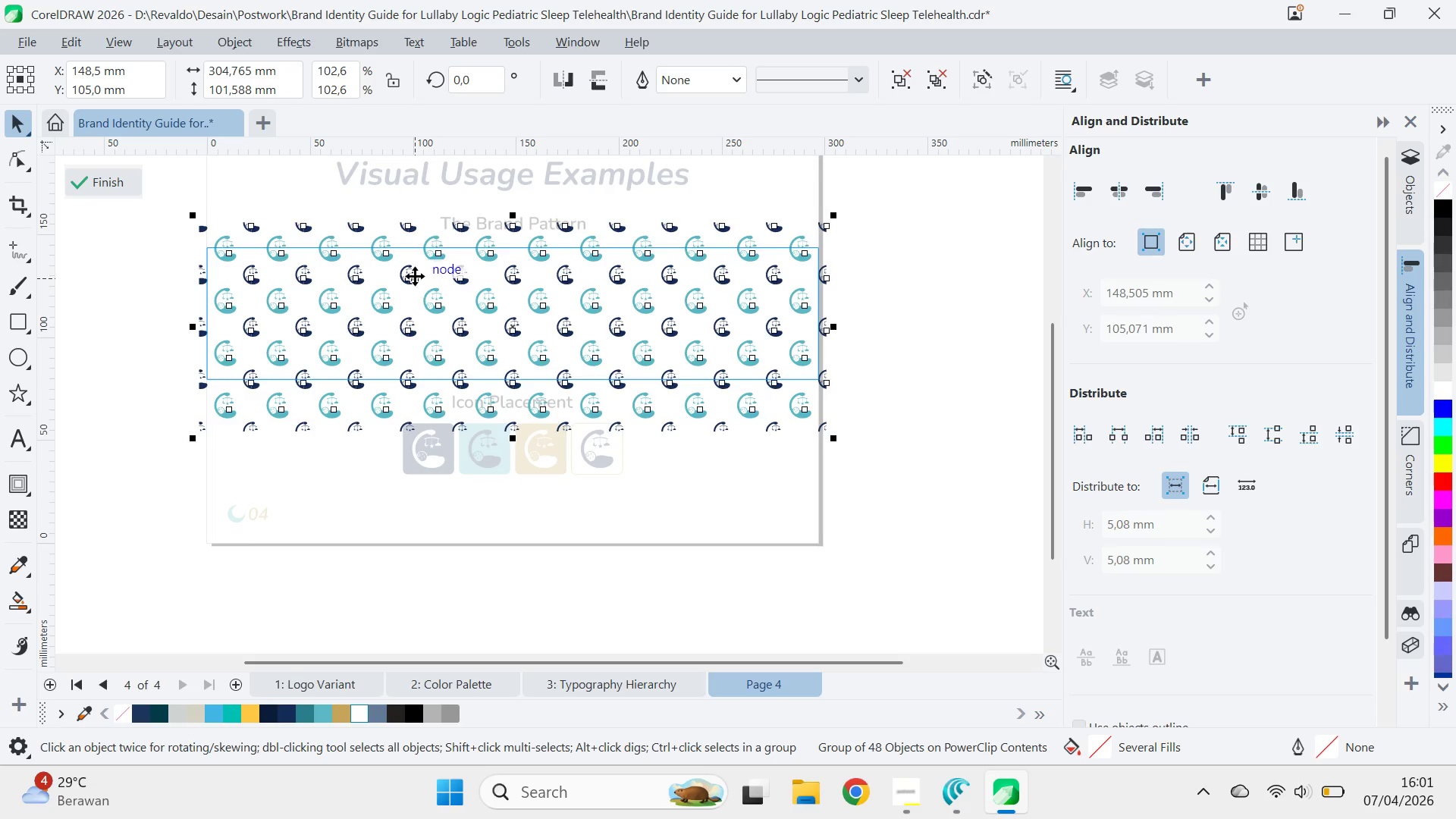 
key(Control+U)
 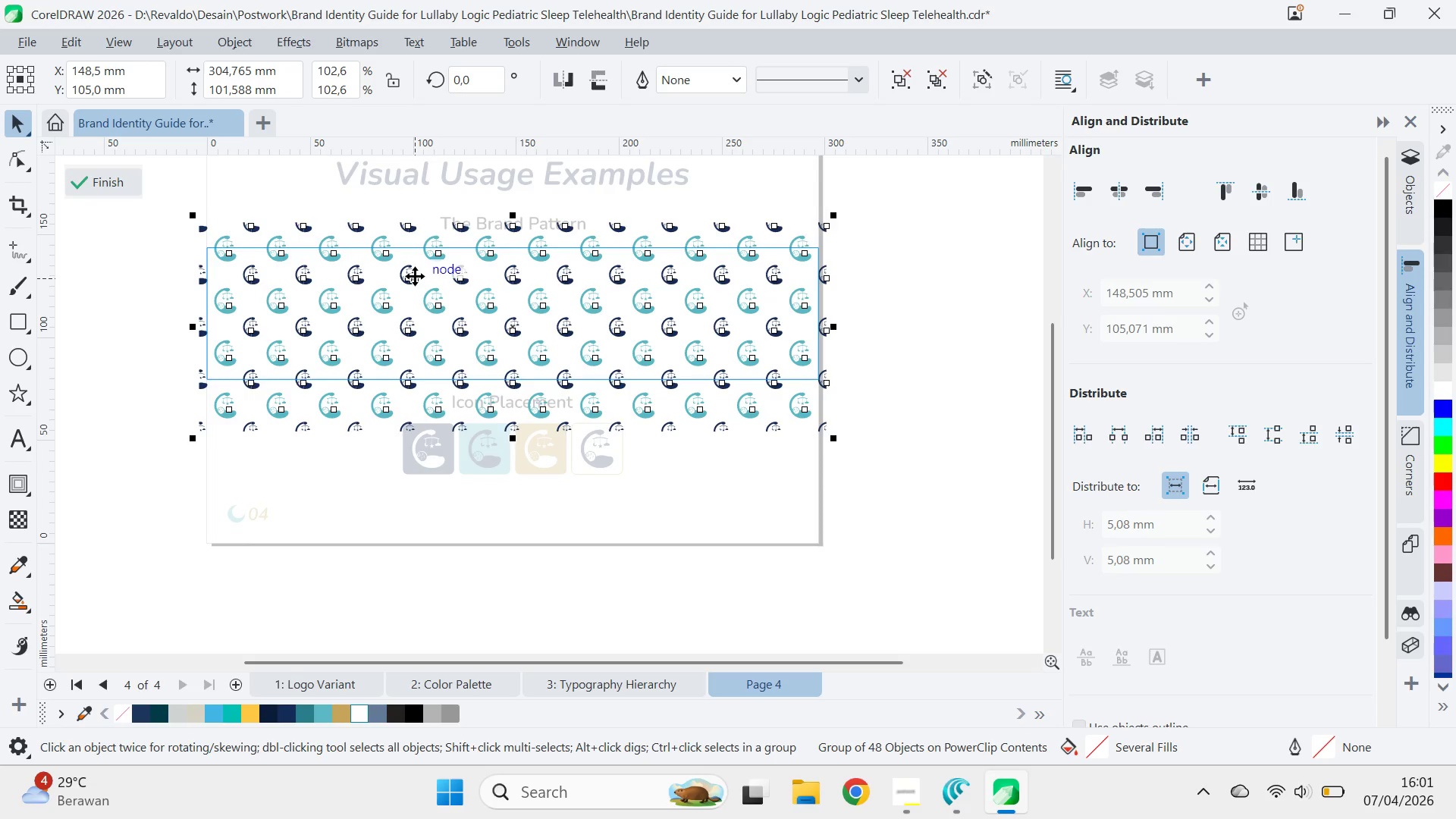 
key(Control+U)
 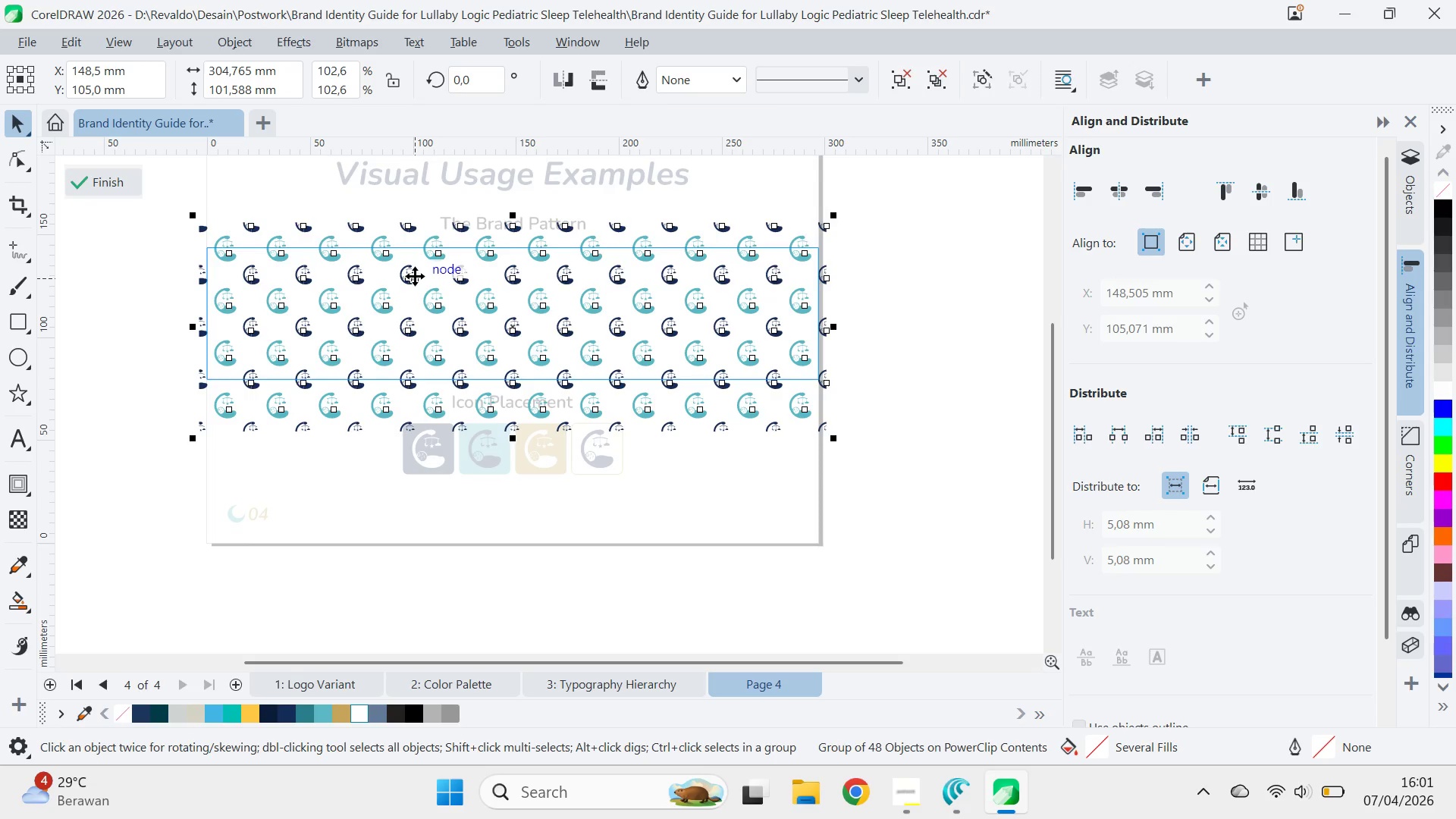 
key(Control+U)
 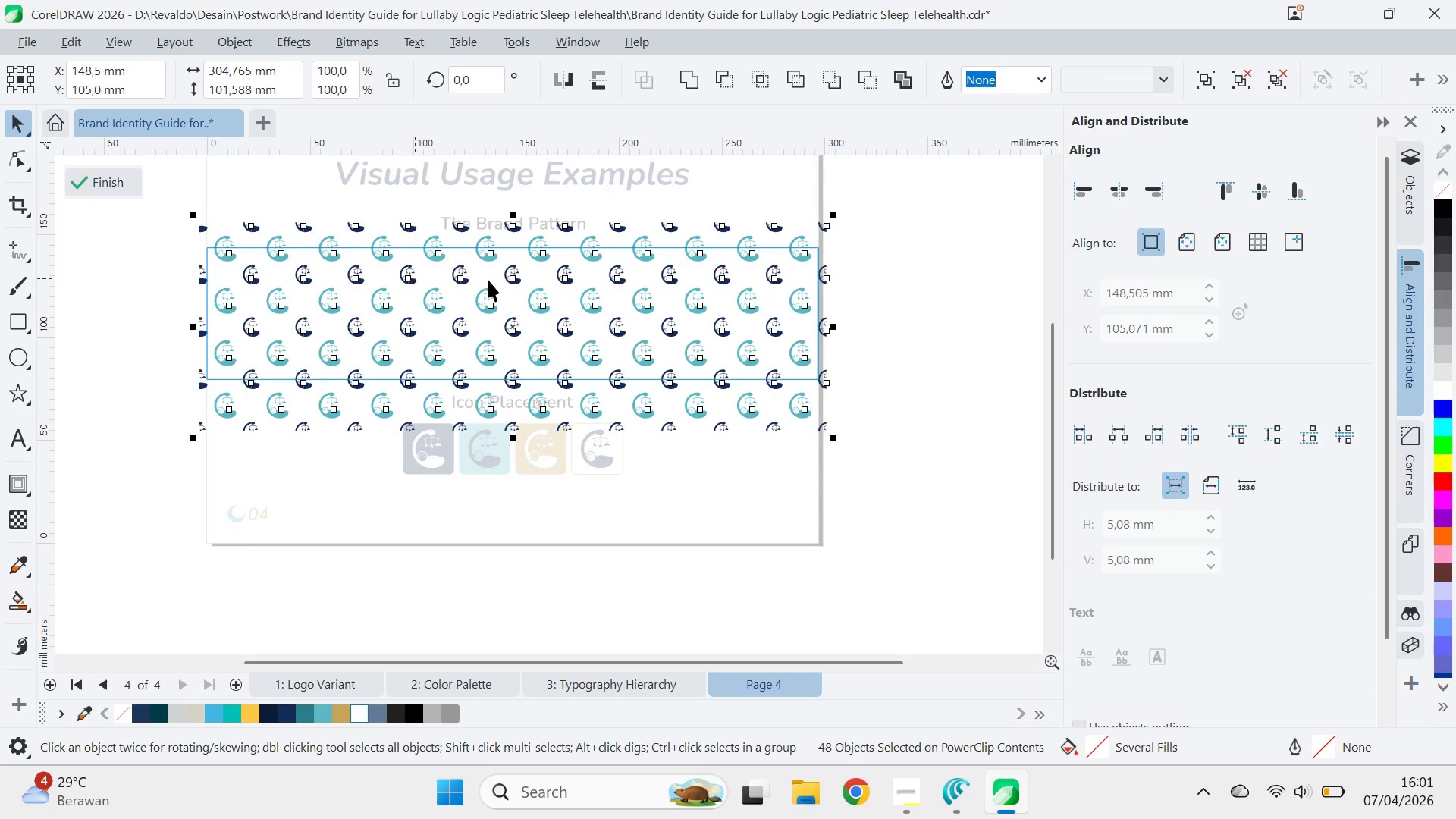 
key(Control+U)
 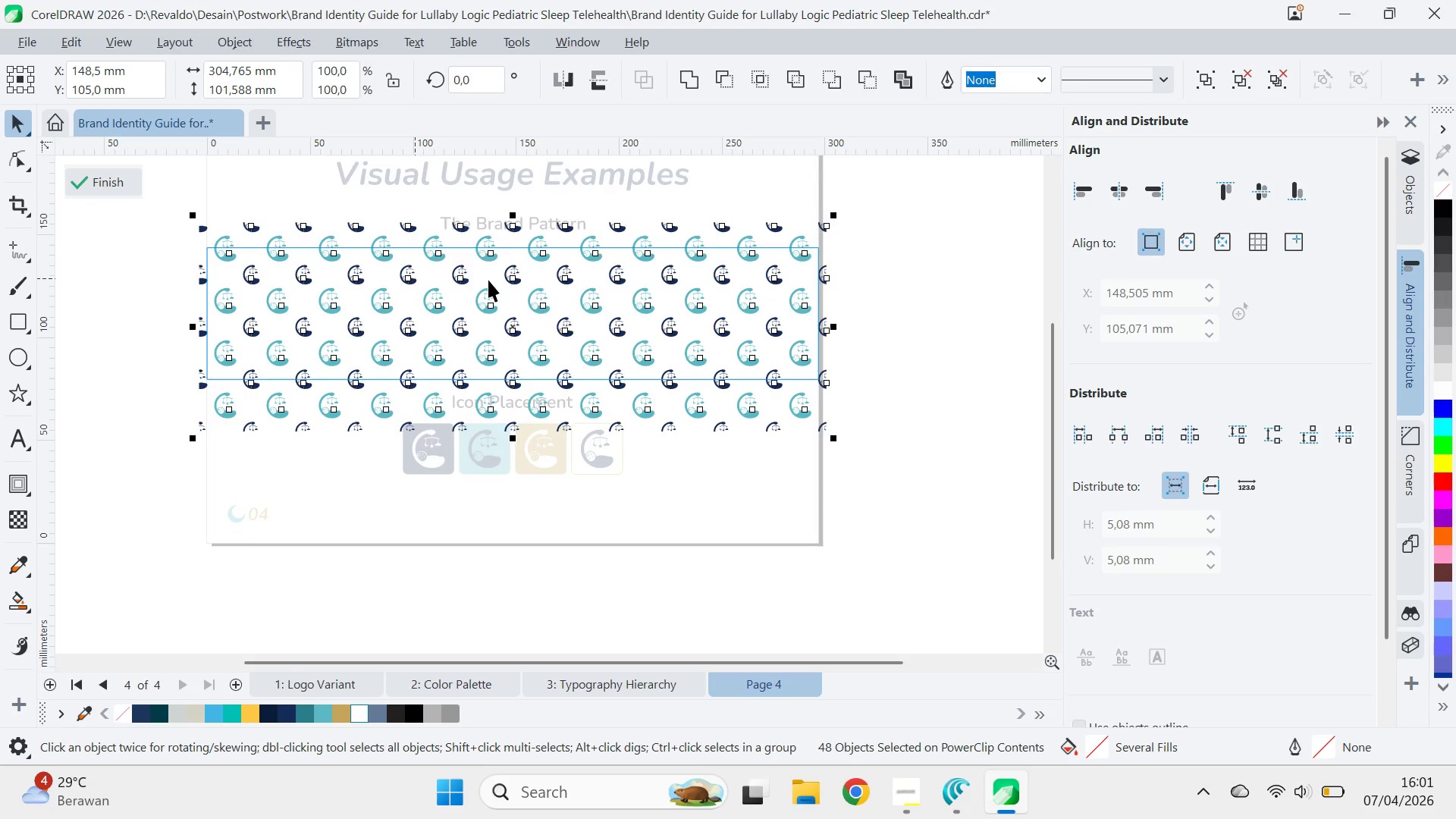 
key(Control+U)
 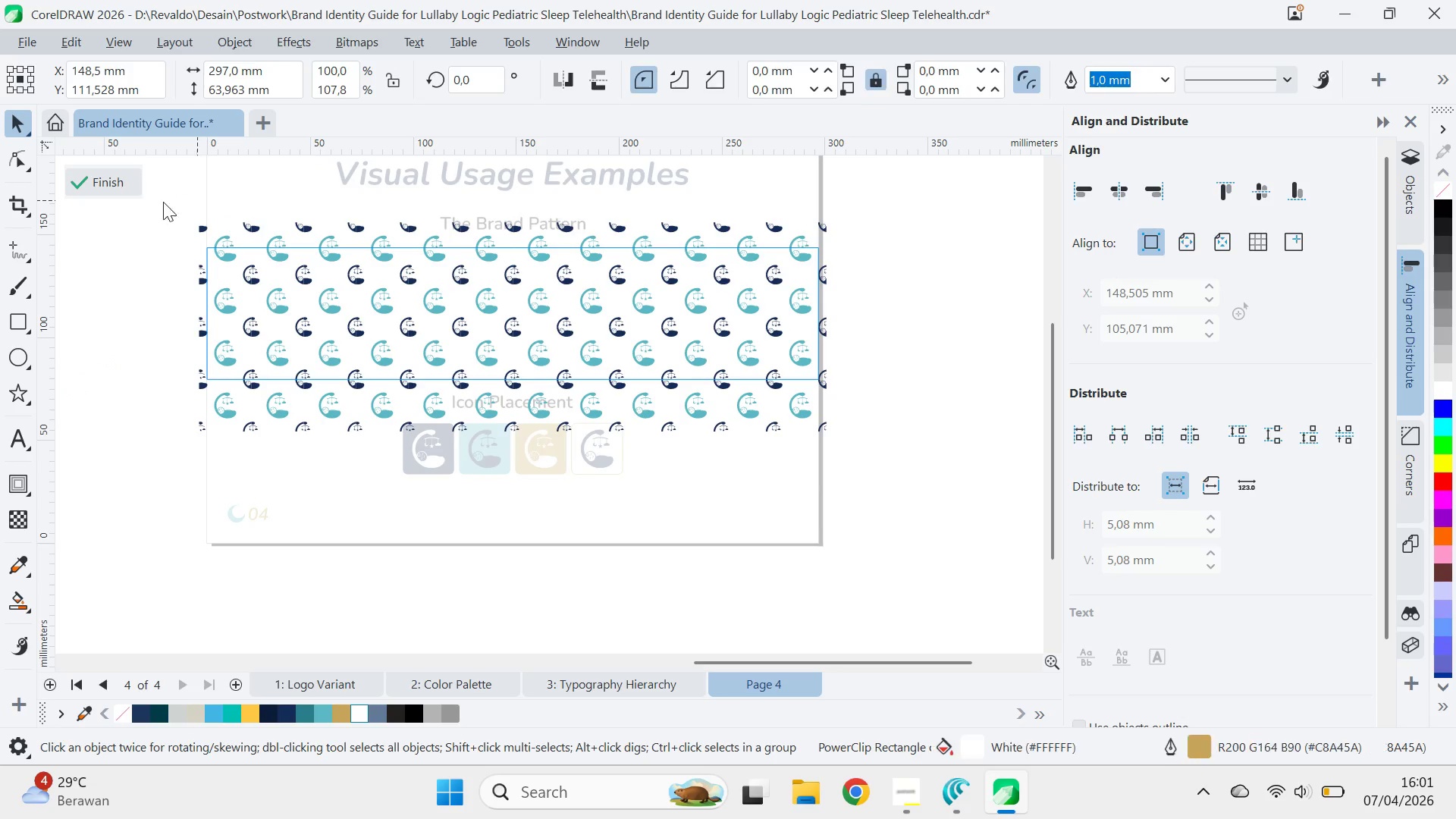 
left_click_drag(start_coordinate=[907, 261], to_coordinate=[167, 227])
 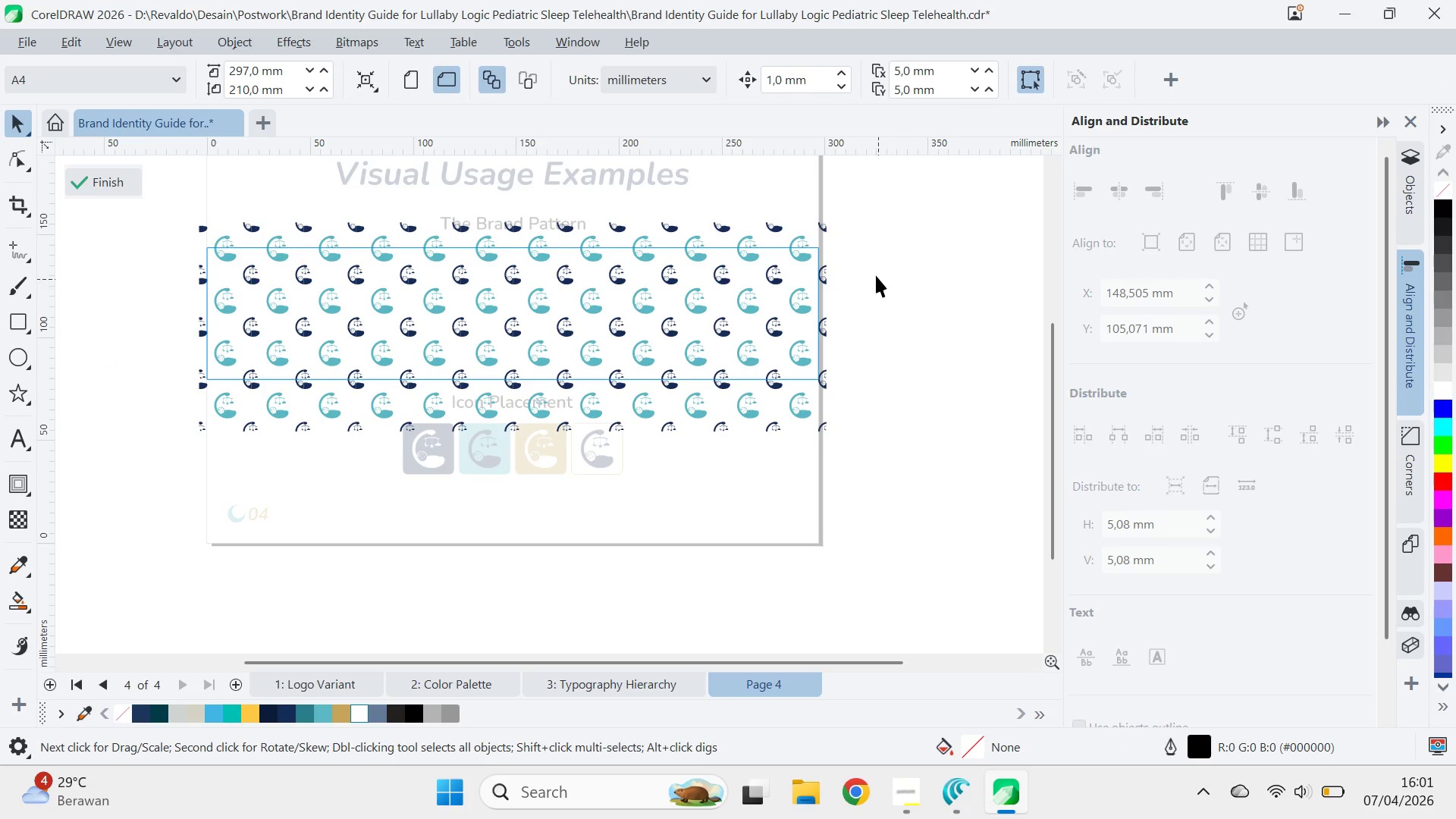 
left_click_drag(start_coordinate=[871, 268], to_coordinate=[164, 228])
 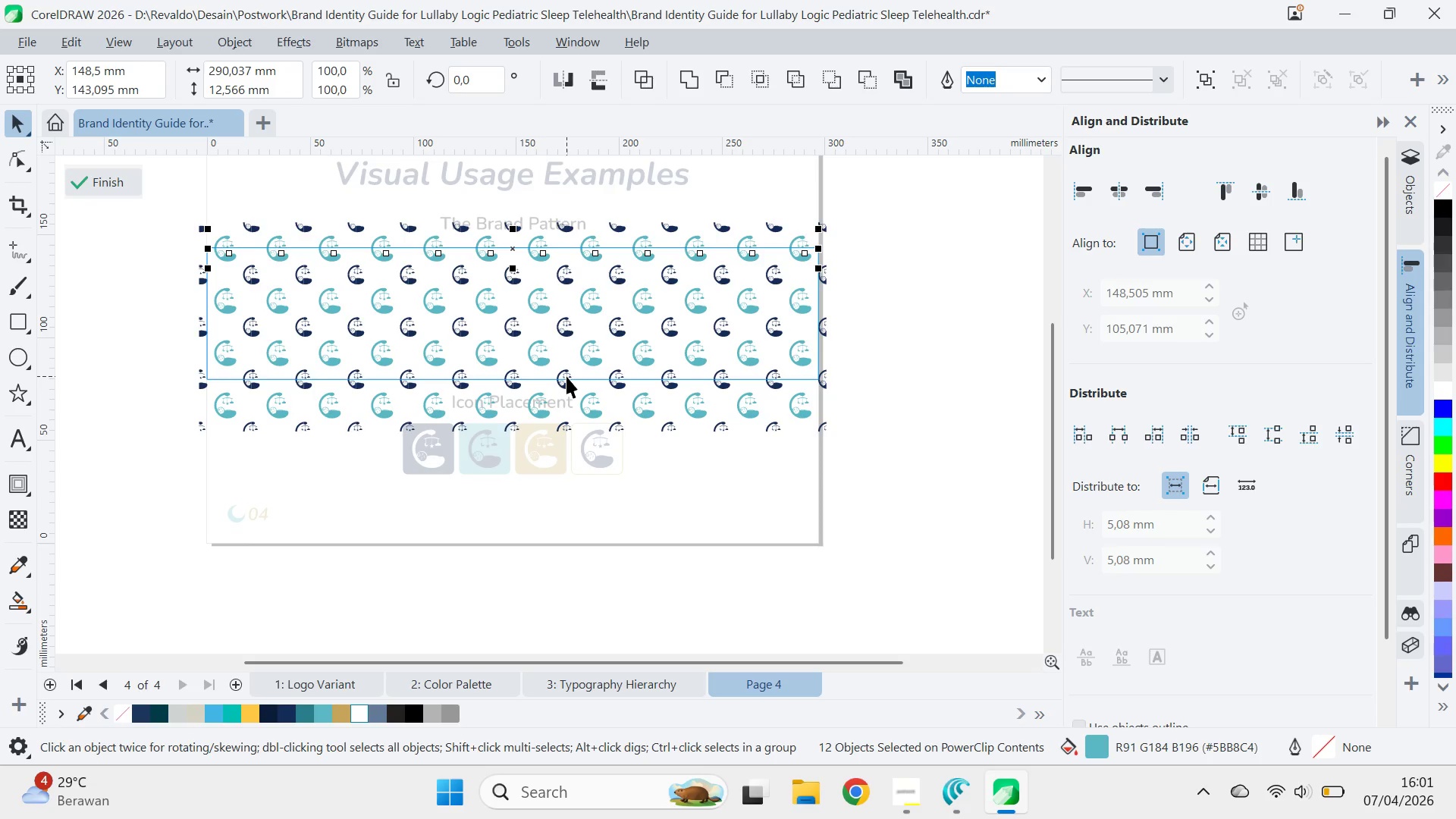 
wait(13.44)
 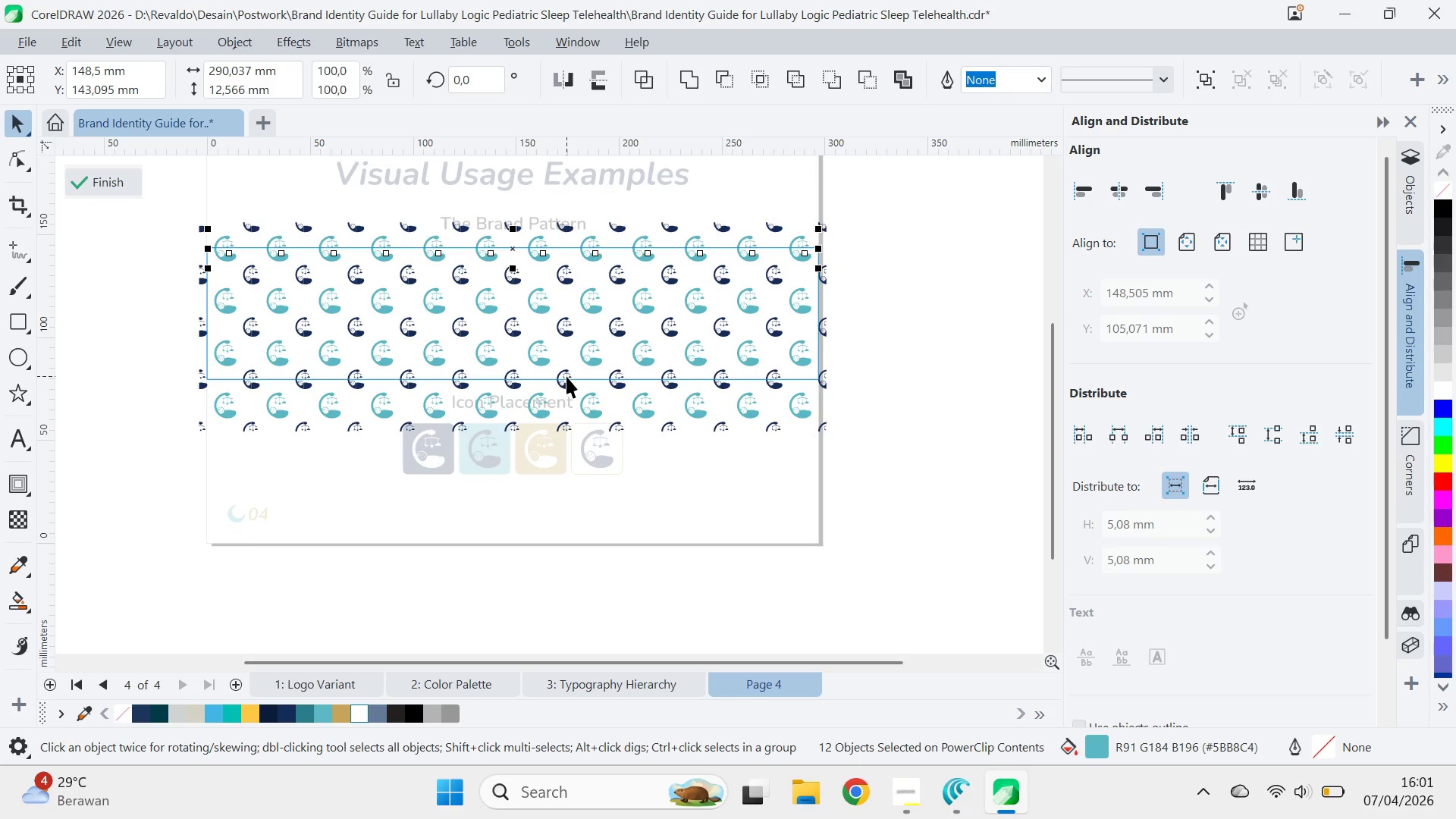 
left_click_drag(start_coordinate=[869, 284], to_coordinate=[865, 272])
 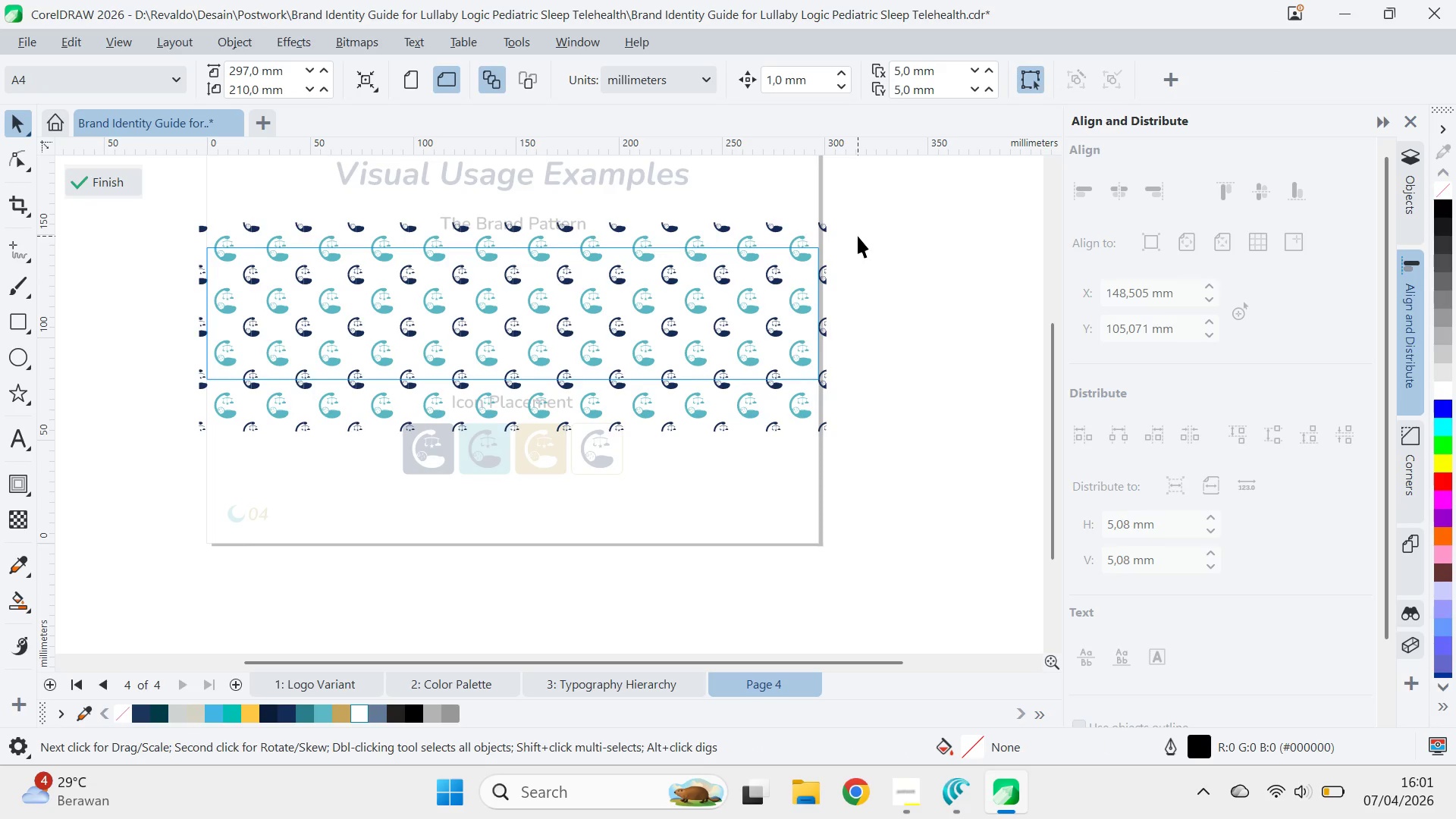 
left_click_drag(start_coordinate=[858, 236], to_coordinate=[139, 205])
 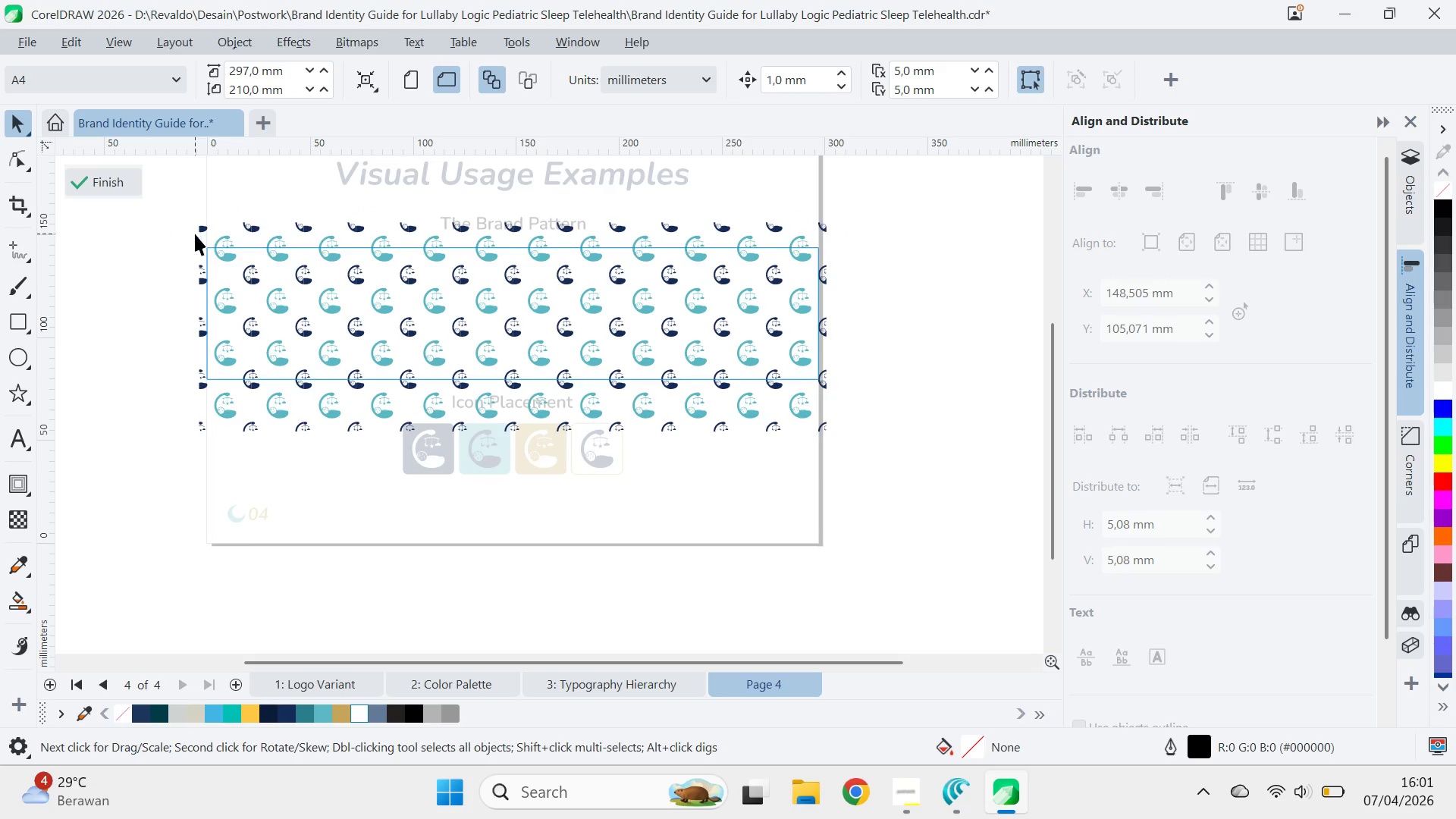 
double_click([196, 232])
 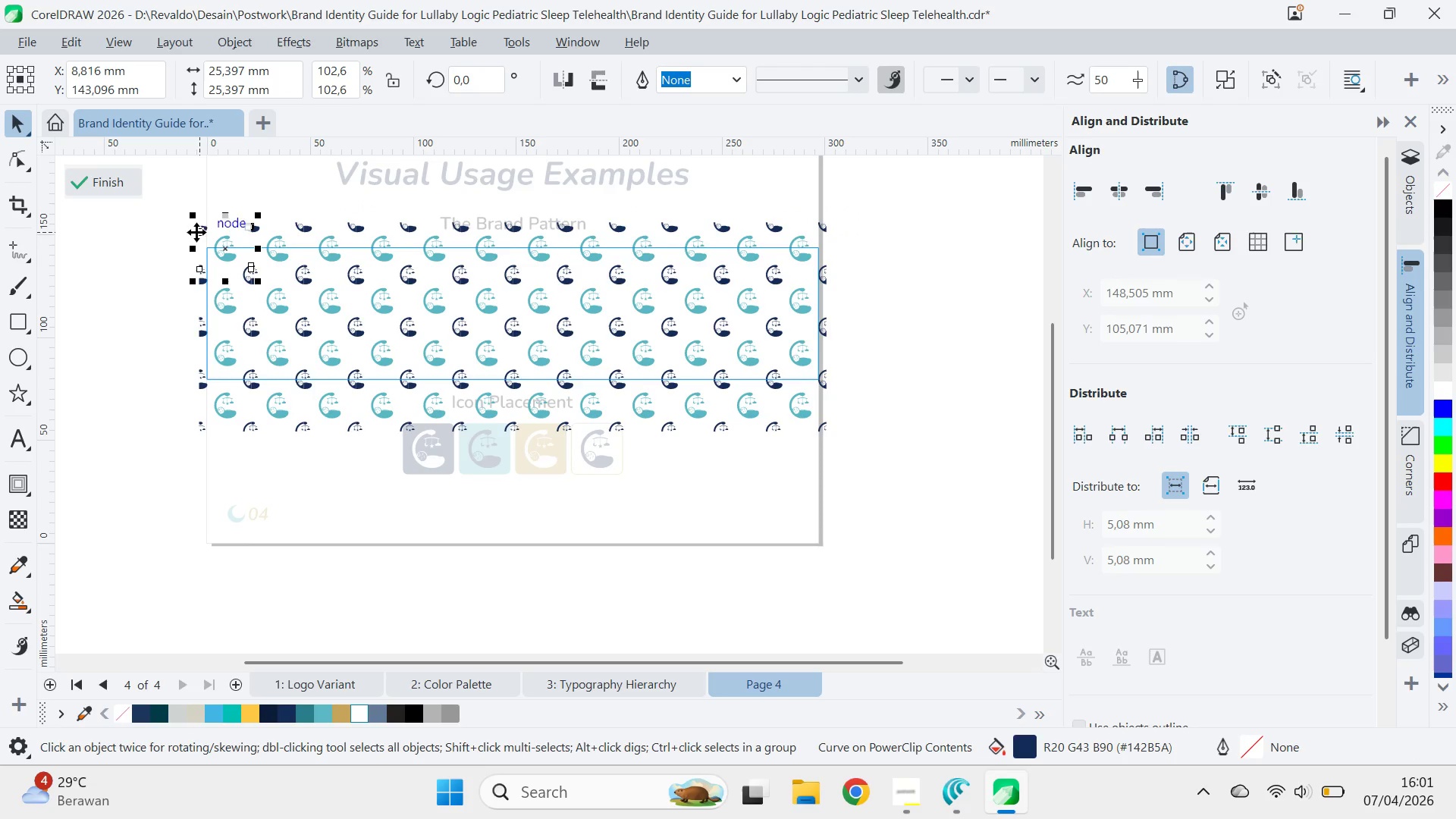 
left_click([153, 253])
 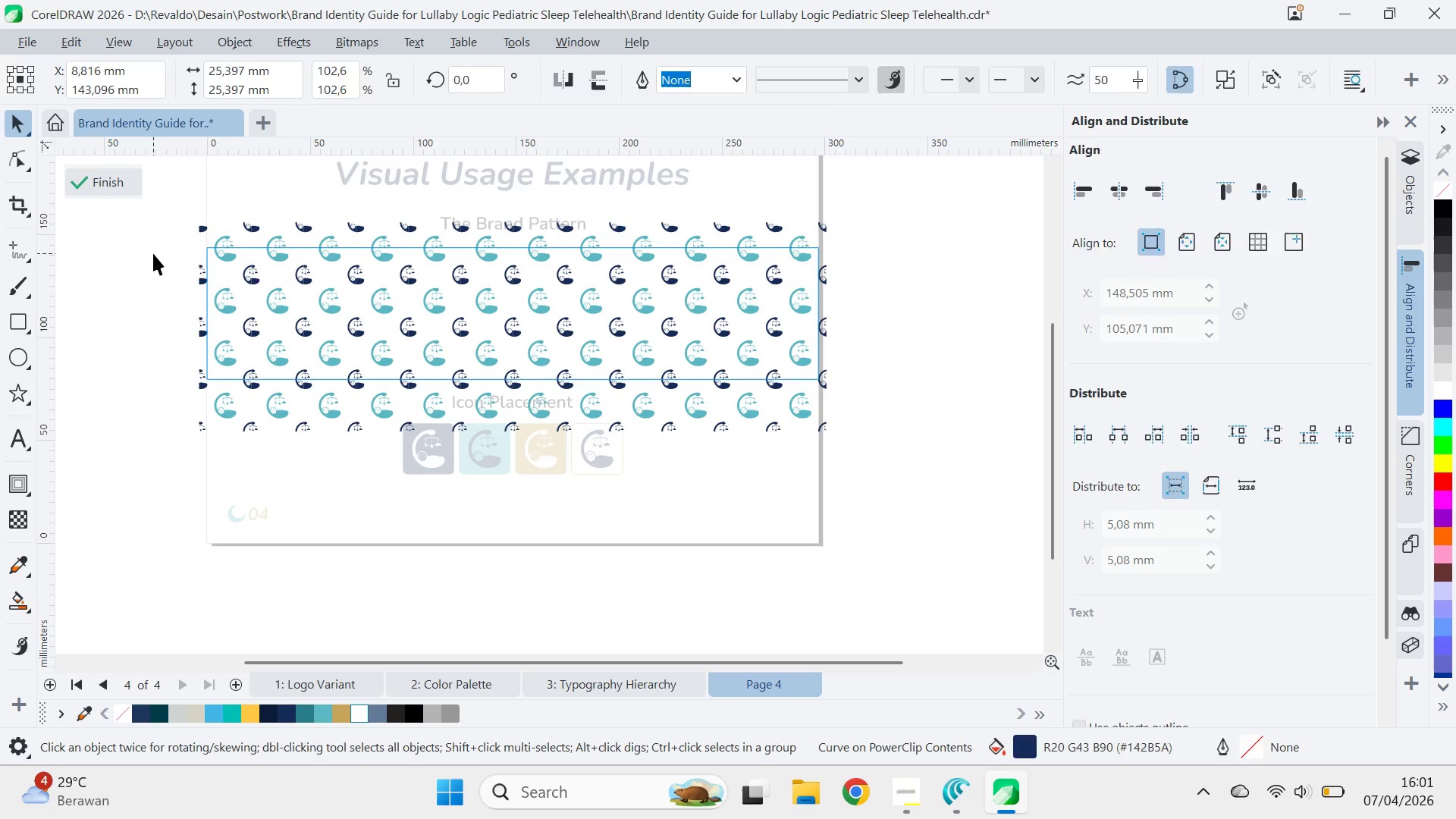 
key(Control+A)
 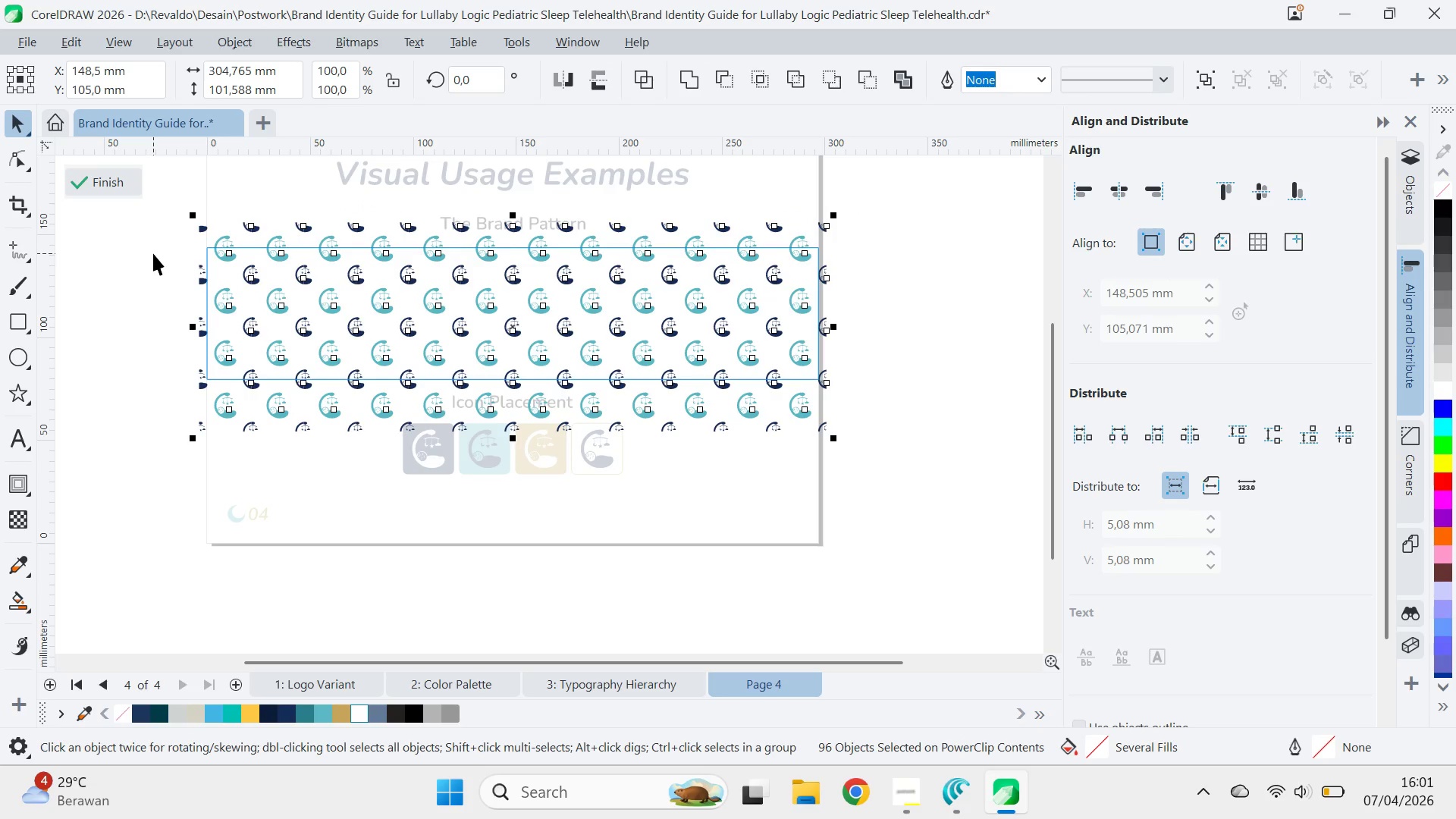 
key(Control+U)
 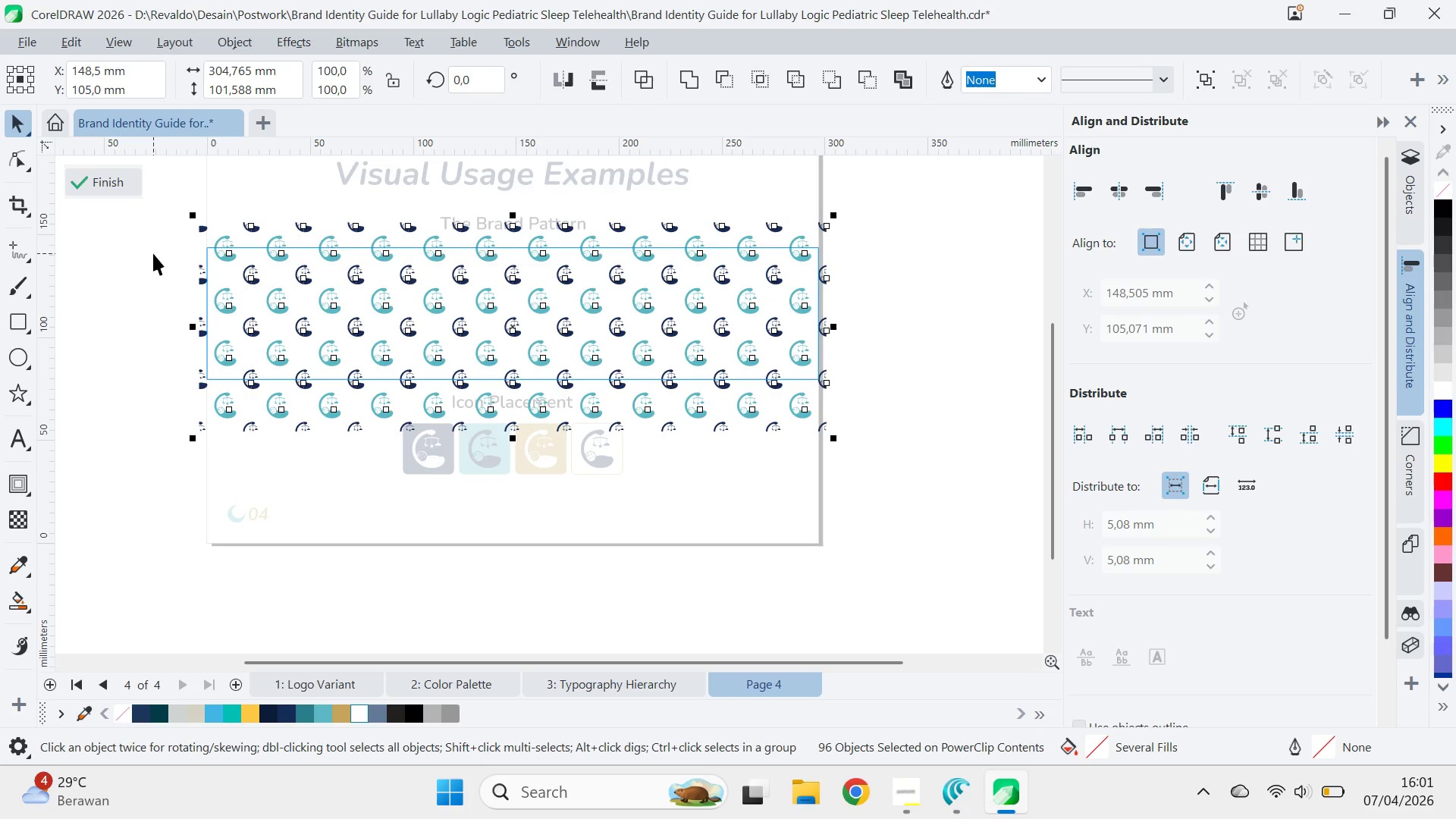 
key(Control+U)
 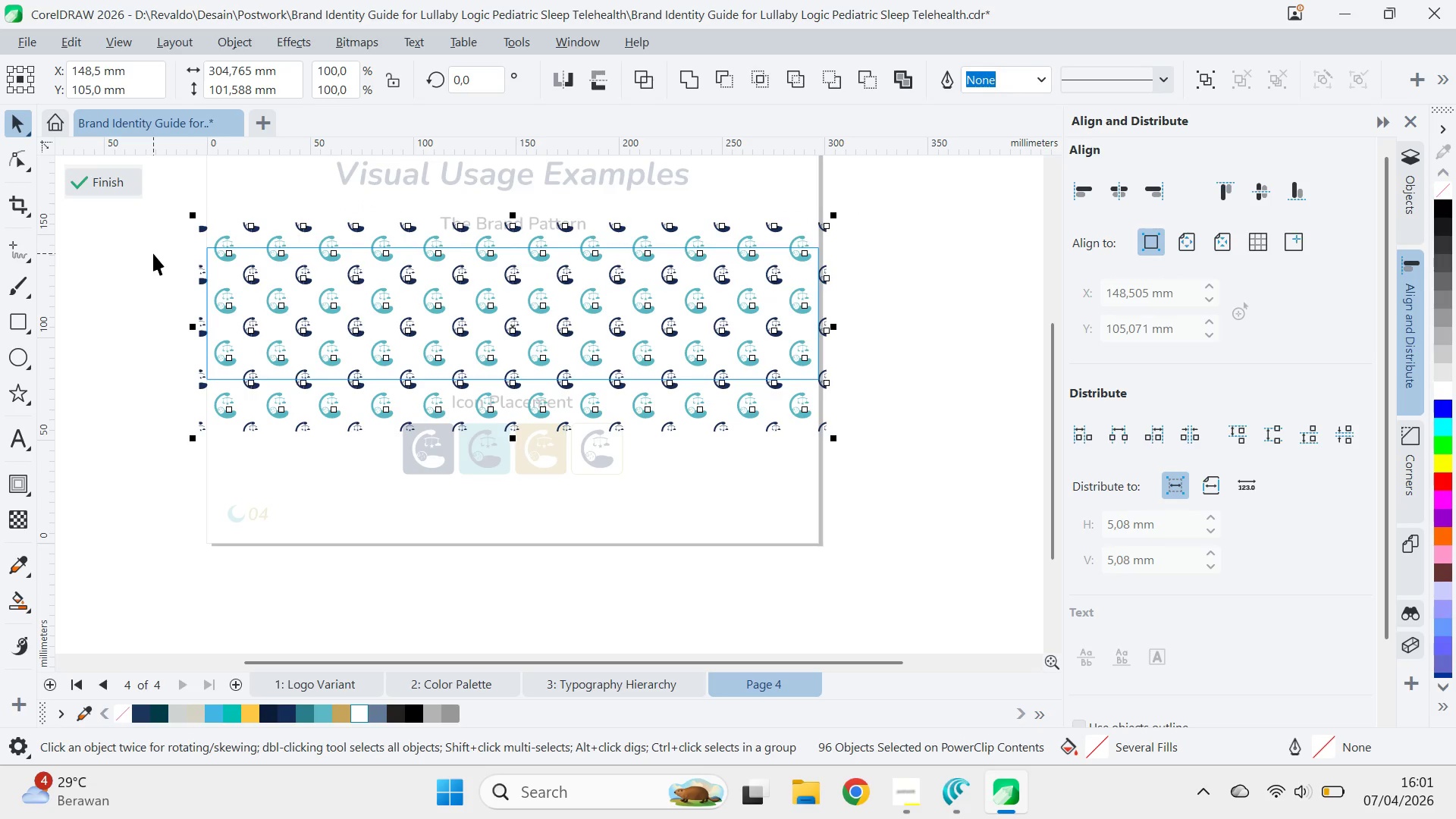 
key(Control+U)
 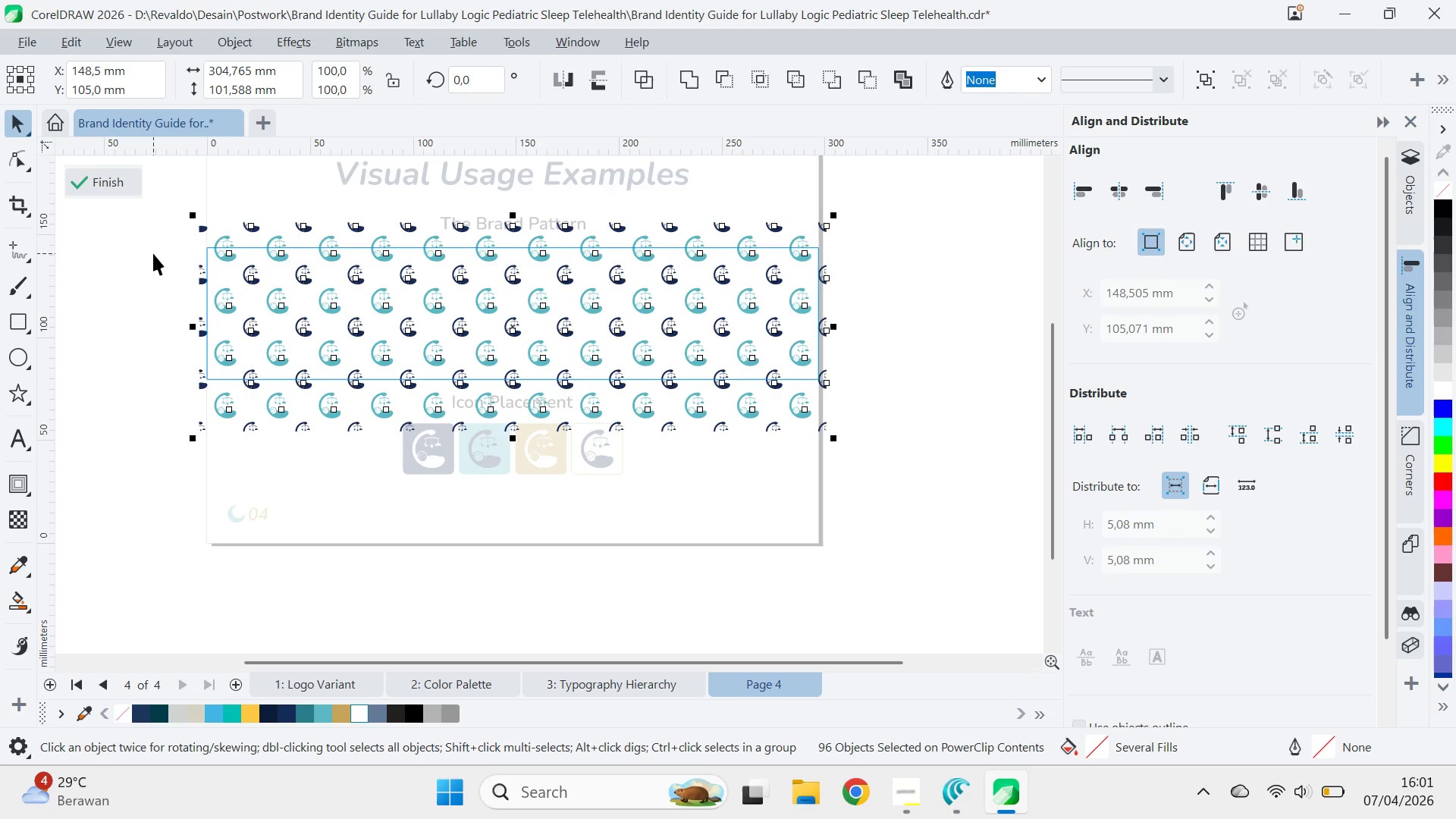 
key(Control+U)
 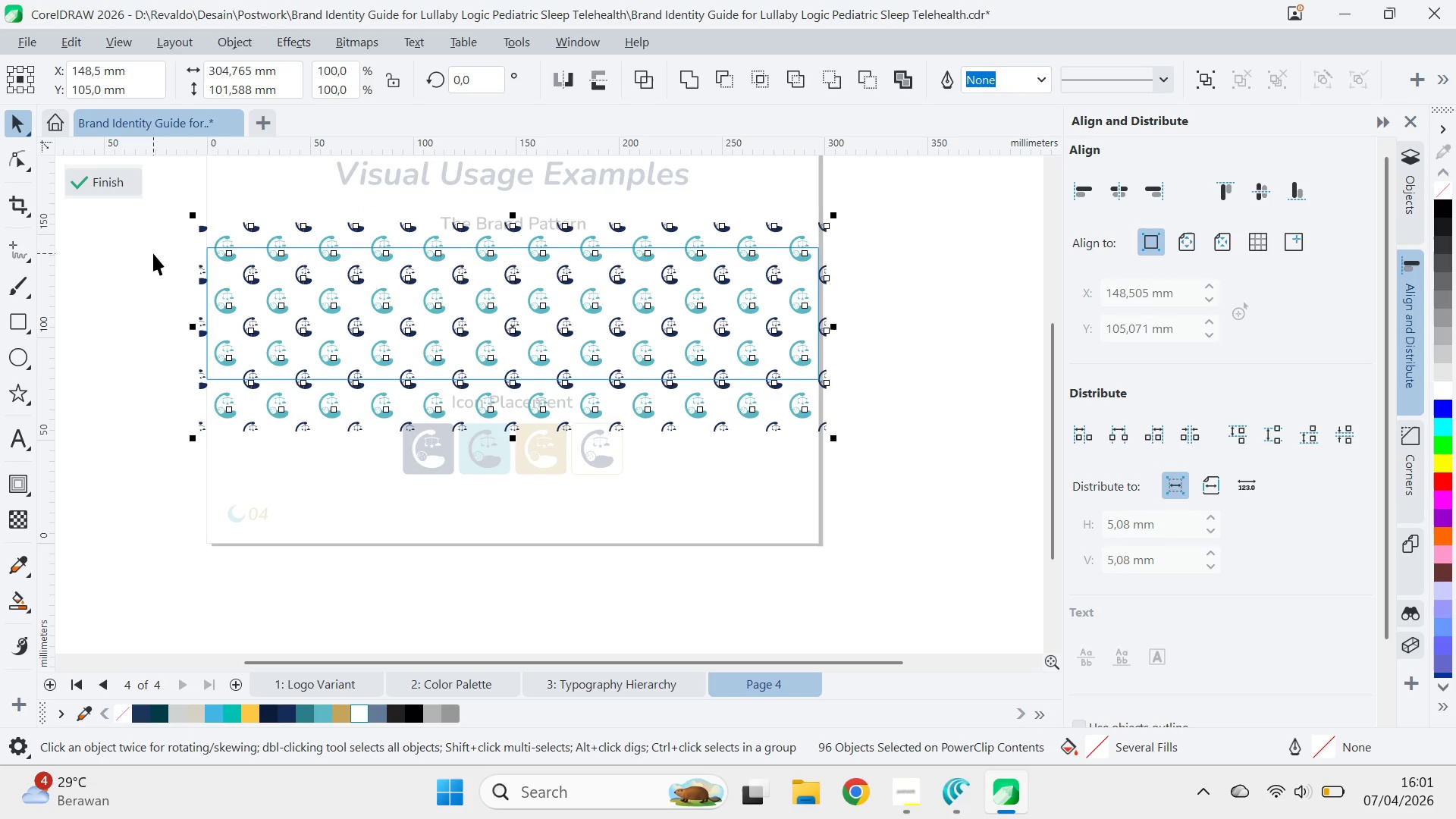 
key(Control+U)
 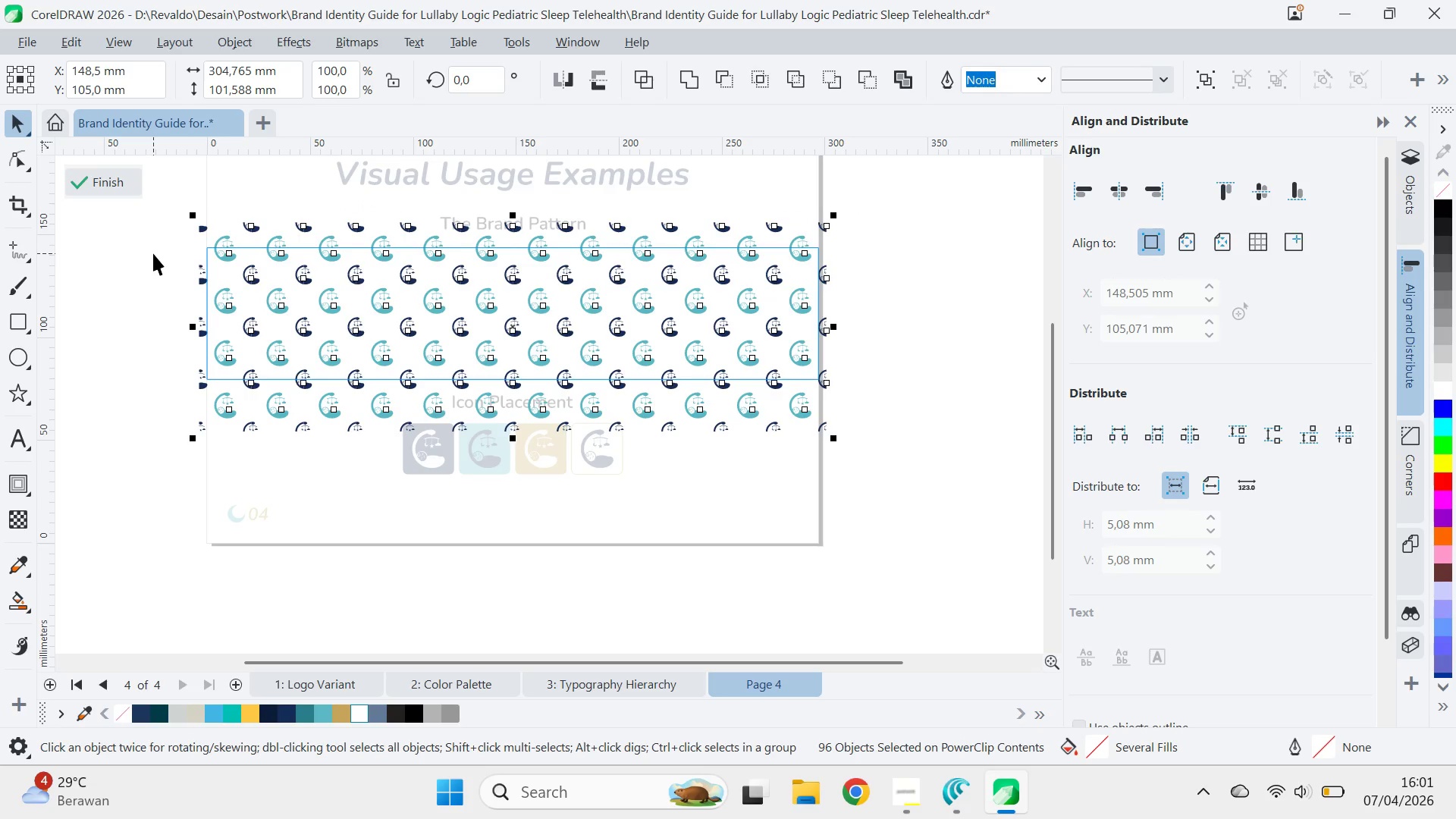 
key(Control+U)
 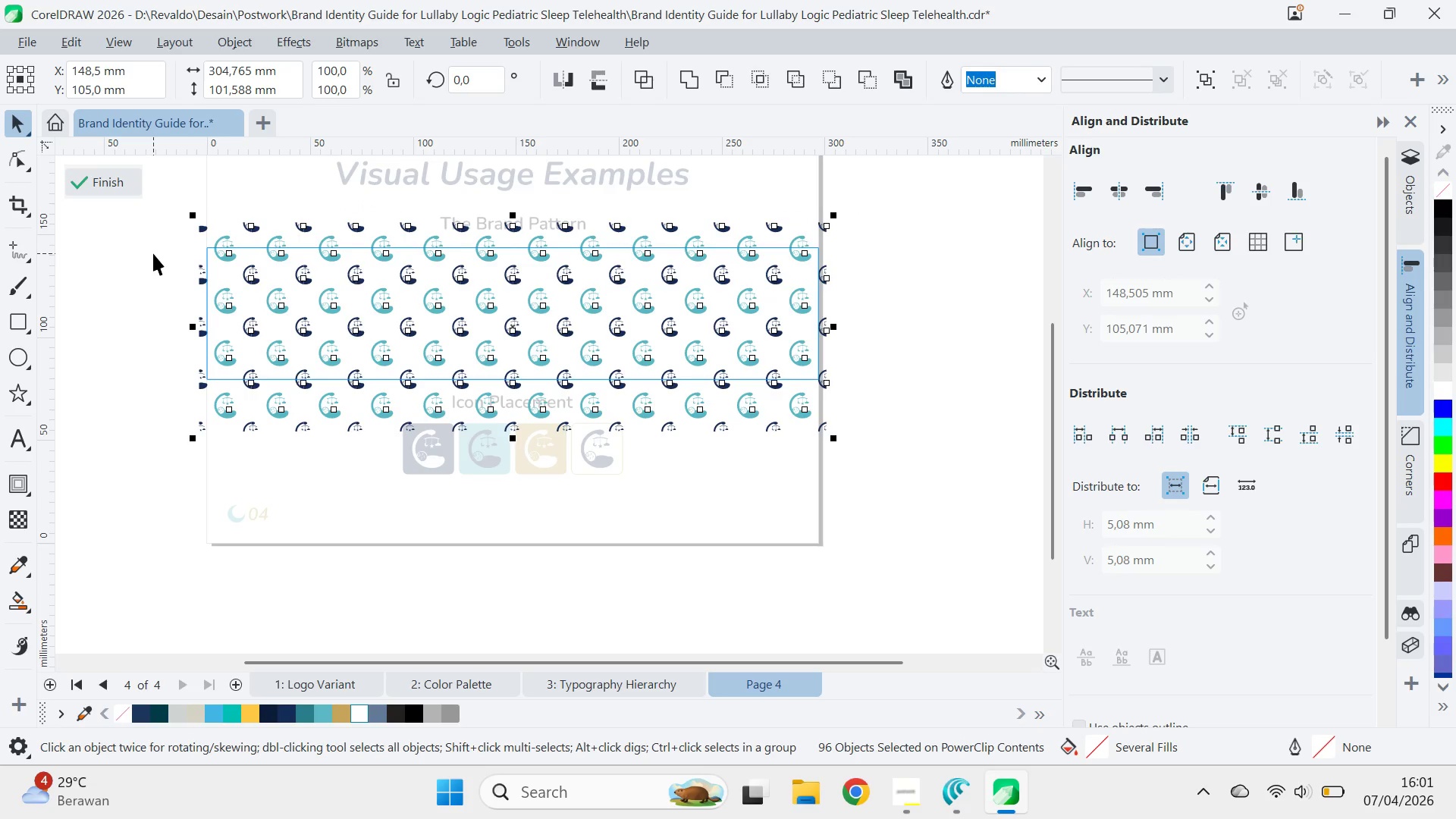 
key(Control+U)
 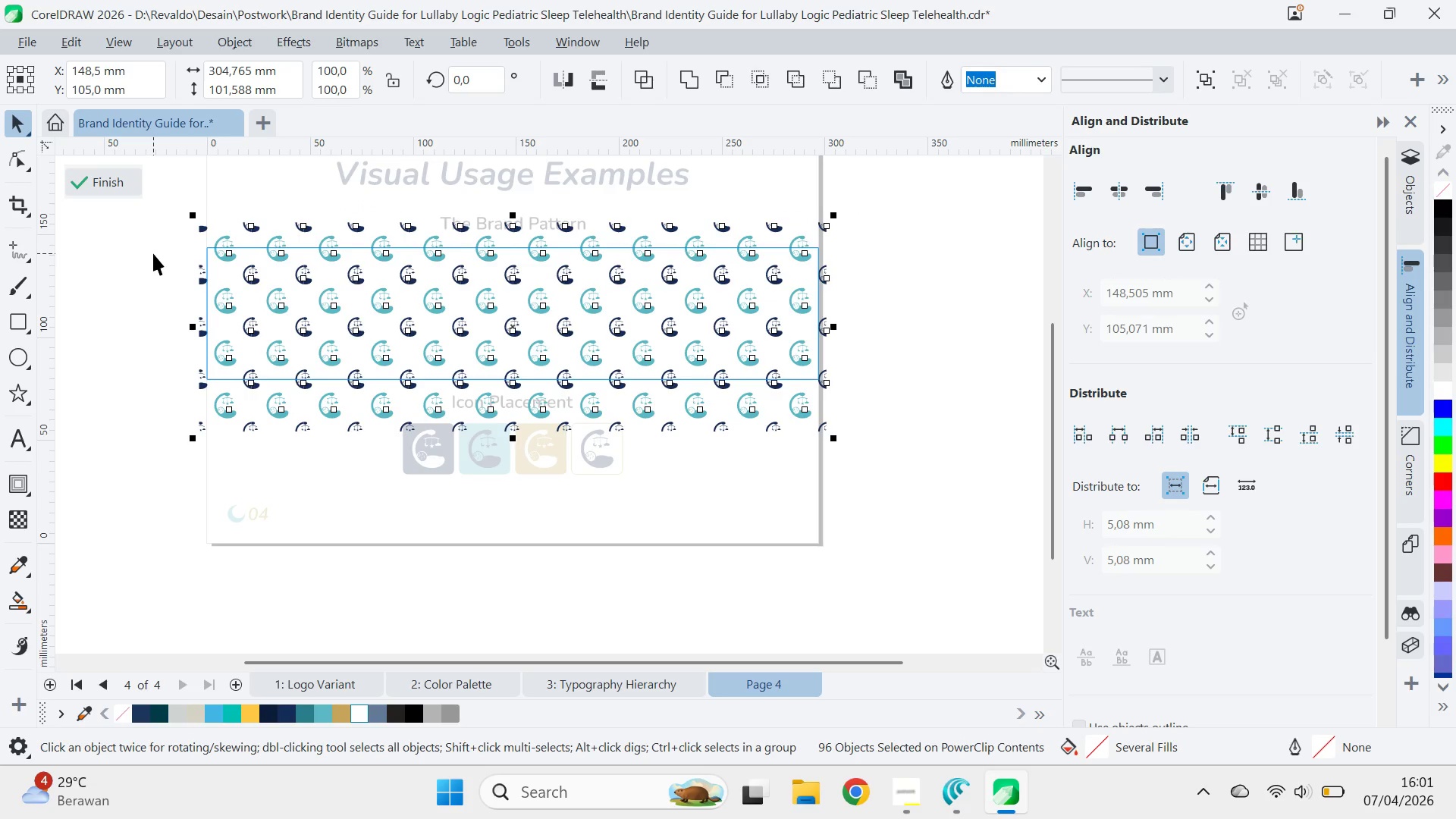 
left_click([153, 253])
 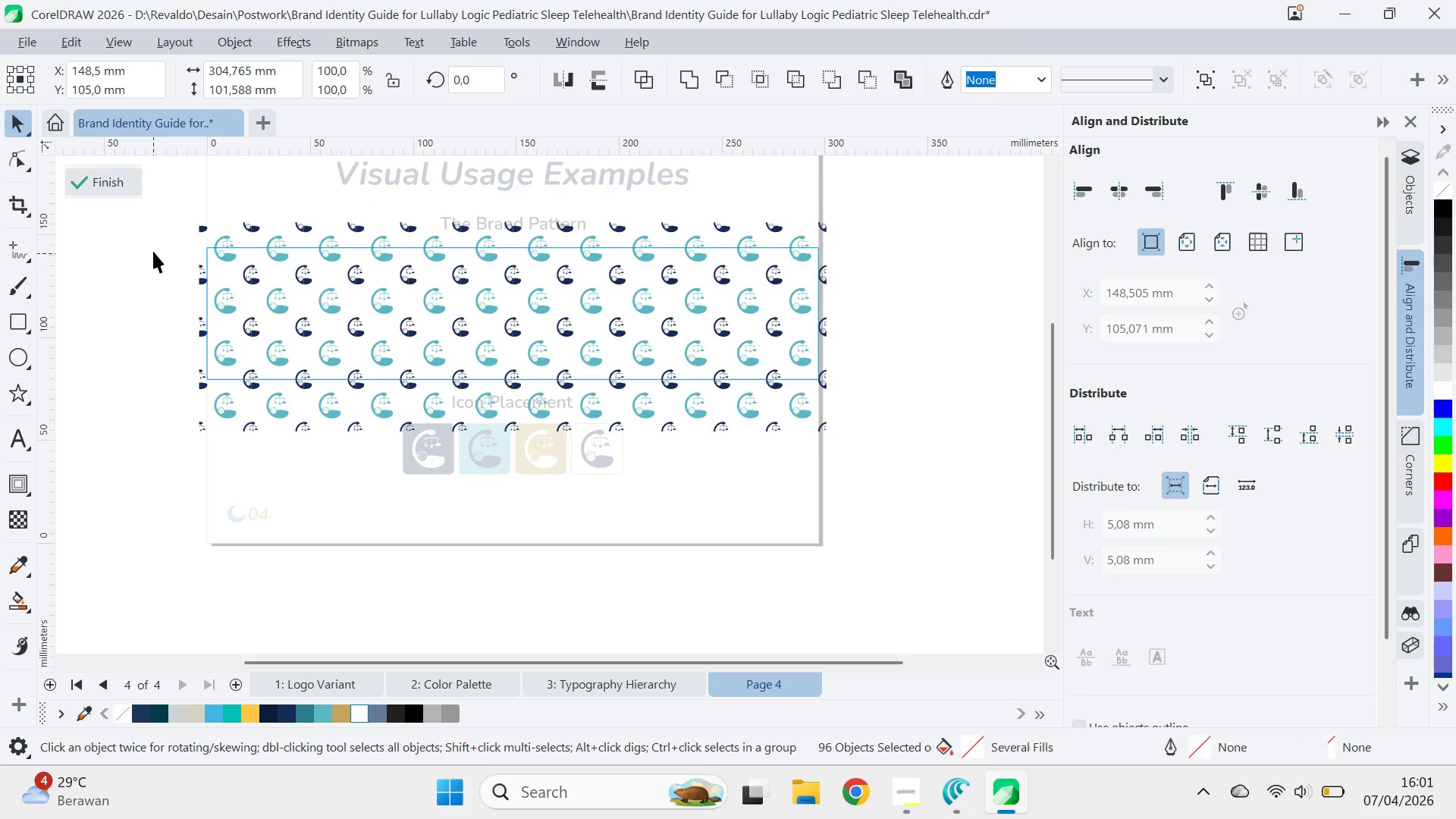 
left_click_drag(start_coordinate=[153, 249], to_coordinate=[912, 203])
 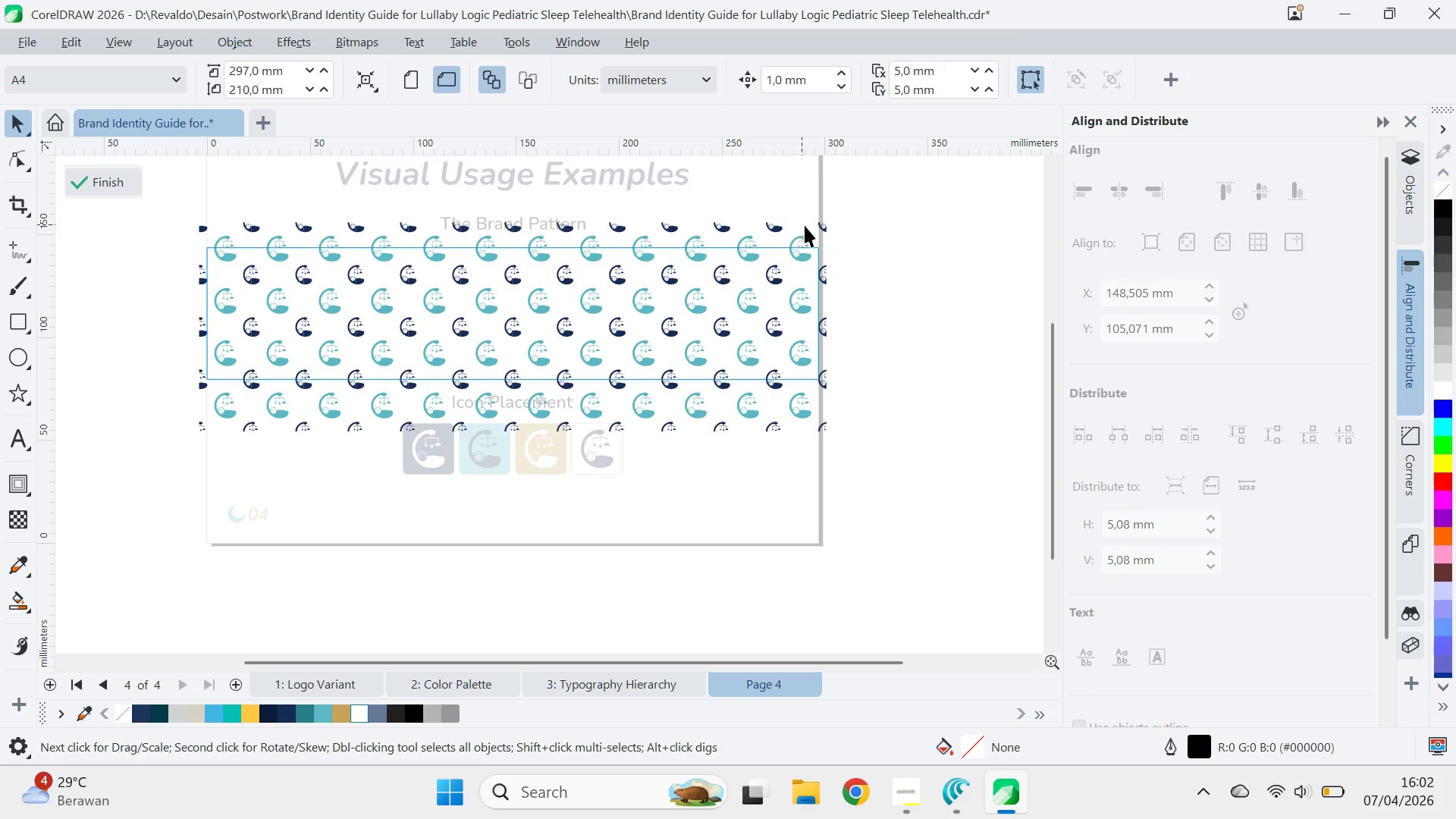 
left_click([822, 227])
 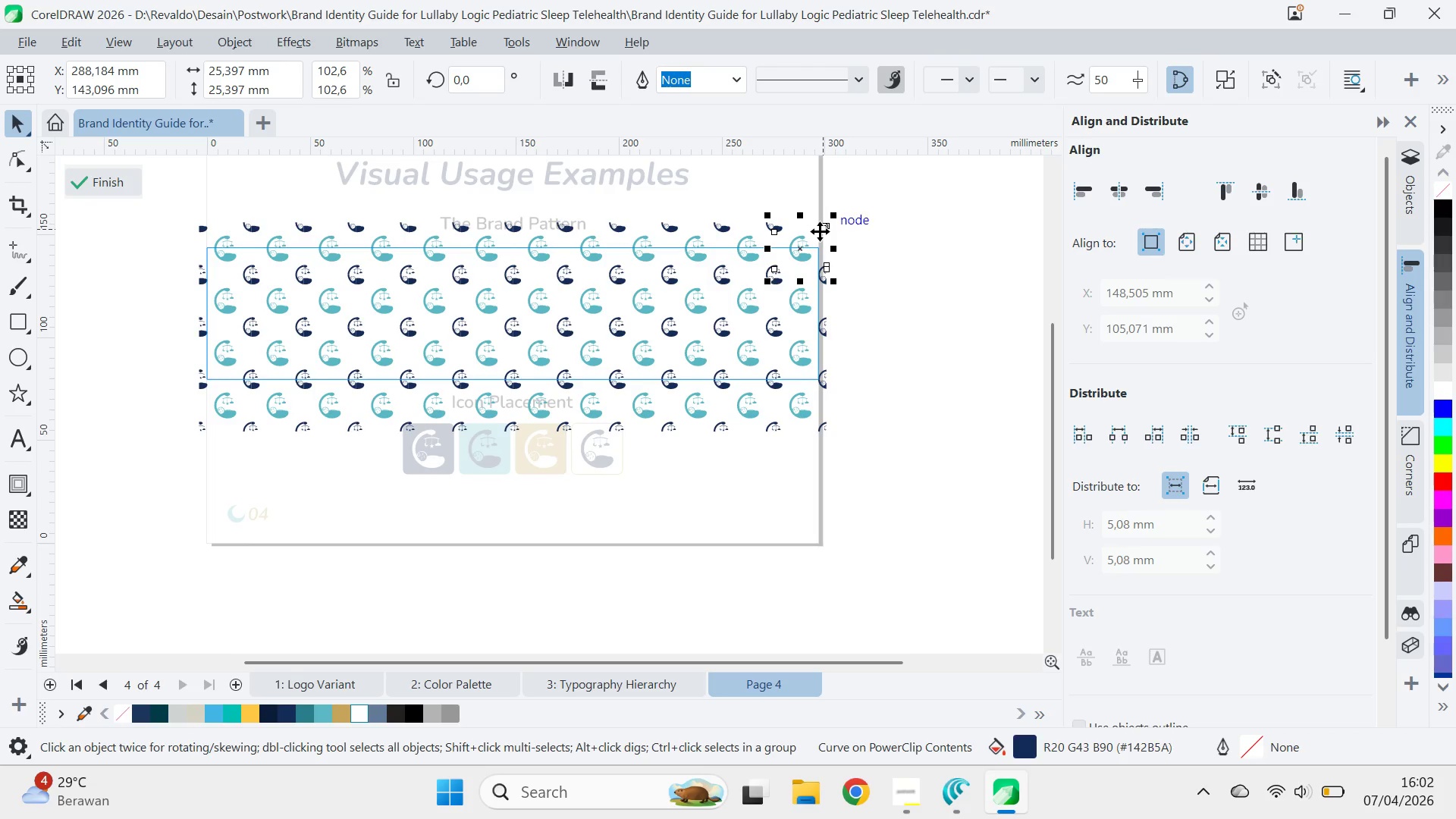 
key(Control+U)
 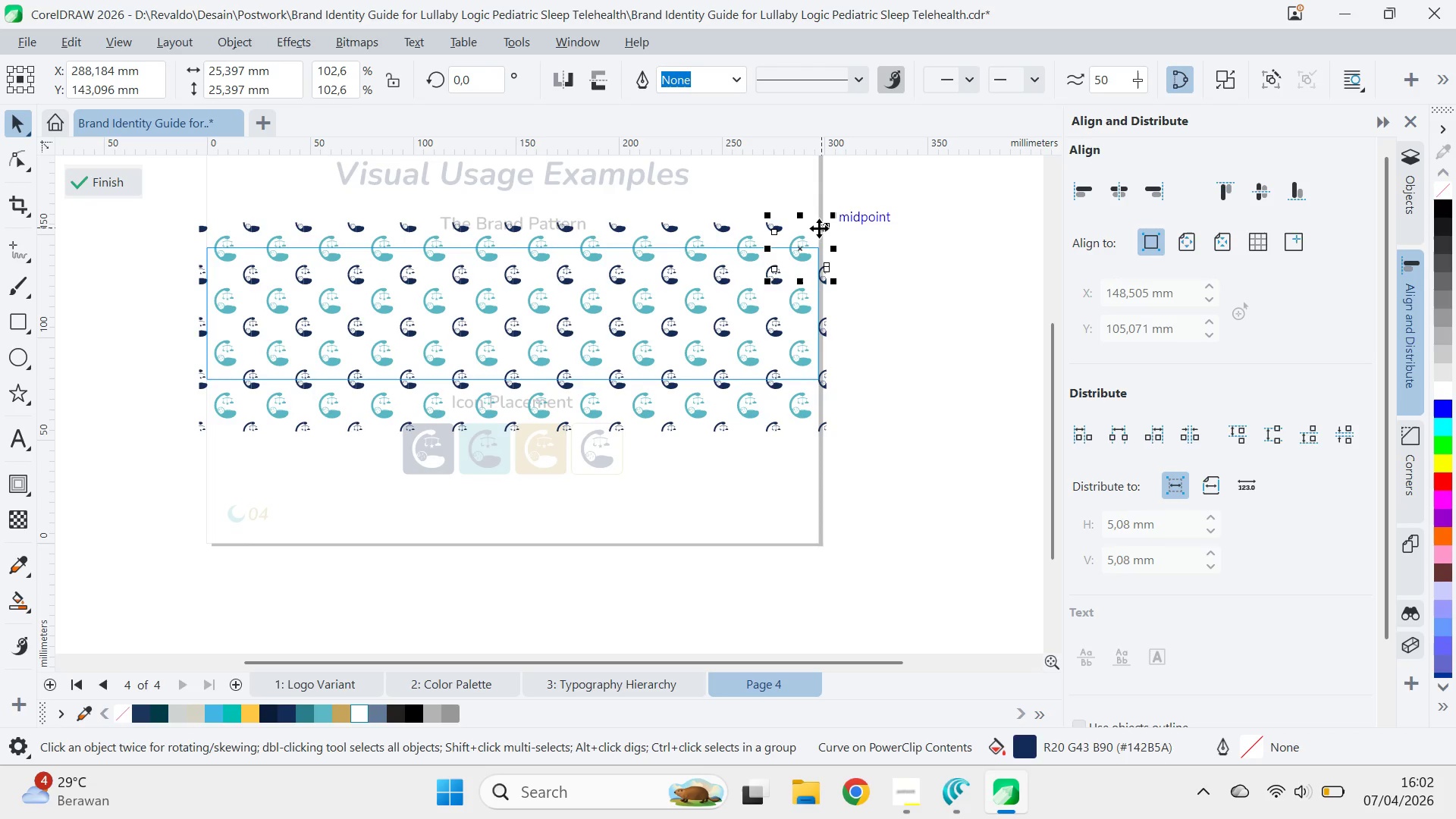 
key(Control+U)
 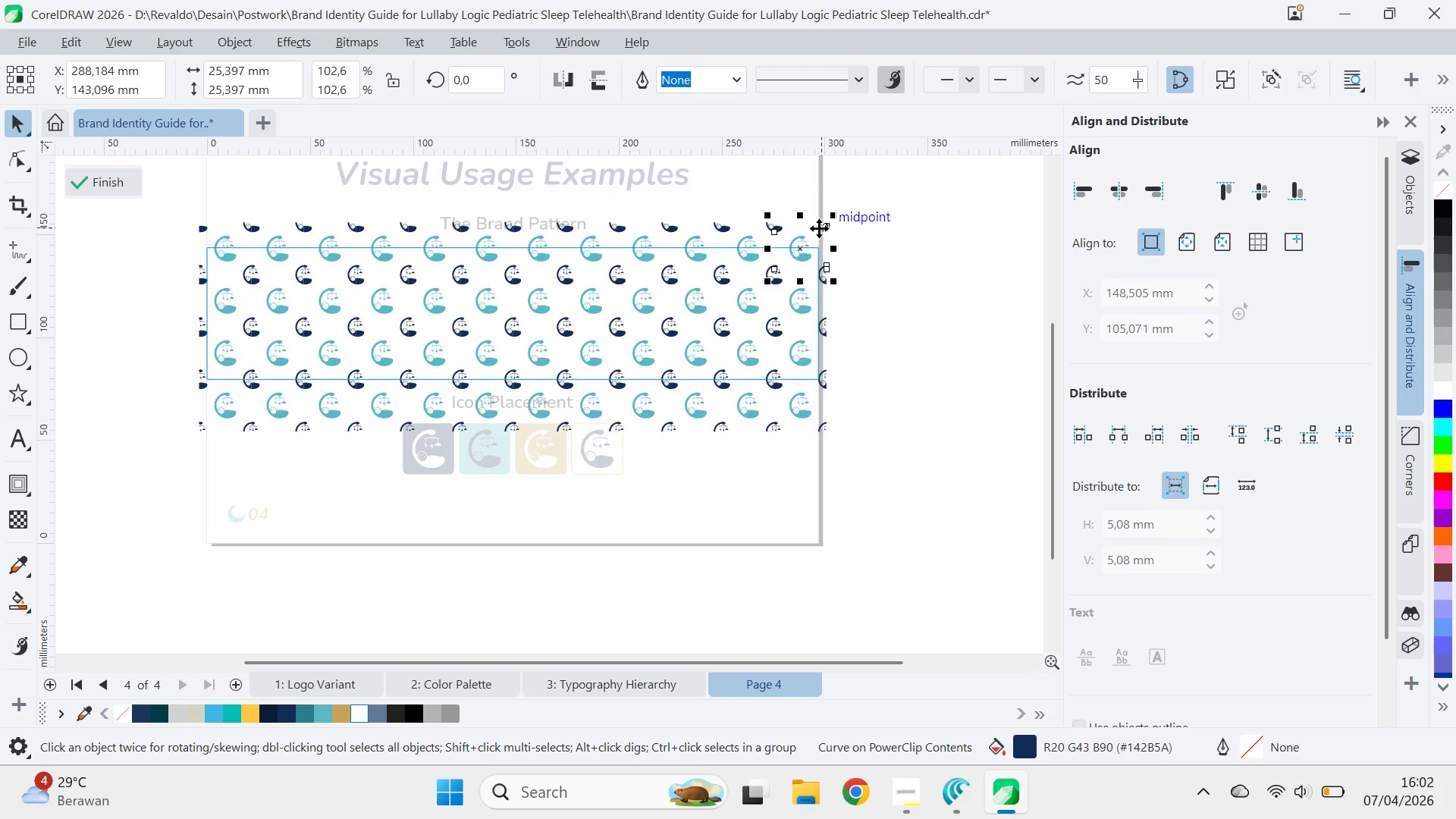 
key(Control+U)
 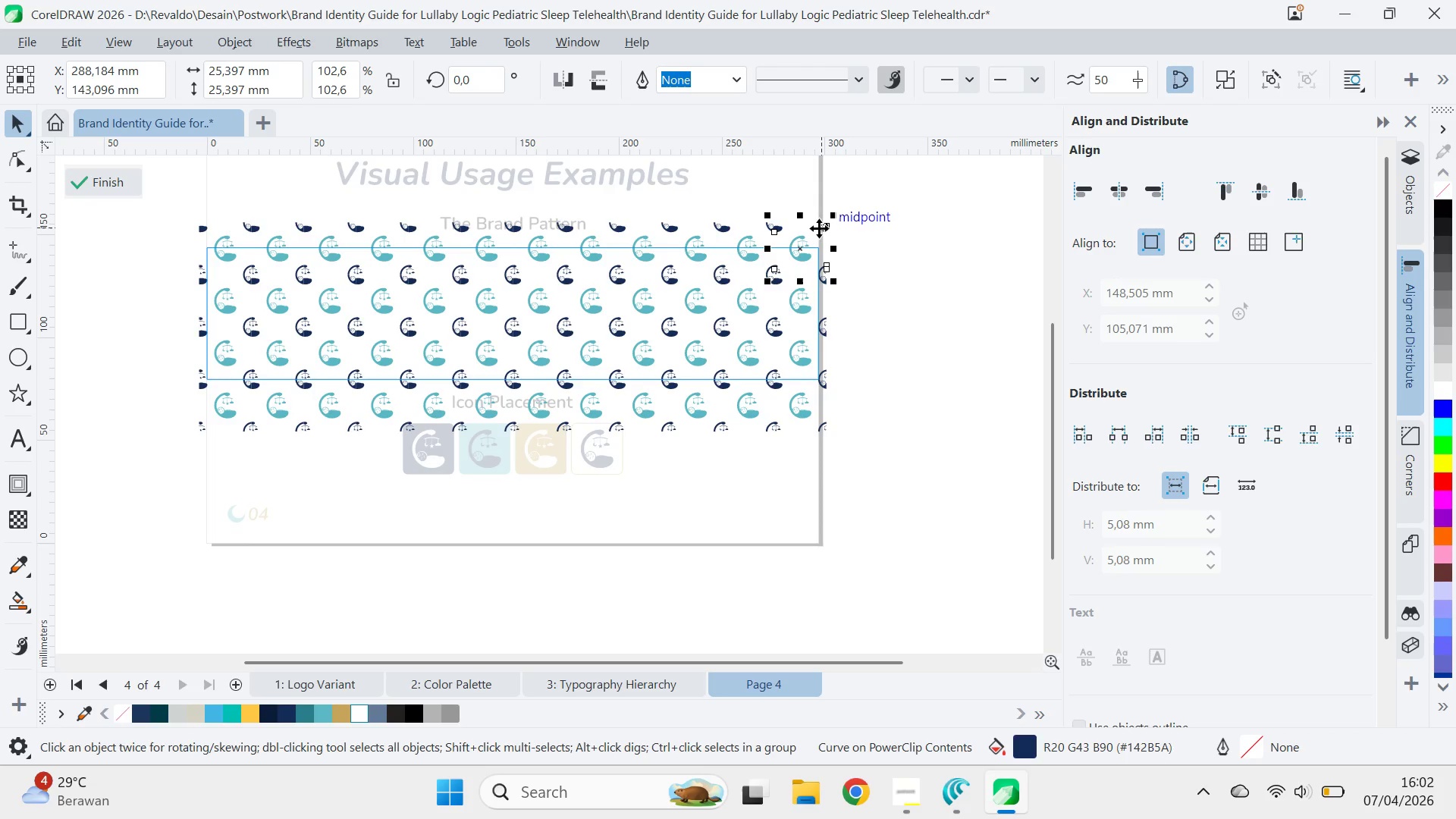 
key(Control+U)
 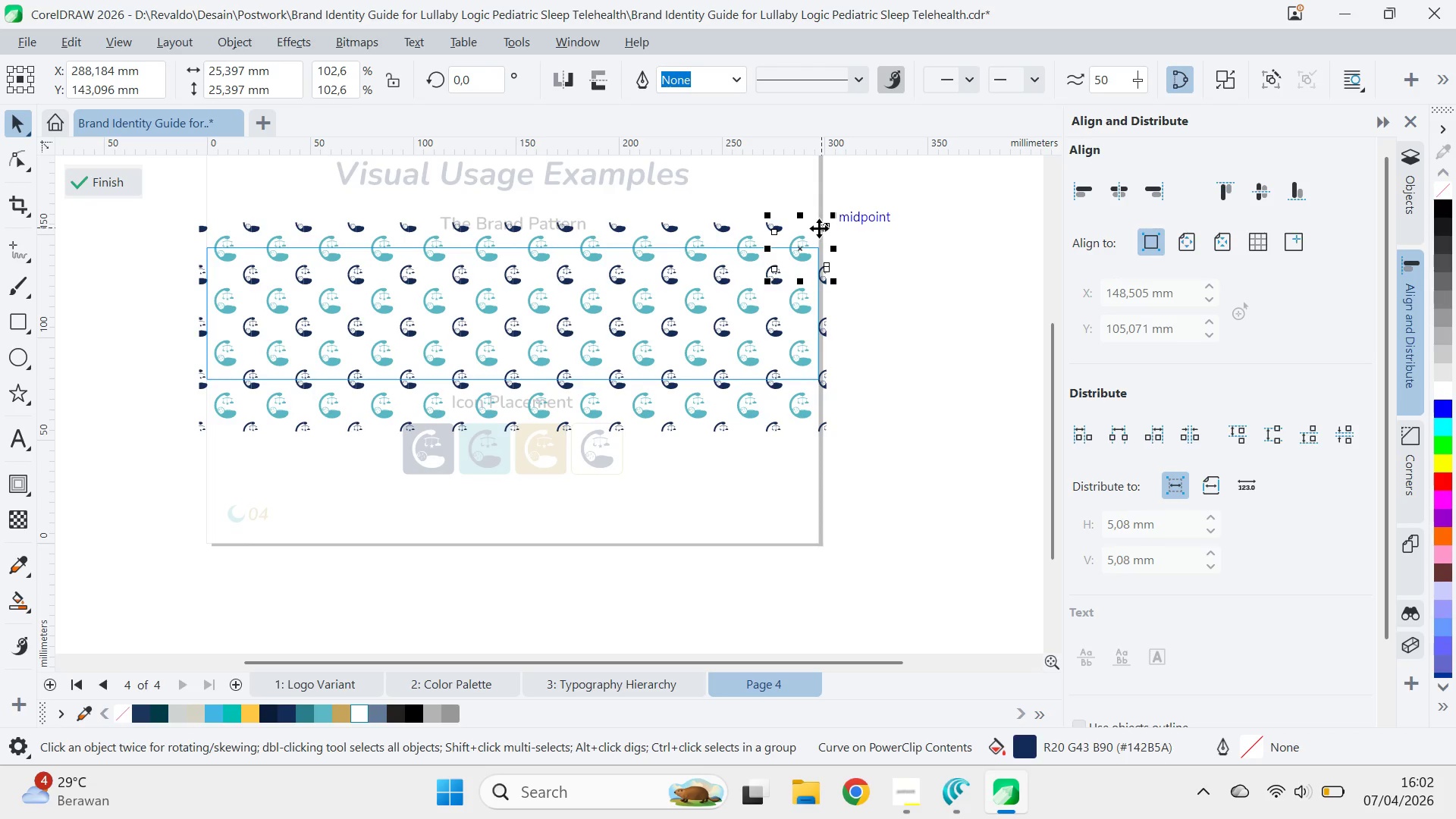 
key(Control+U)
 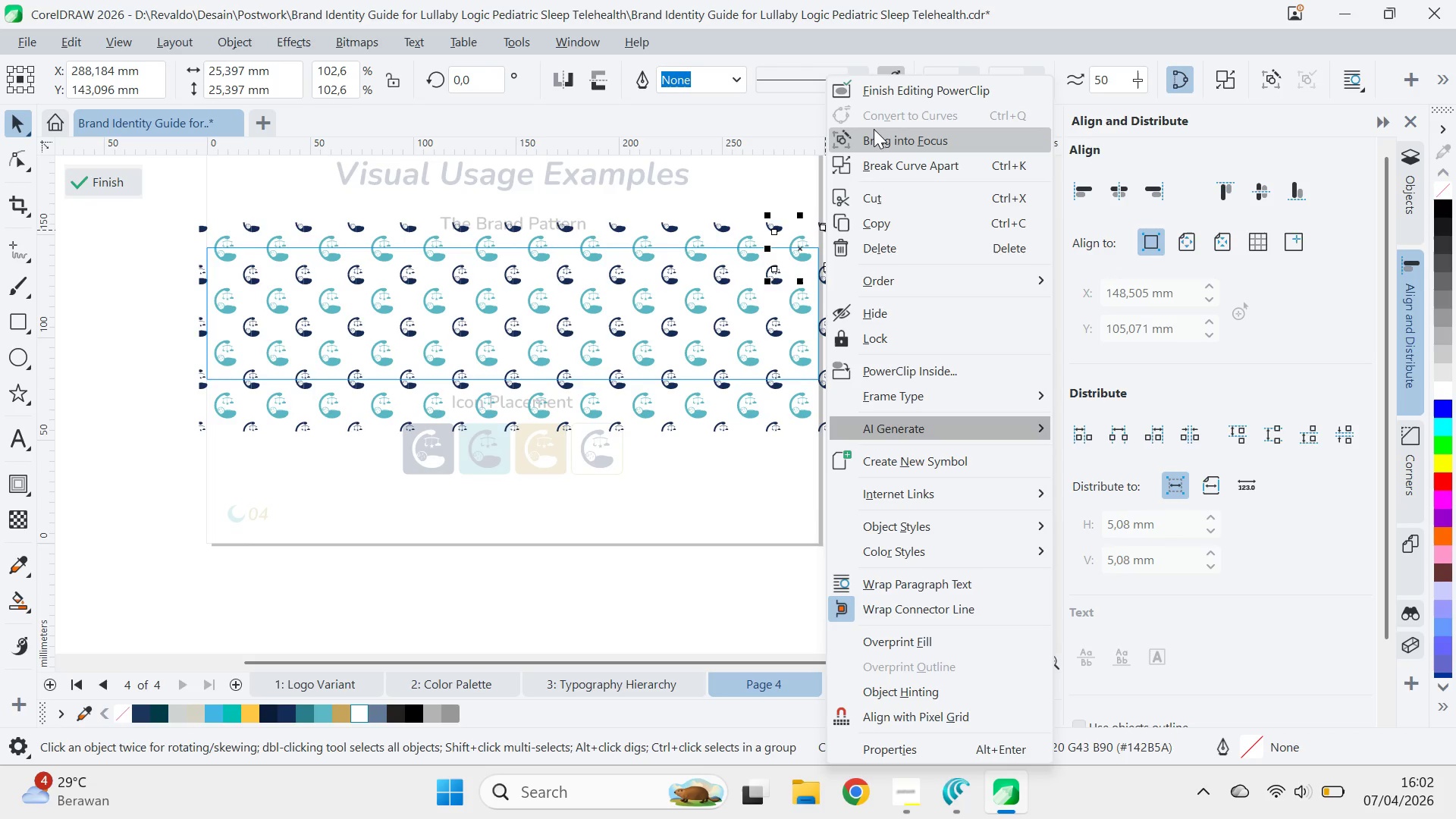 
left_click([760, 177])
 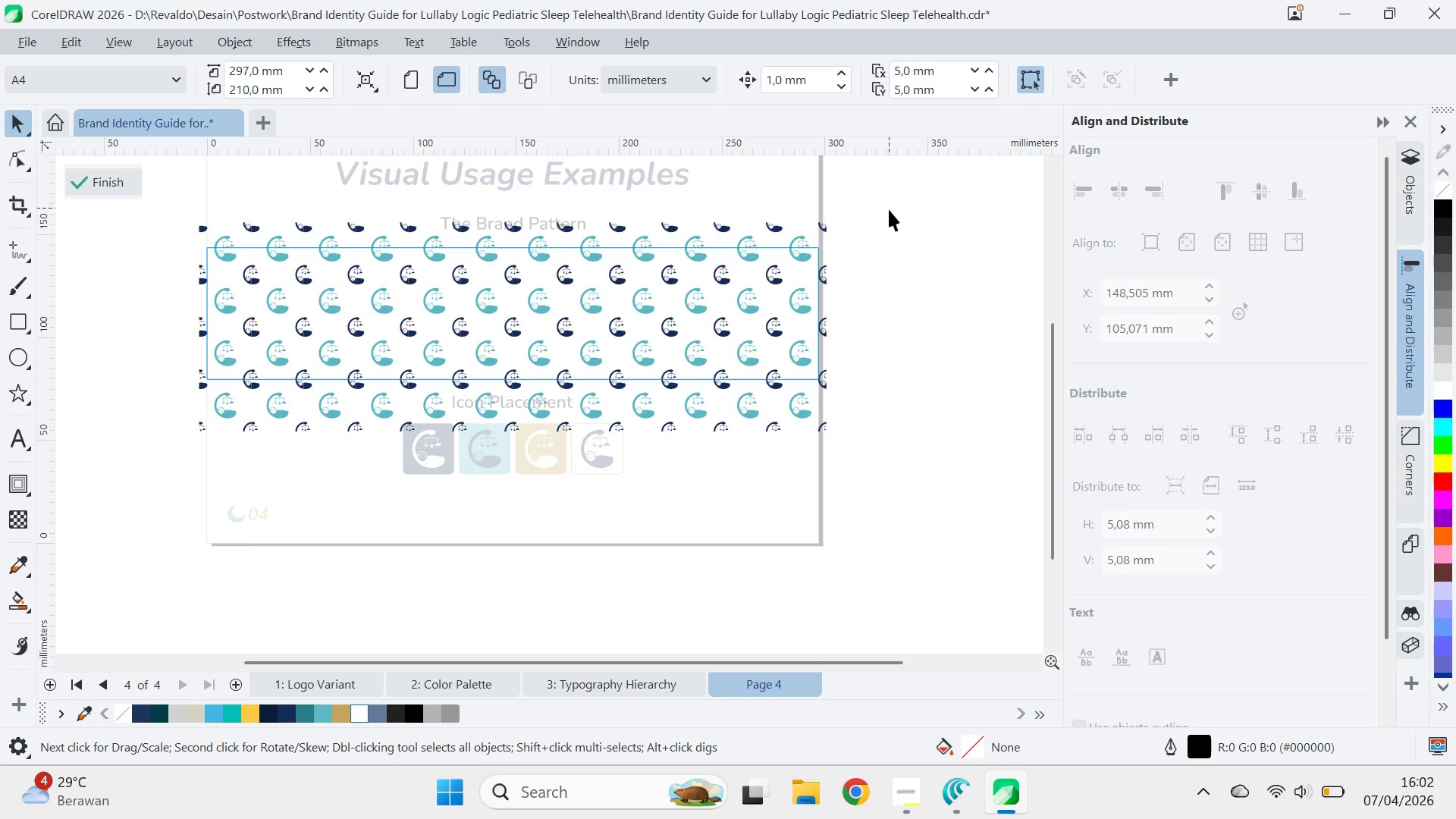 
left_click_drag(start_coordinate=[897, 198], to_coordinate=[864, 268])
 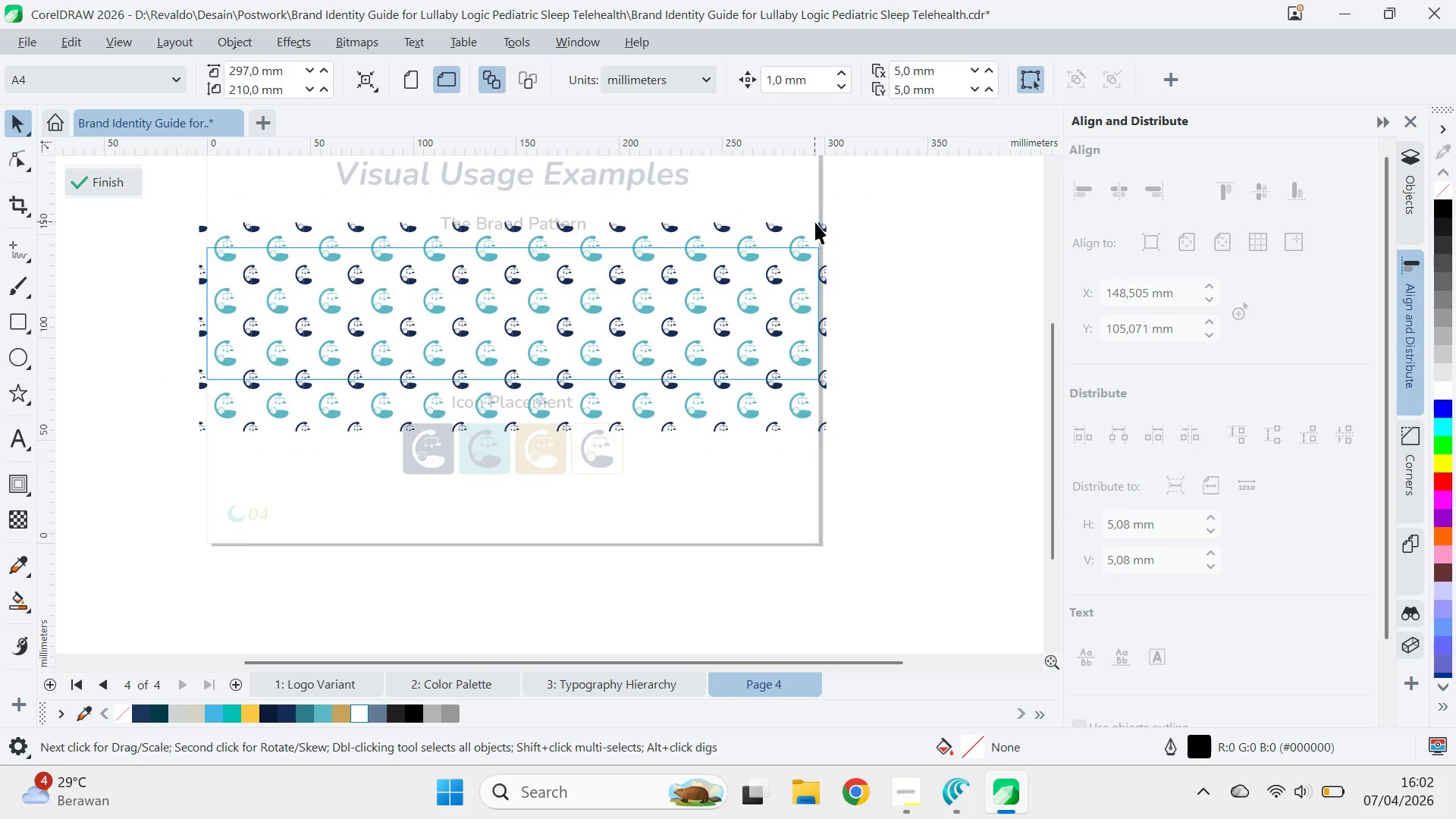 
hold_key(key=ControlLeft, duration=0.73)
left_click([824, 226])
 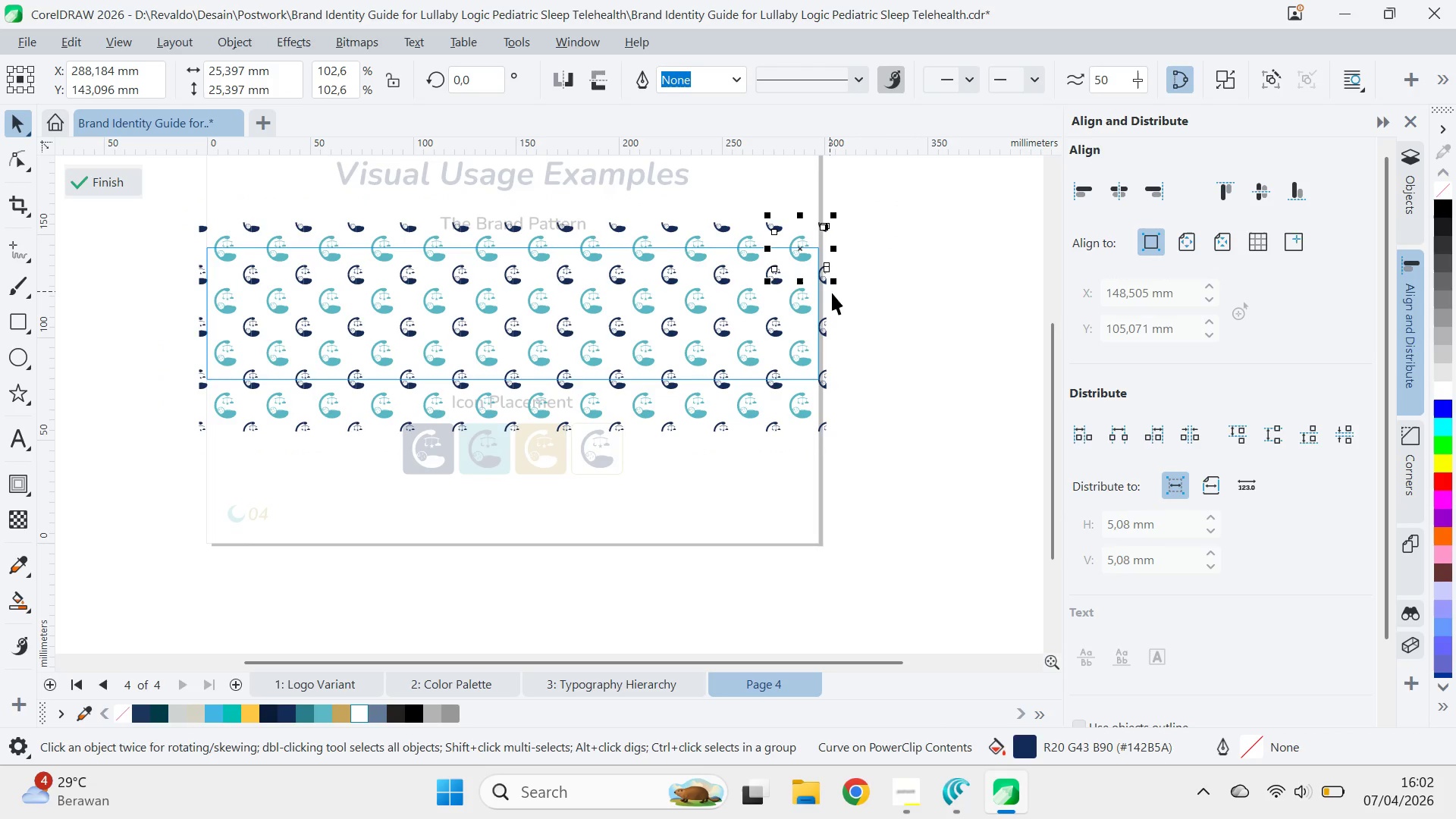 
left_click_drag(start_coordinate=[877, 310], to_coordinate=[871, 306])
 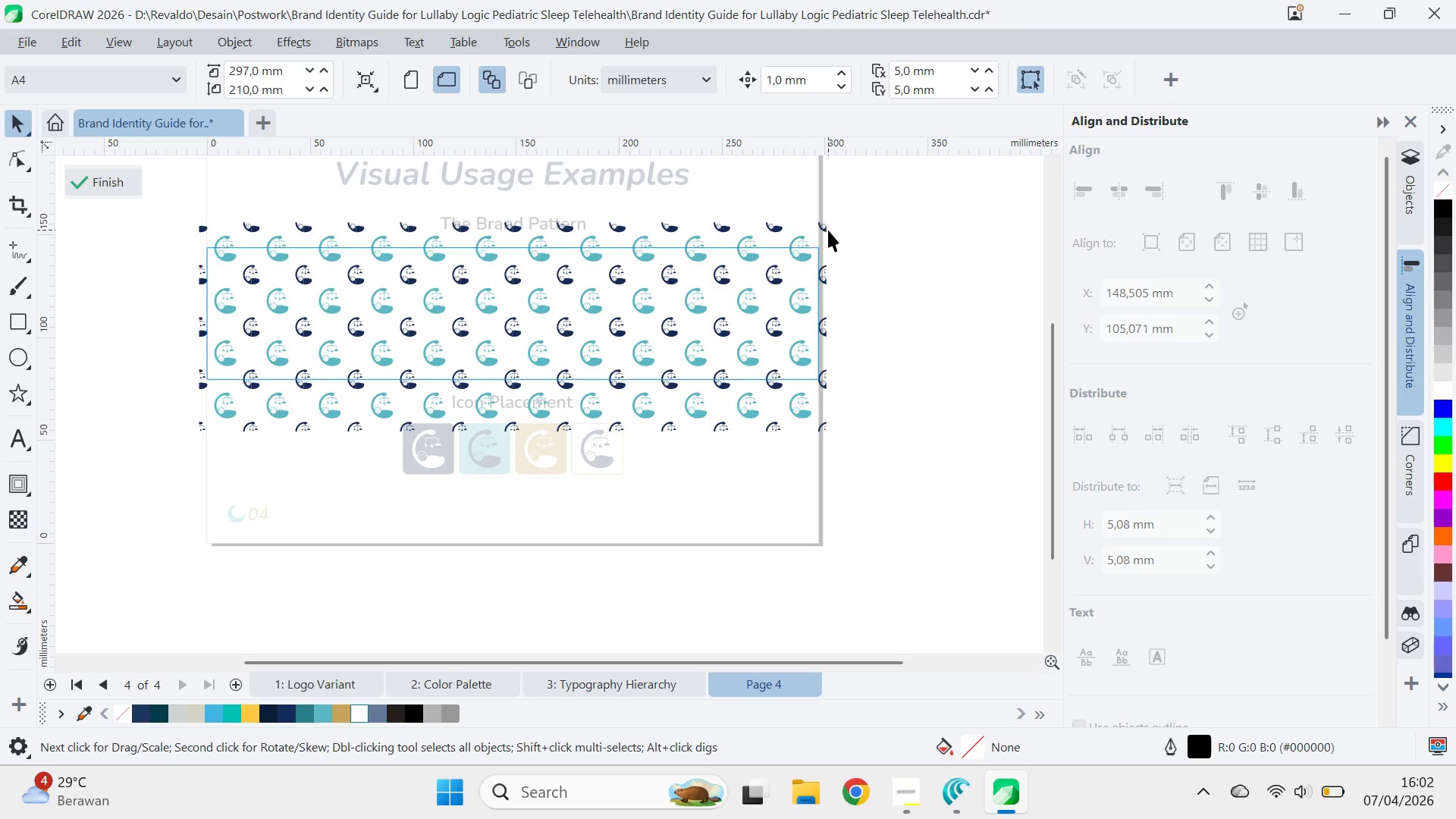 
left_click([829, 229])
 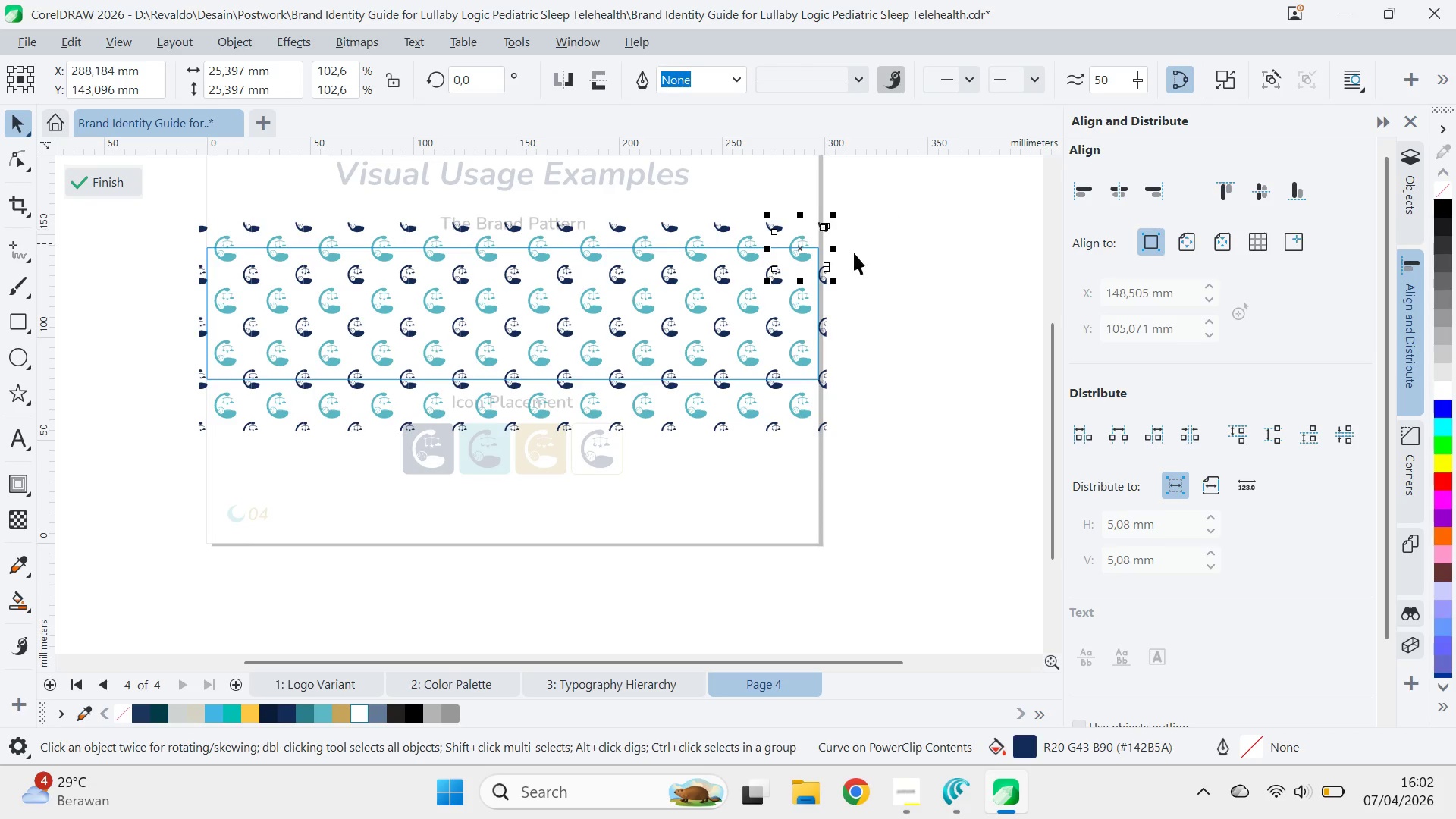 
left_click_drag(start_coordinate=[881, 265], to_coordinate=[874, 264])
 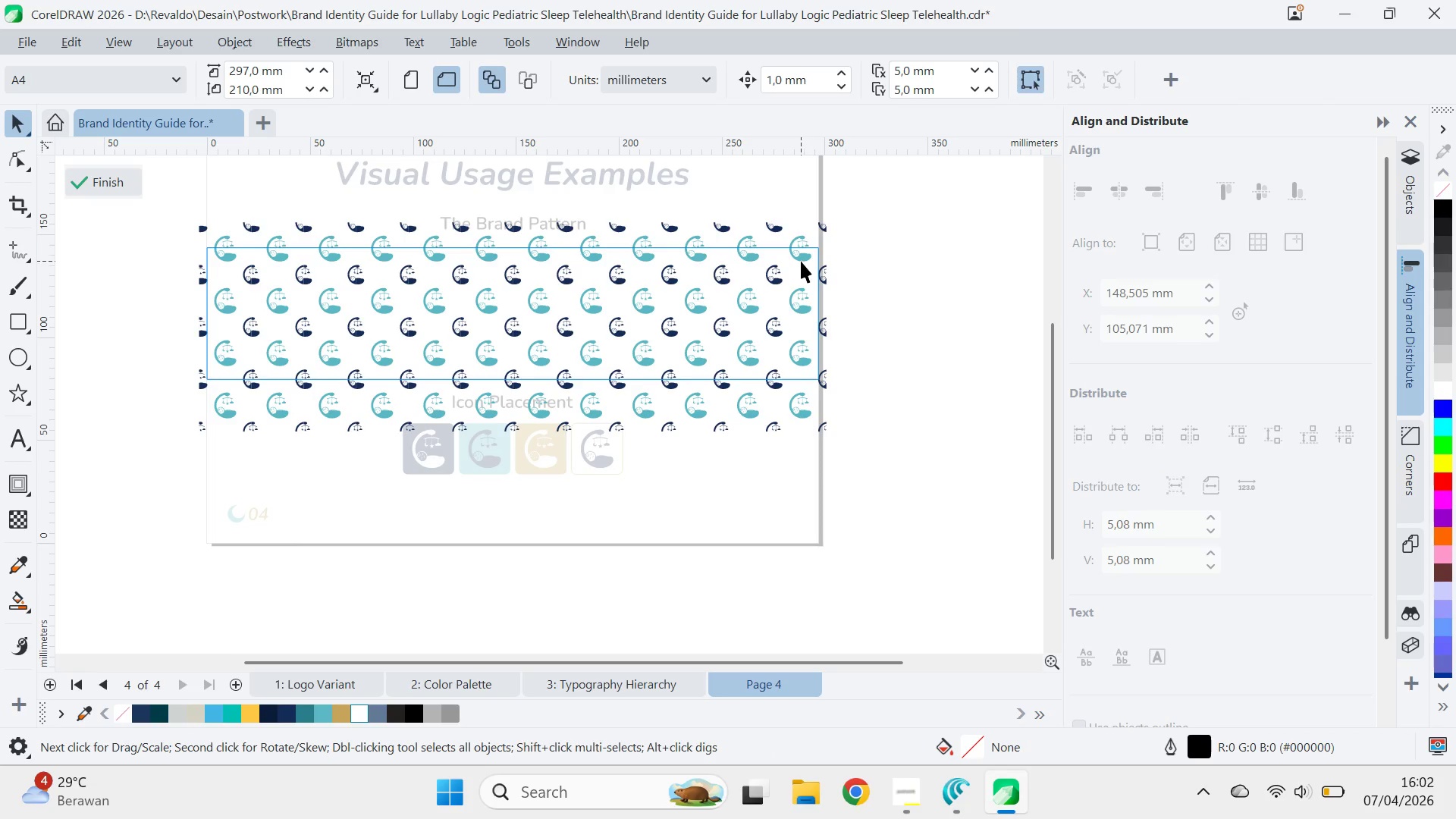 
left_click([801, 261])
 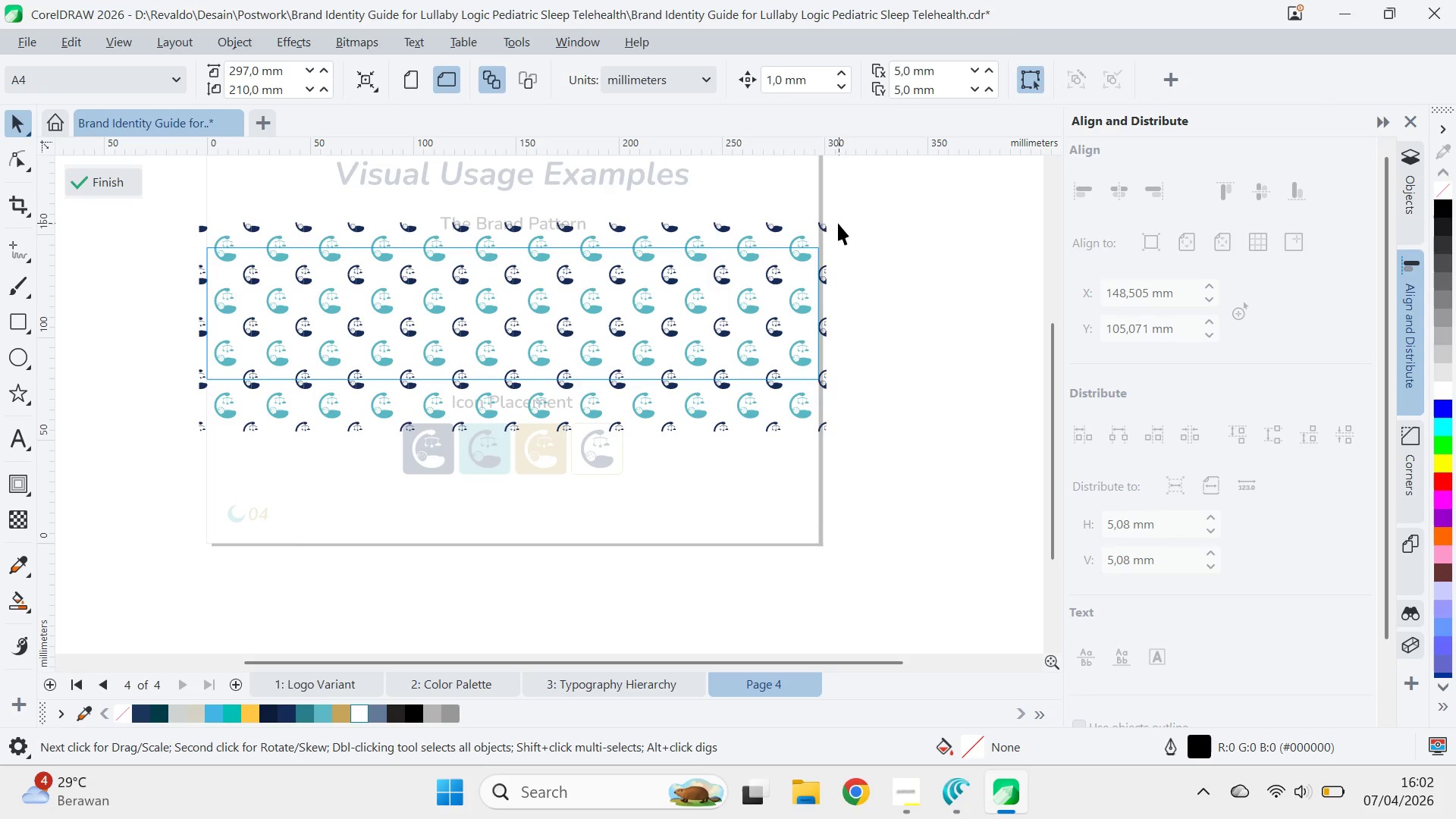 
left_click([818, 227])
 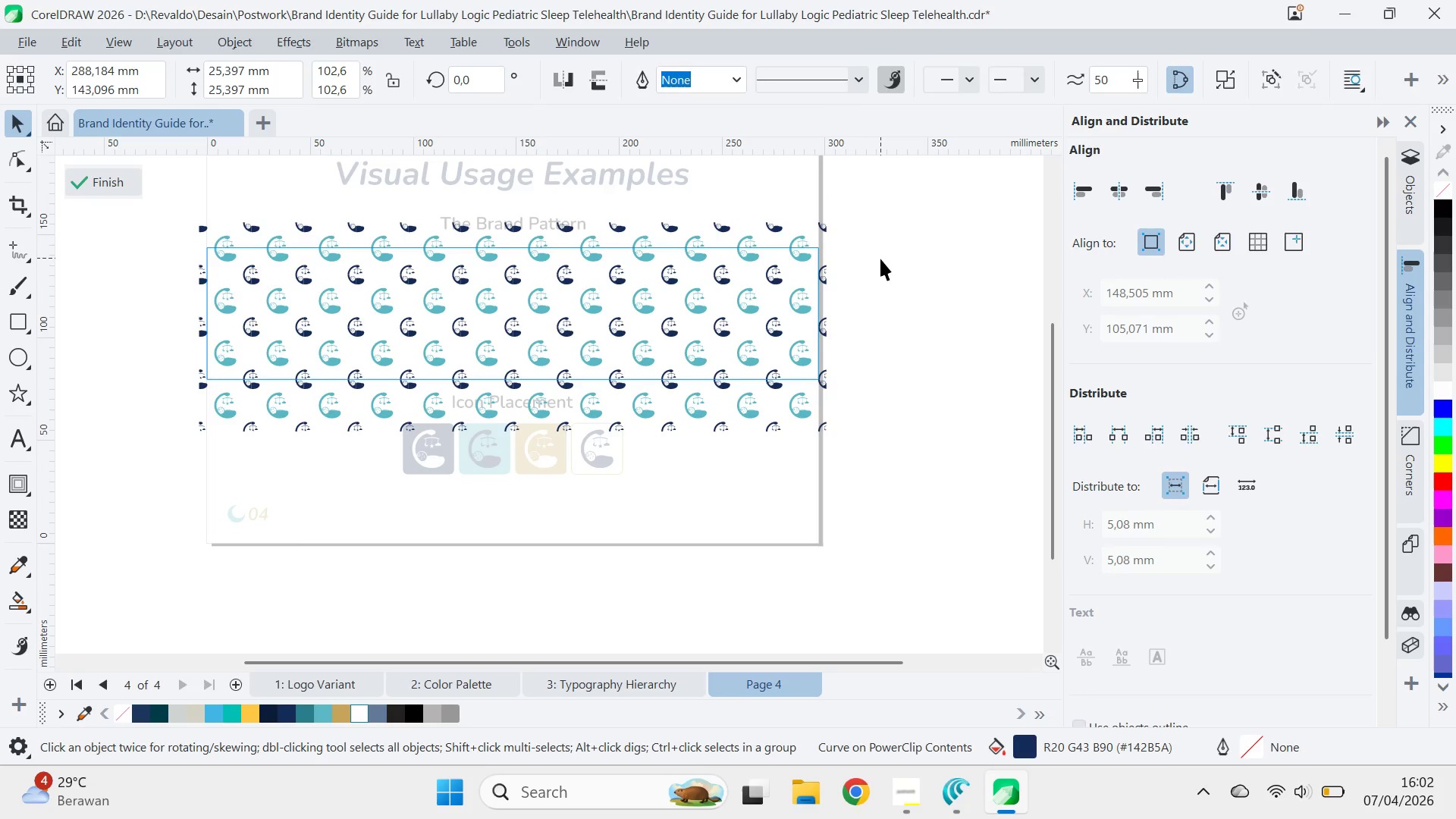 
key(Control+F)
 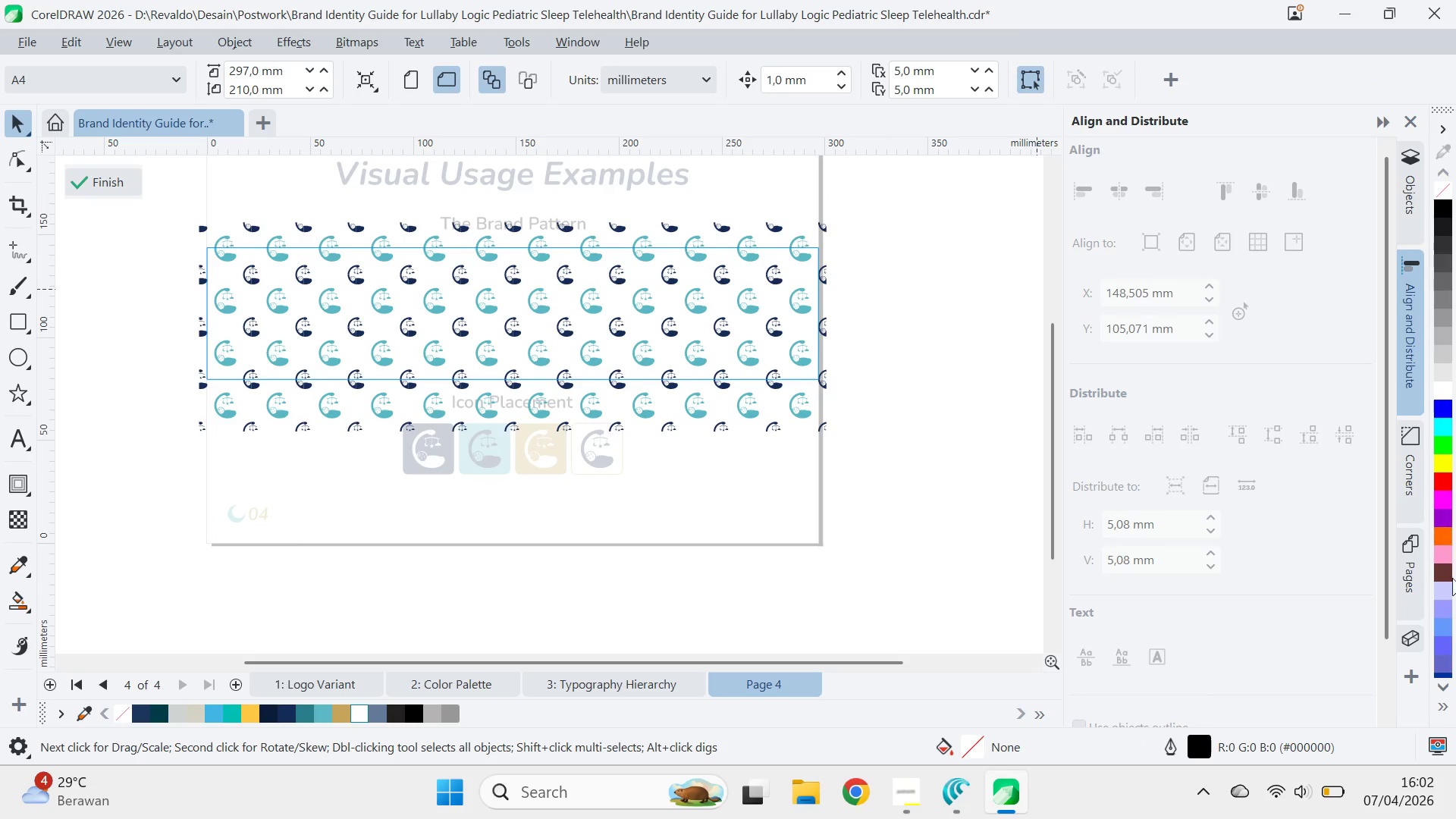 
key(Control+F)
 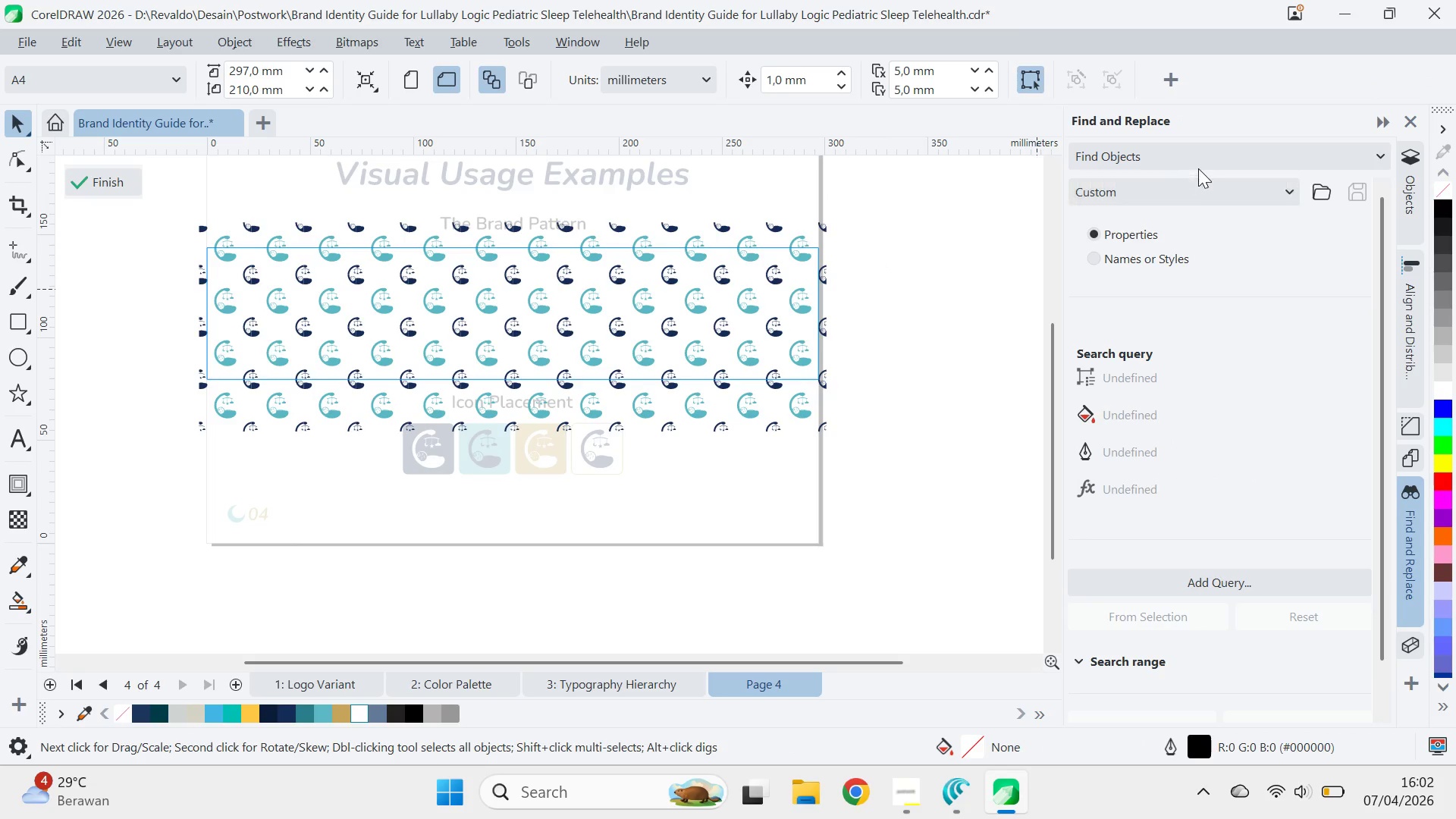 
left_click([1198, 163])
 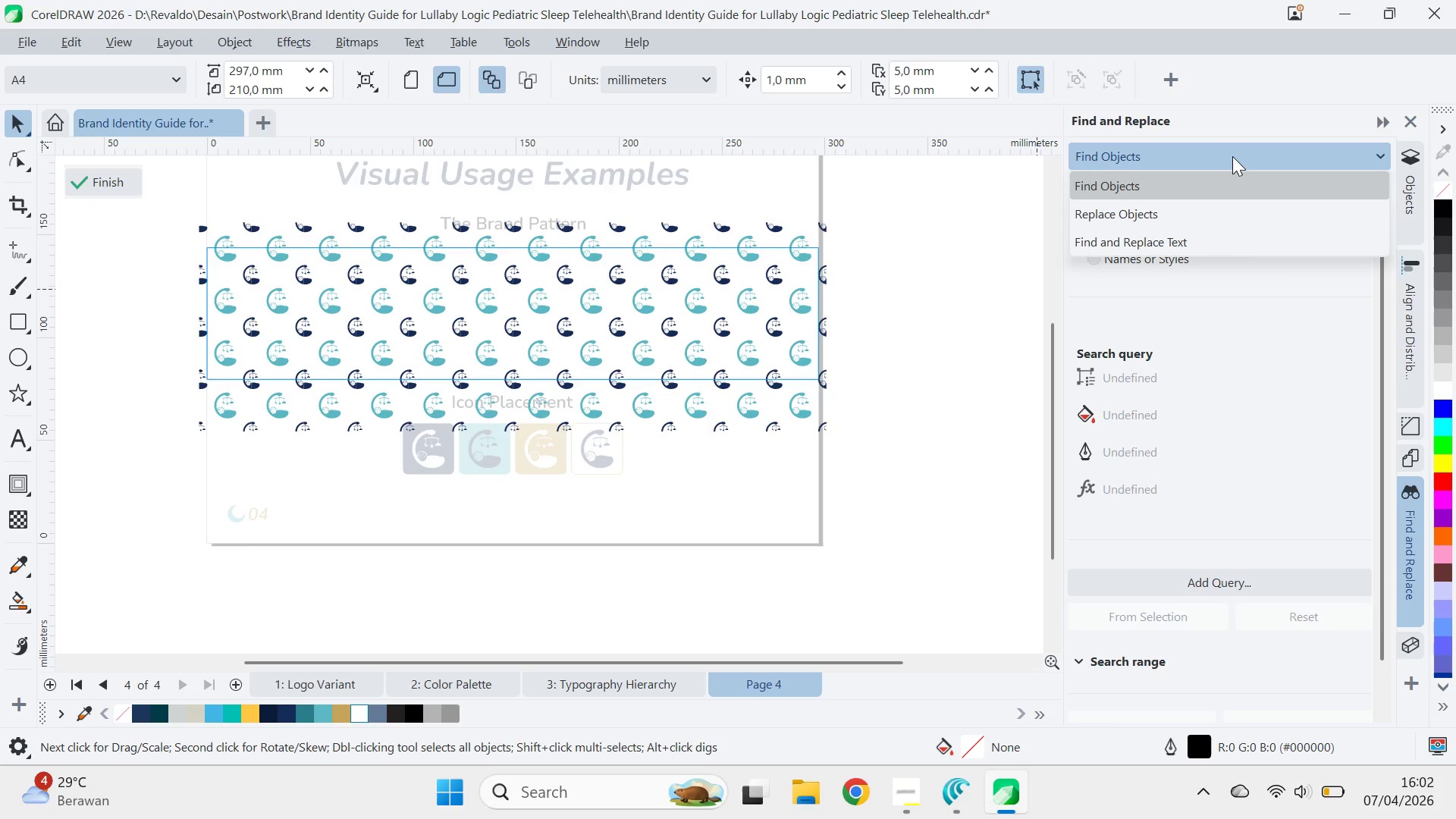 
left_click([1233, 157])
 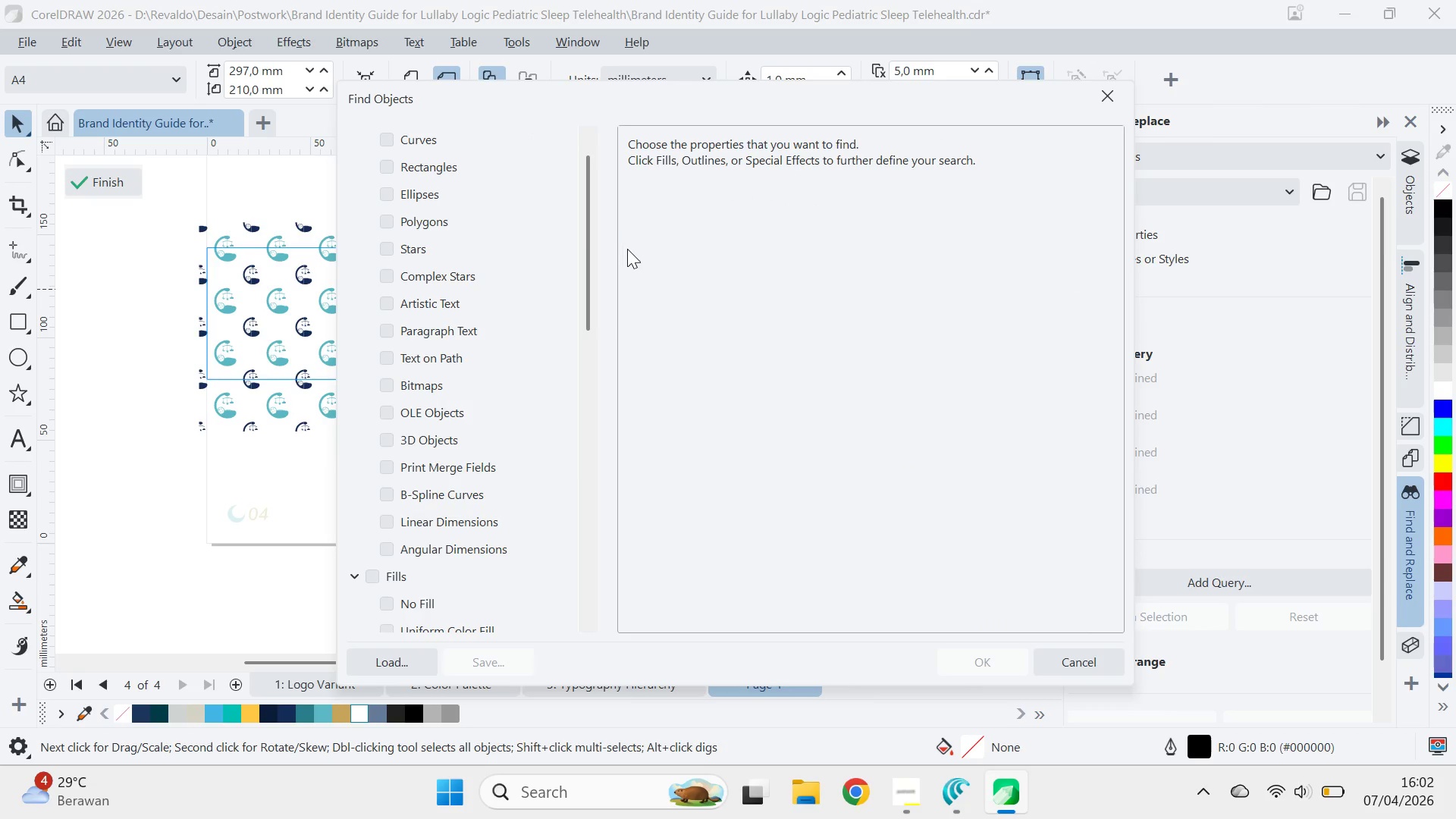 
wait(7.09)
 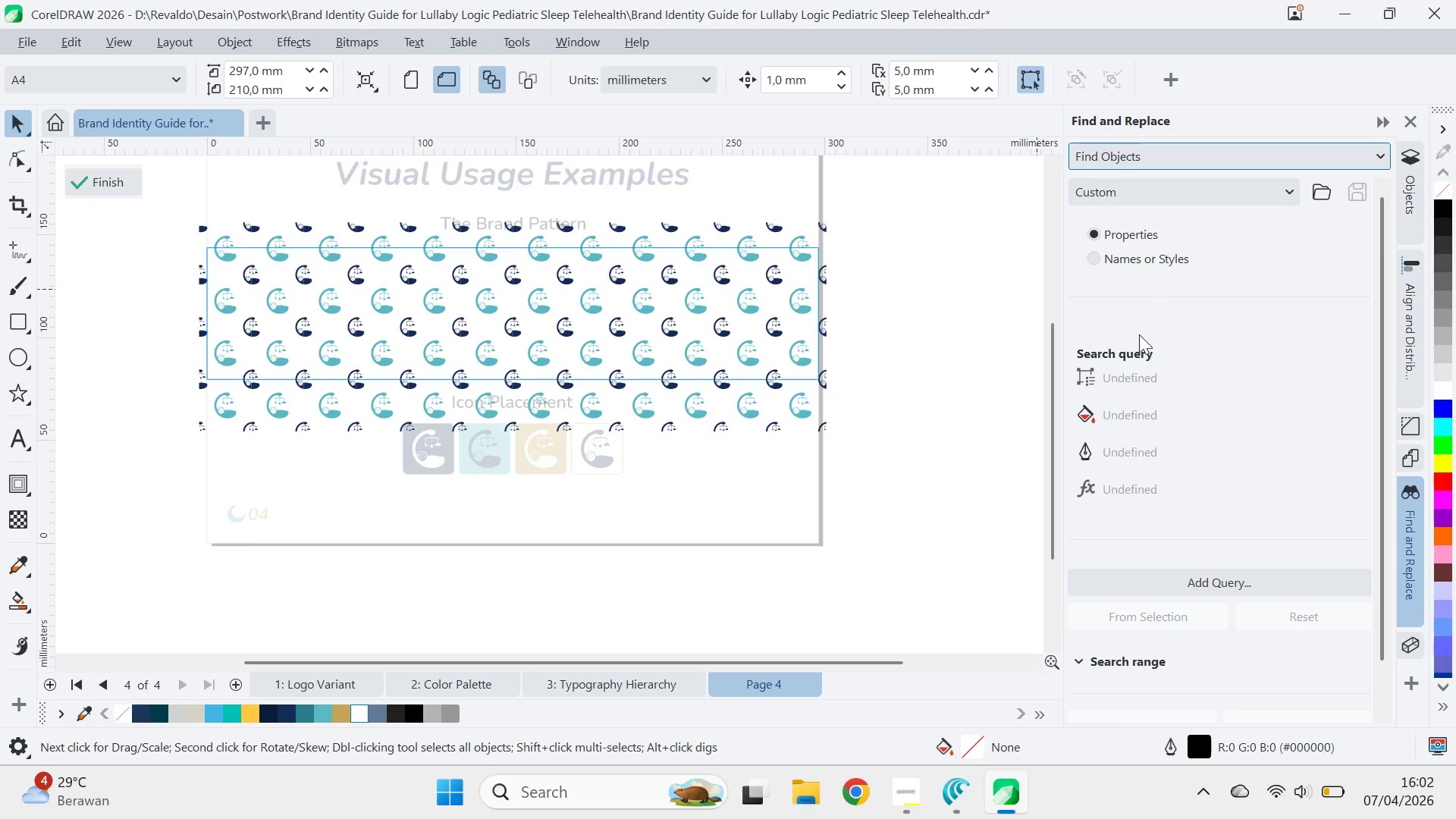 
left_click([485, 624])
 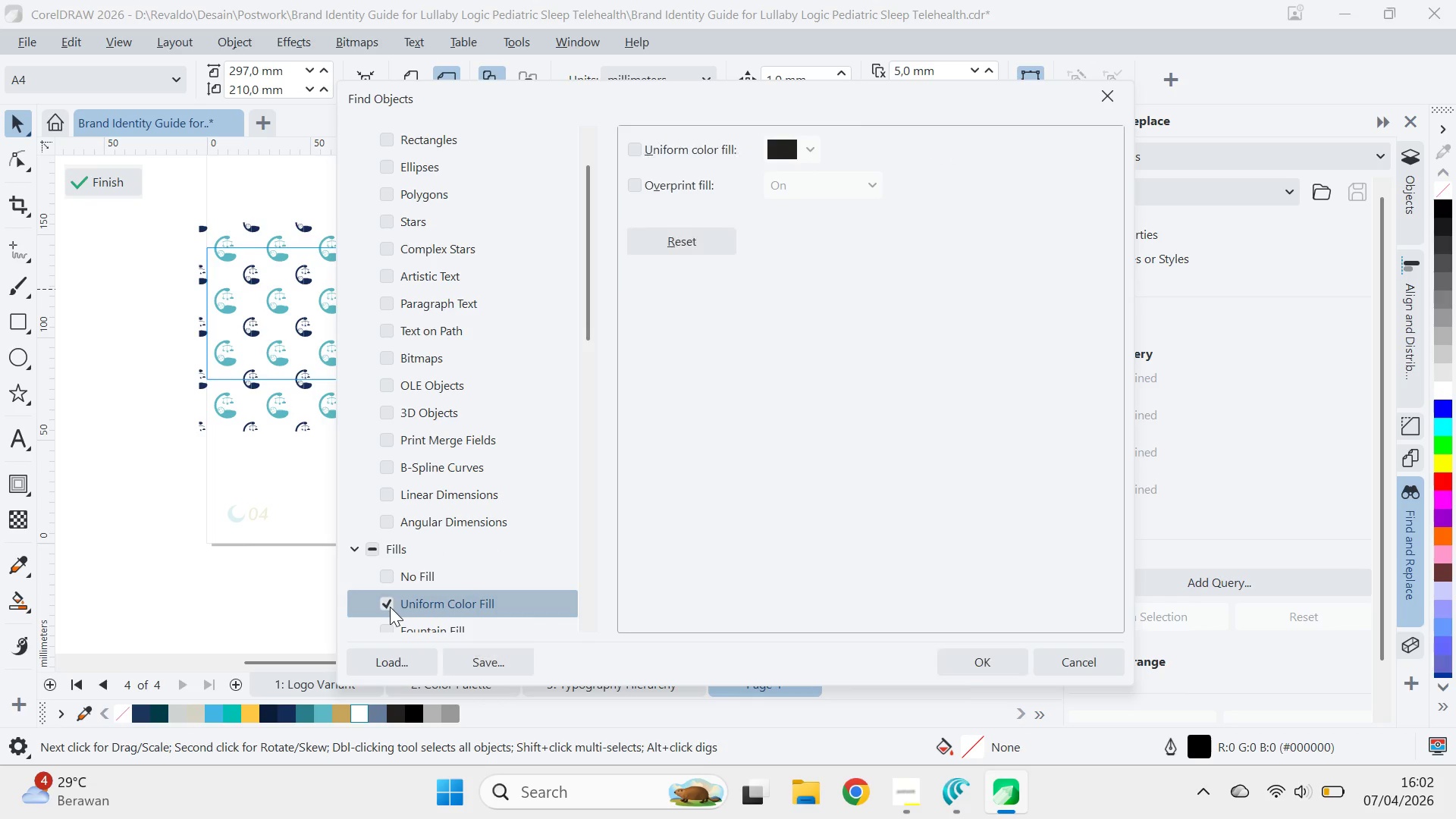 
left_click([808, 158])
 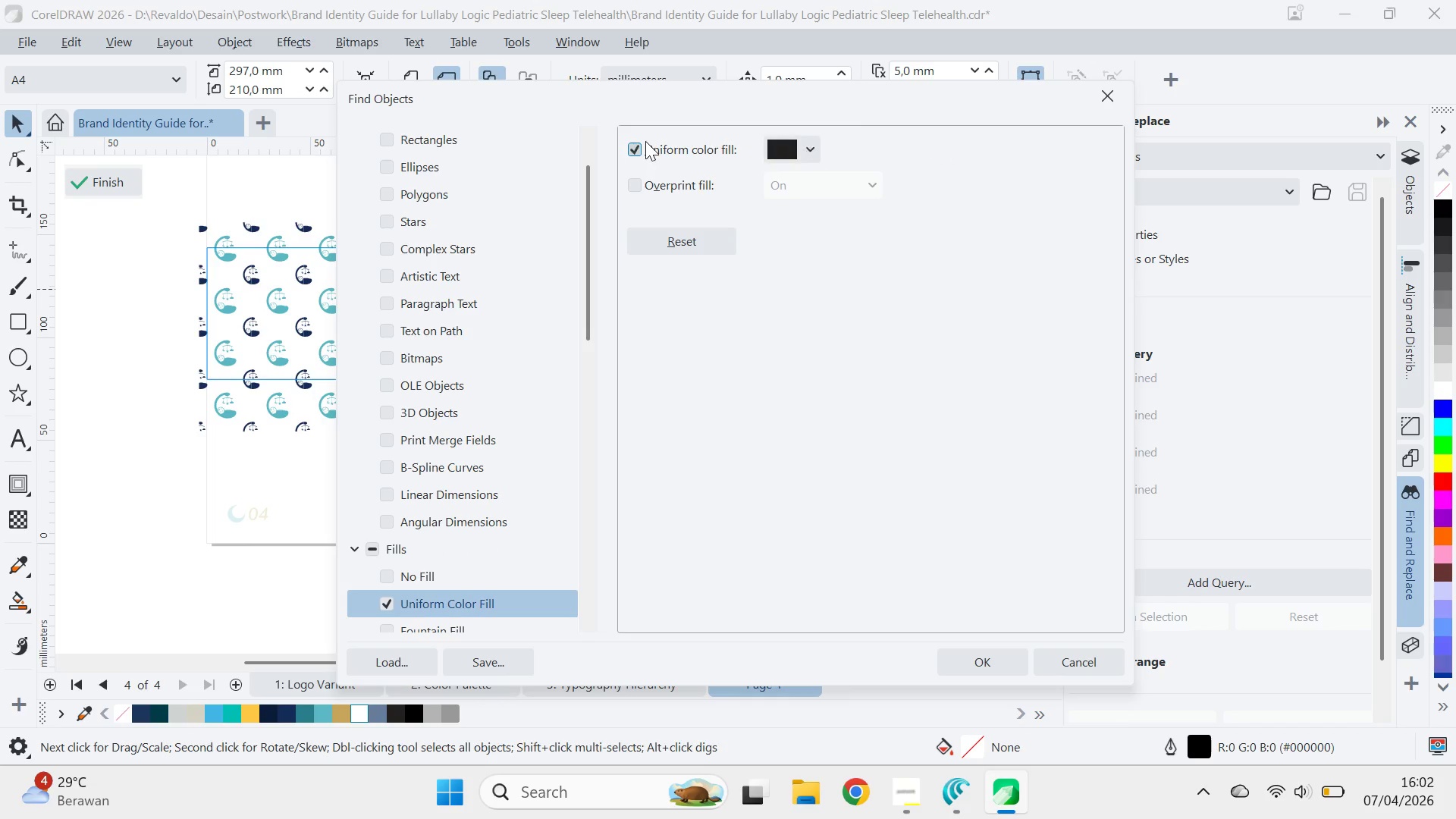 
double_click([804, 143])
 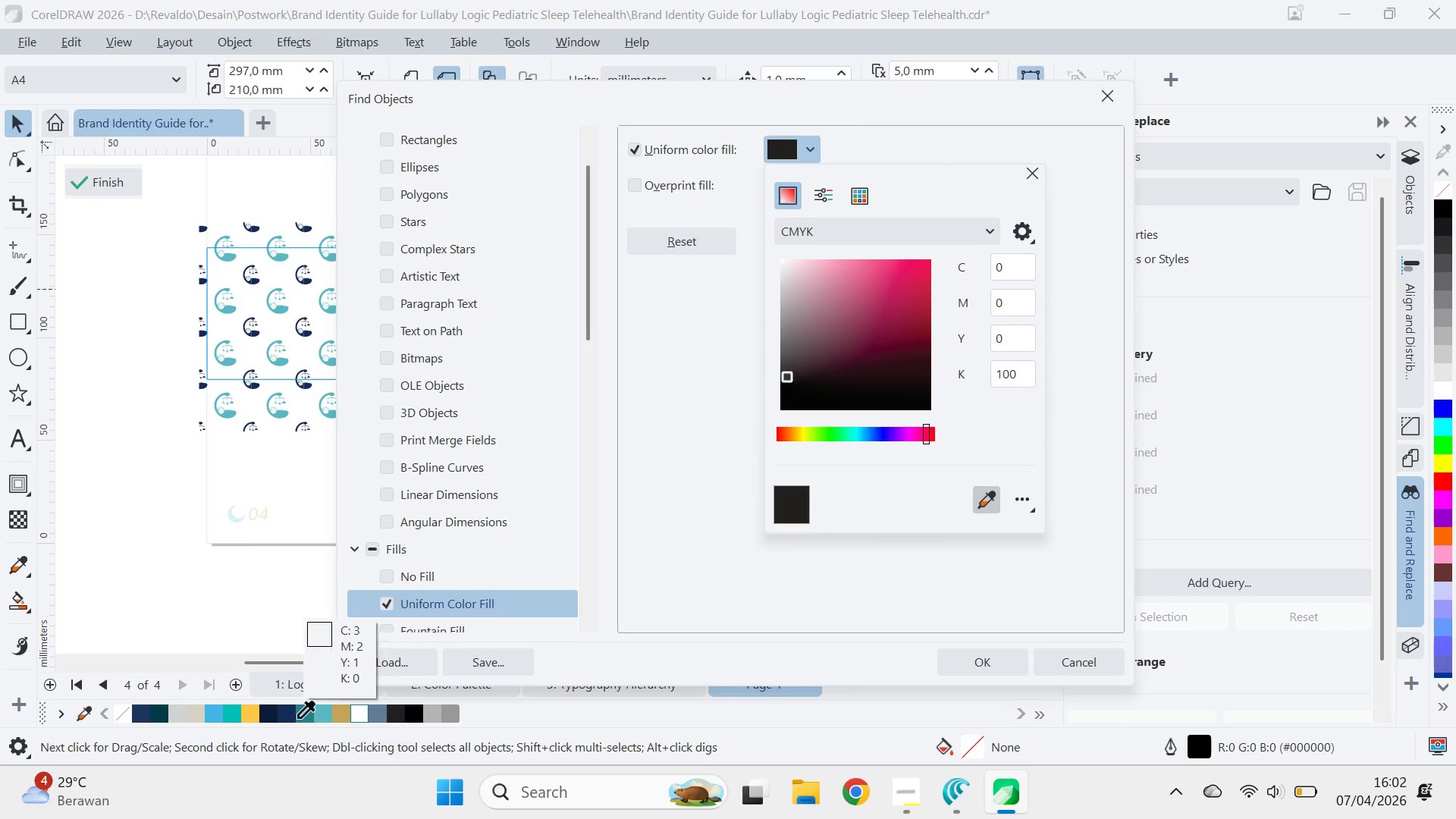 
left_click([285, 711])
 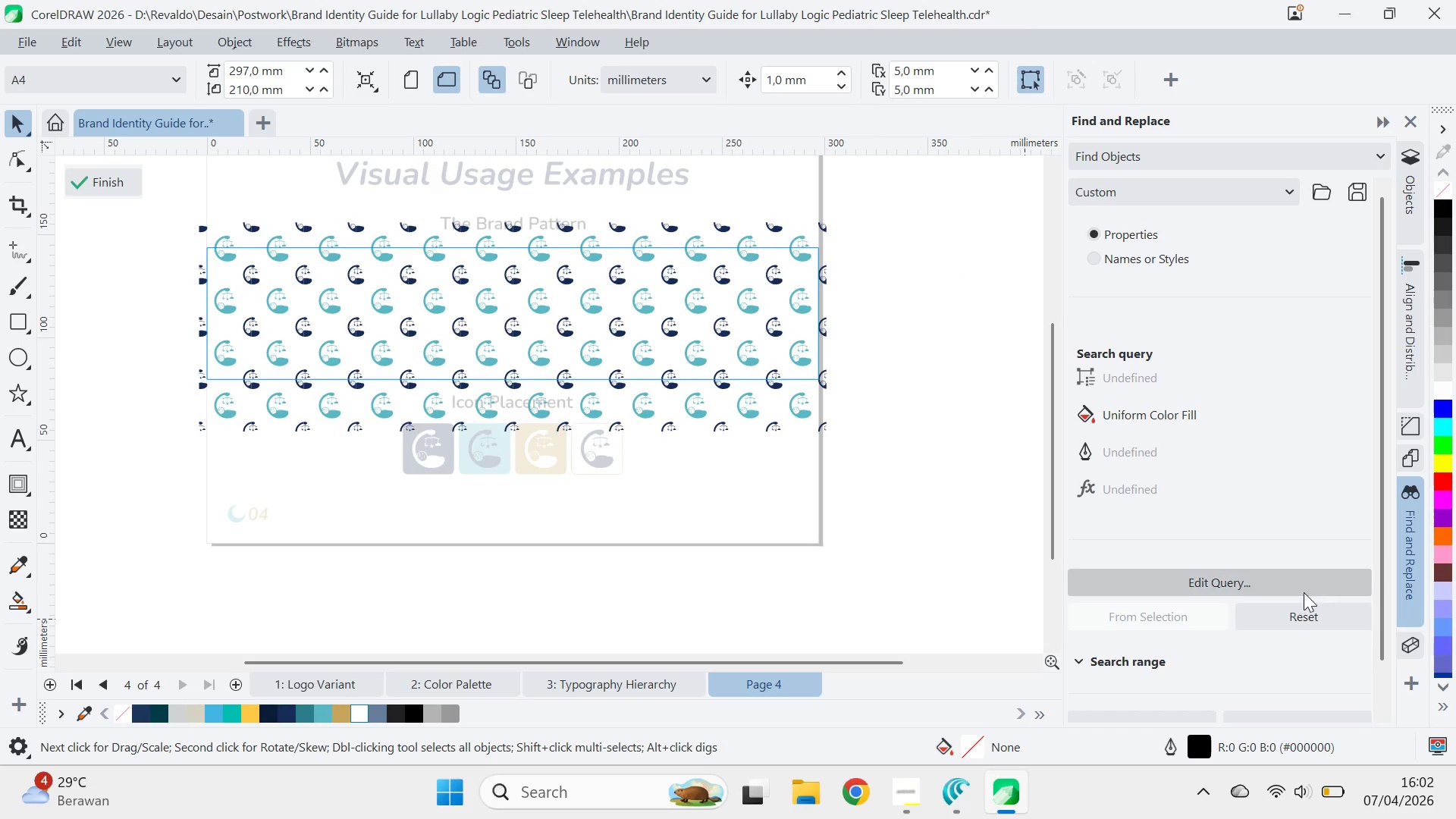 
left_click_drag(start_coordinate=[1383, 563], to_coordinate=[1360, 695])
 